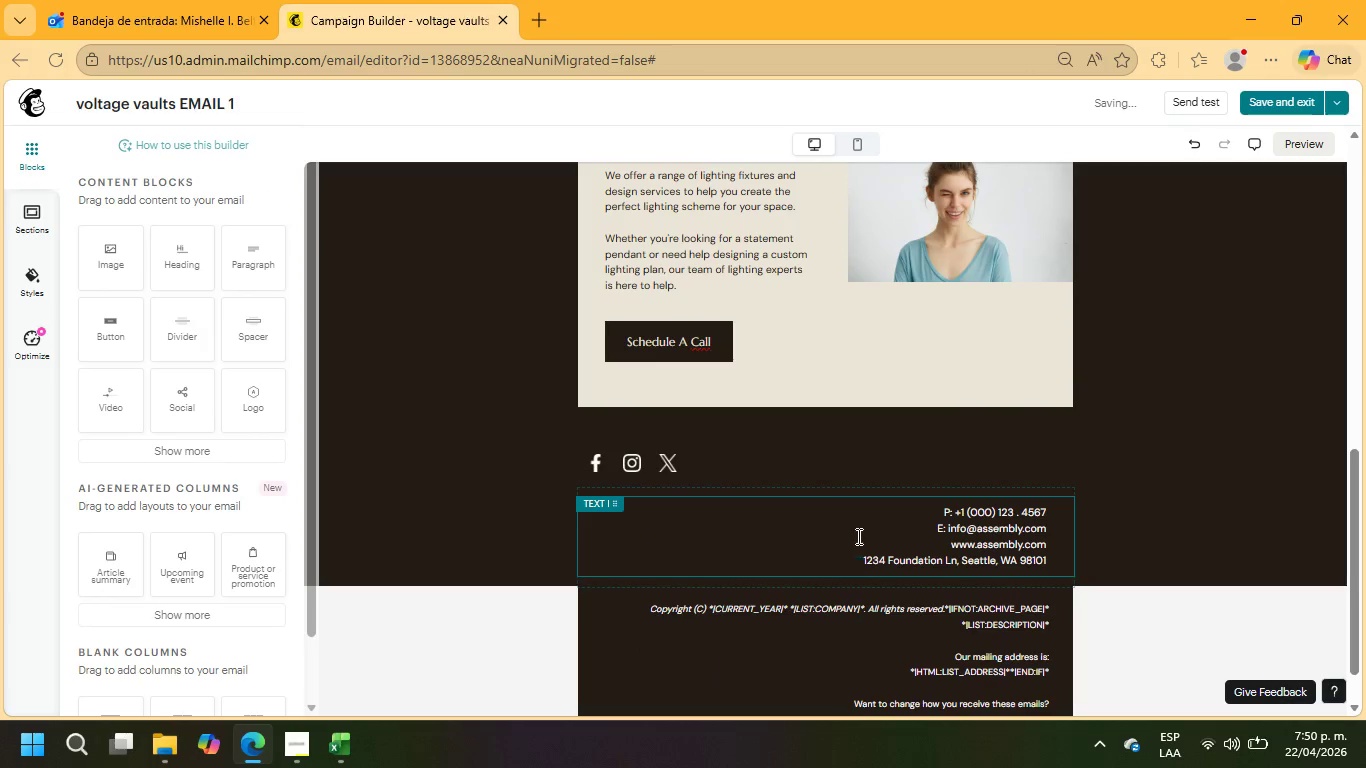 
left_click([856, 522])
 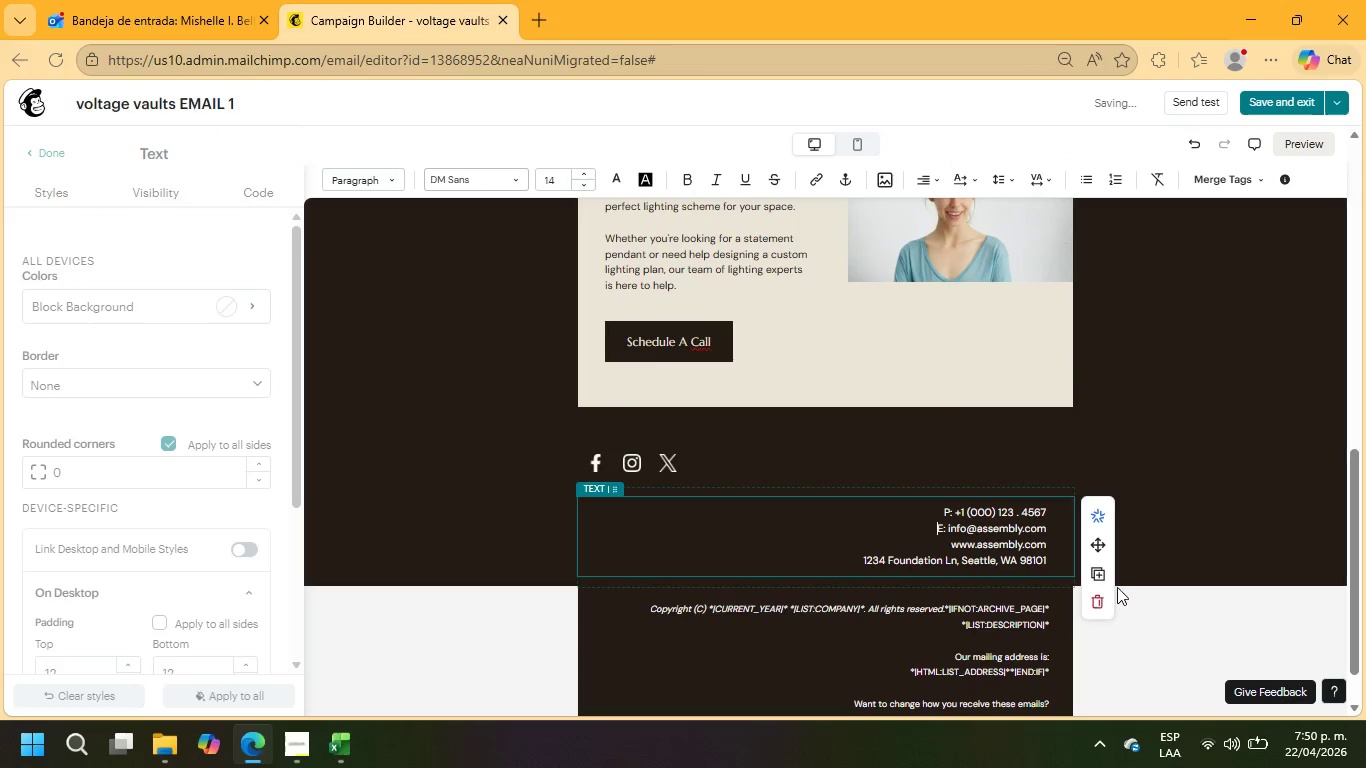 
left_click([1102, 603])
 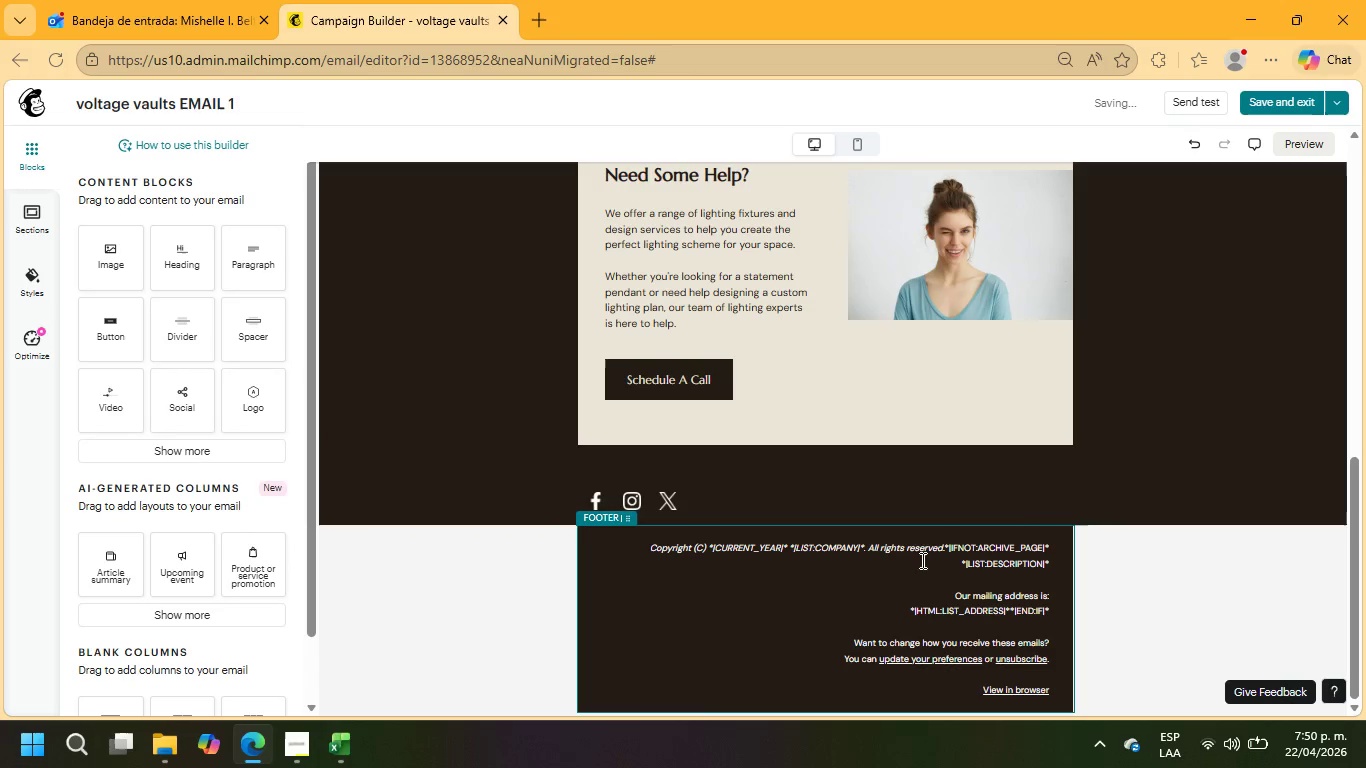 
scroll: coordinate [906, 557], scroll_direction: up, amount: 1.0
 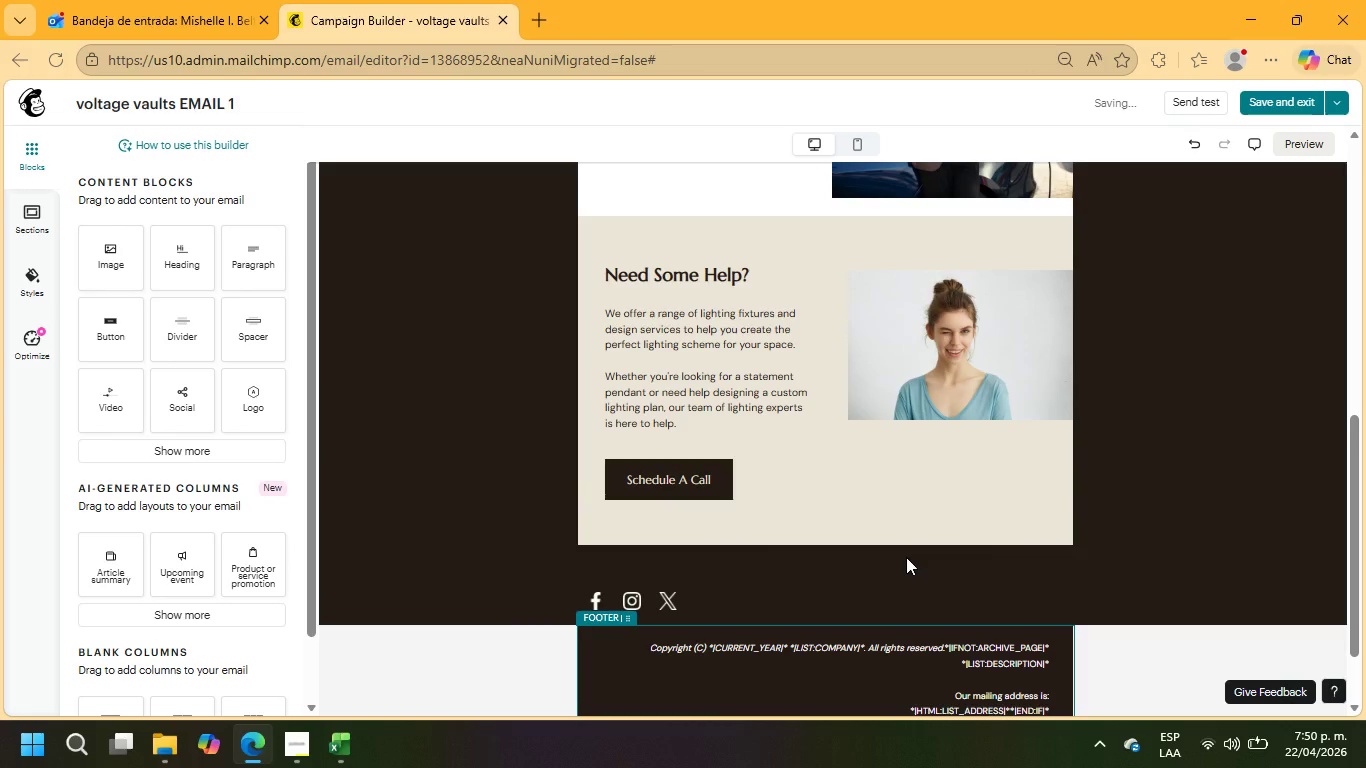 
scroll: coordinate [906, 557], scroll_direction: down, amount: 3.0
 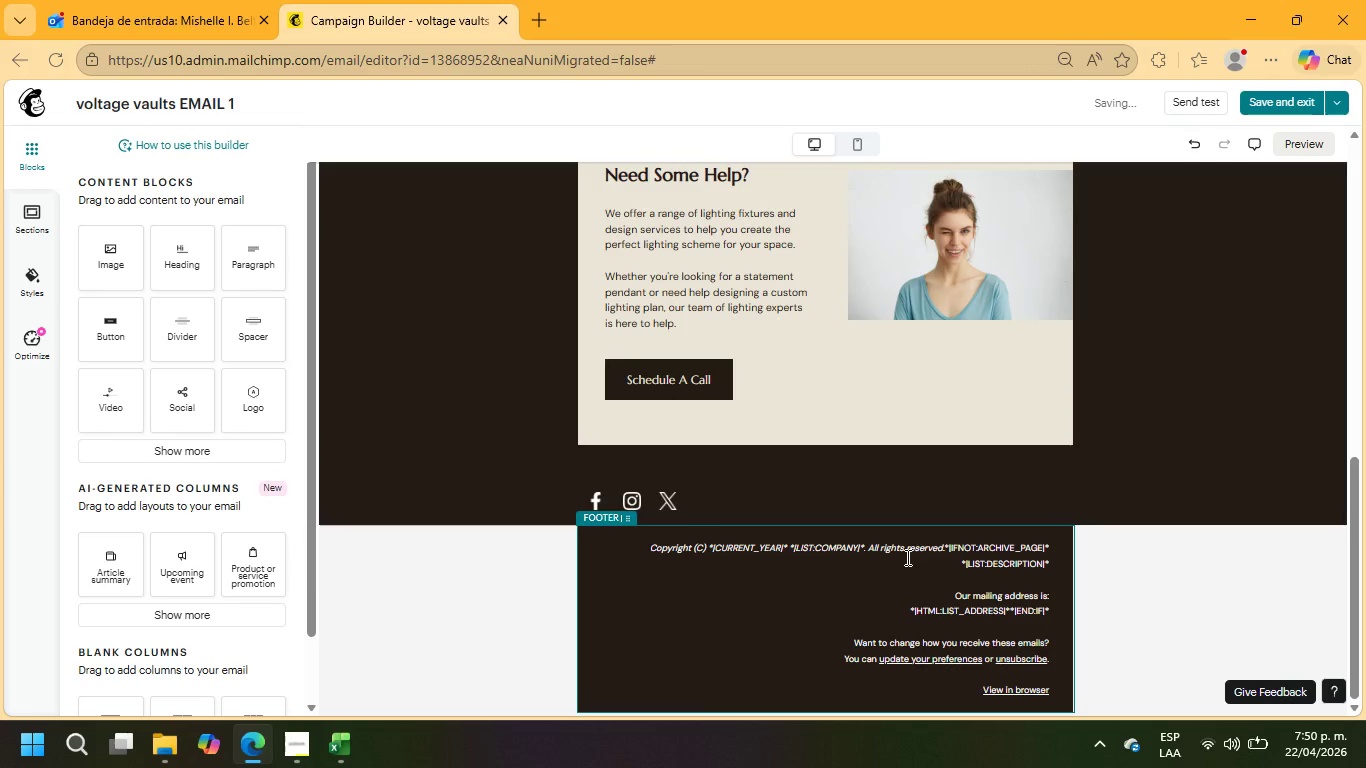 
scroll: coordinate [906, 557], scroll_direction: up, amount: 4.0
 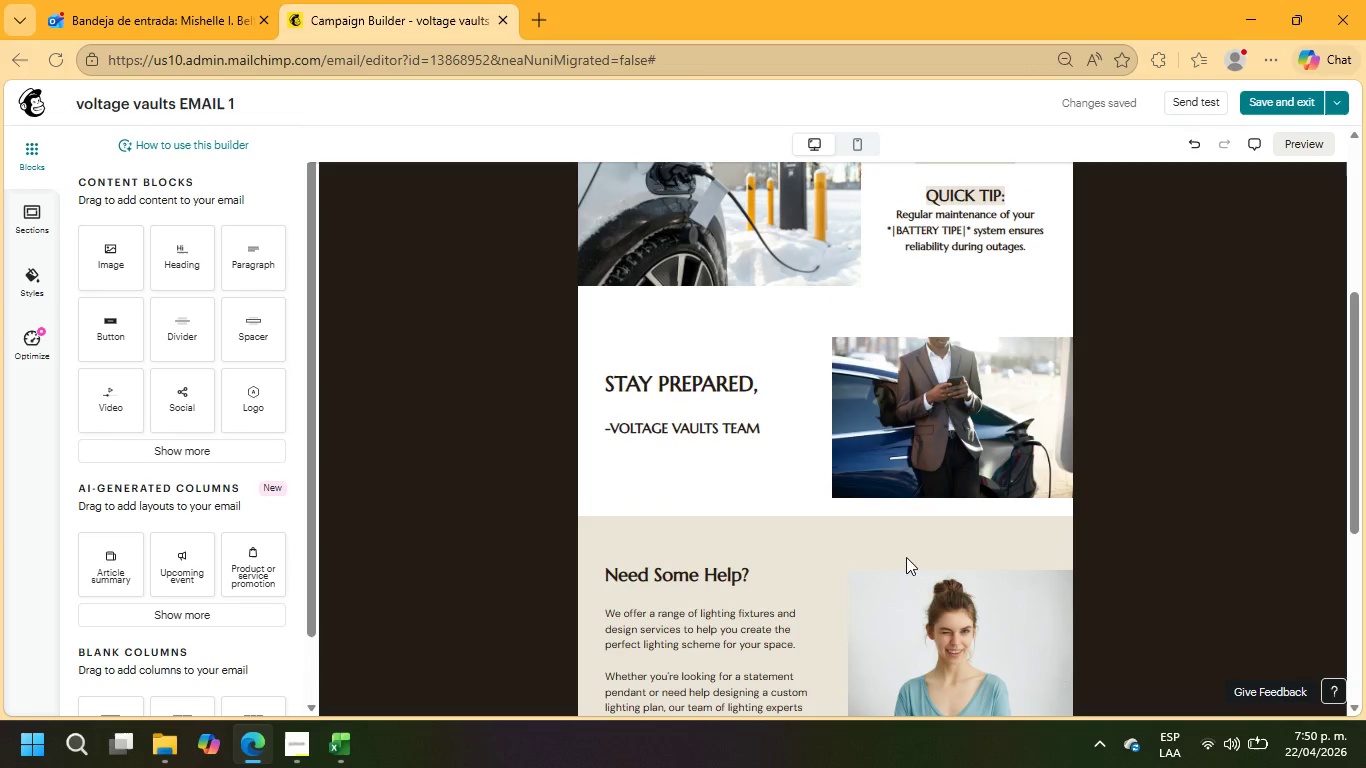 
scroll: coordinate [906, 557], scroll_direction: down, amount: 2.0
 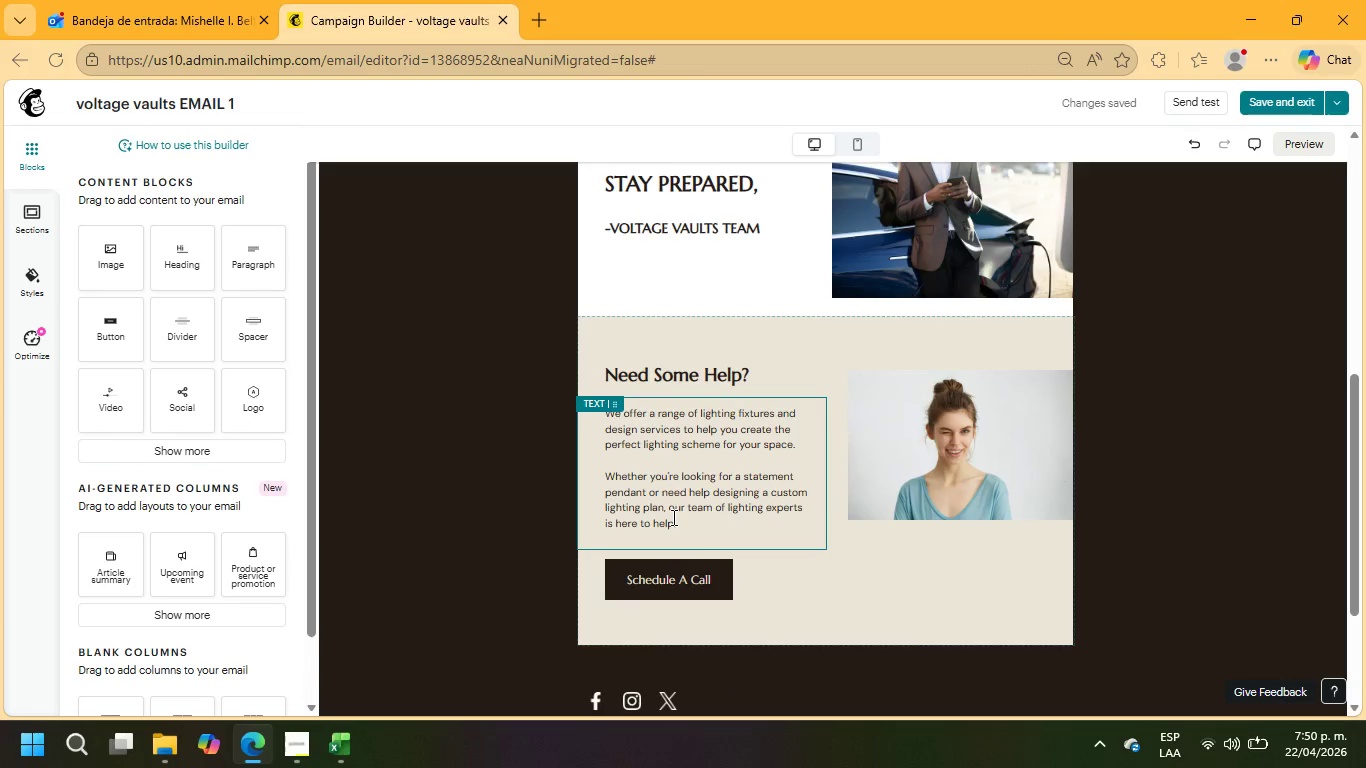 
left_click_drag(start_coordinate=[675, 519], to_coordinate=[607, 414])
 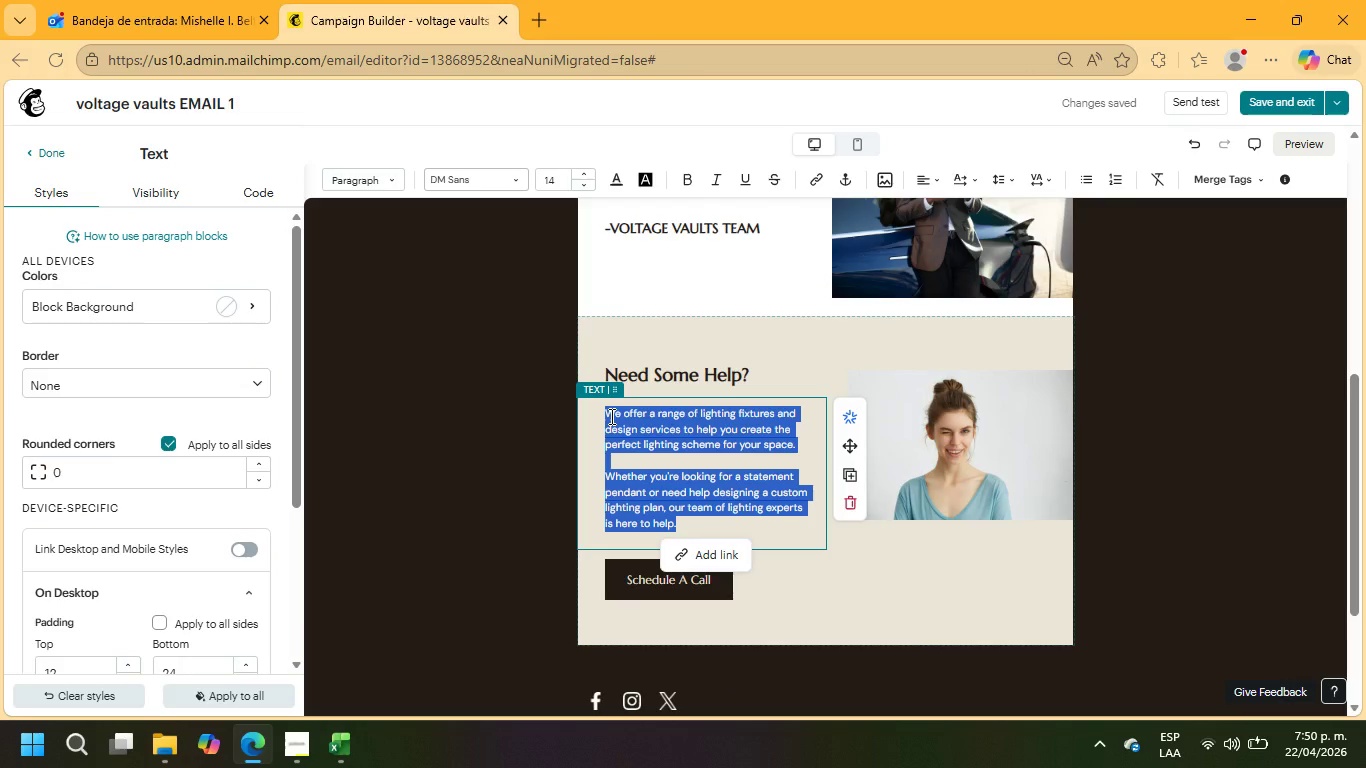 
key(Shift+ShiftRight)
 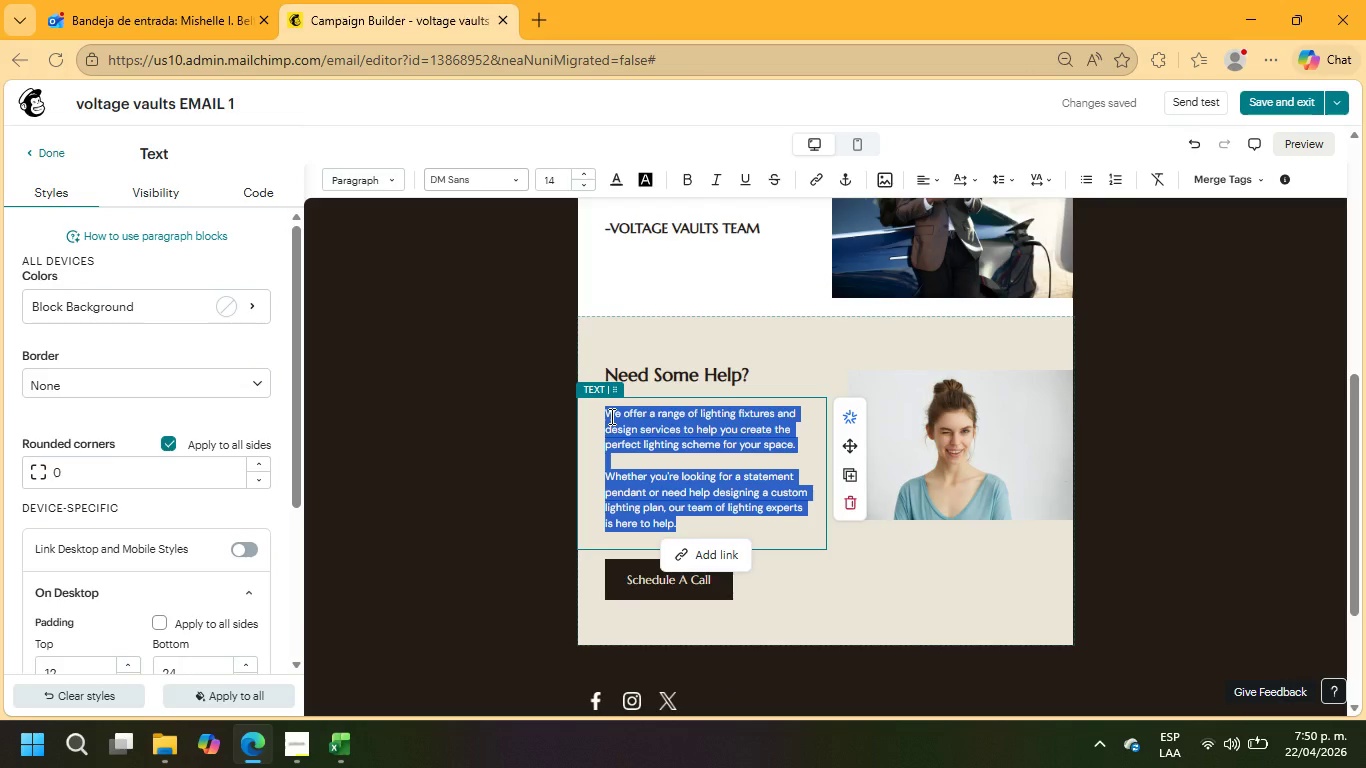 
type(We;re 24&7 attending our cli)
key(Backspace)
key(Backspace)
key(Backspace)
key(Backspace)
key(Backspace)
 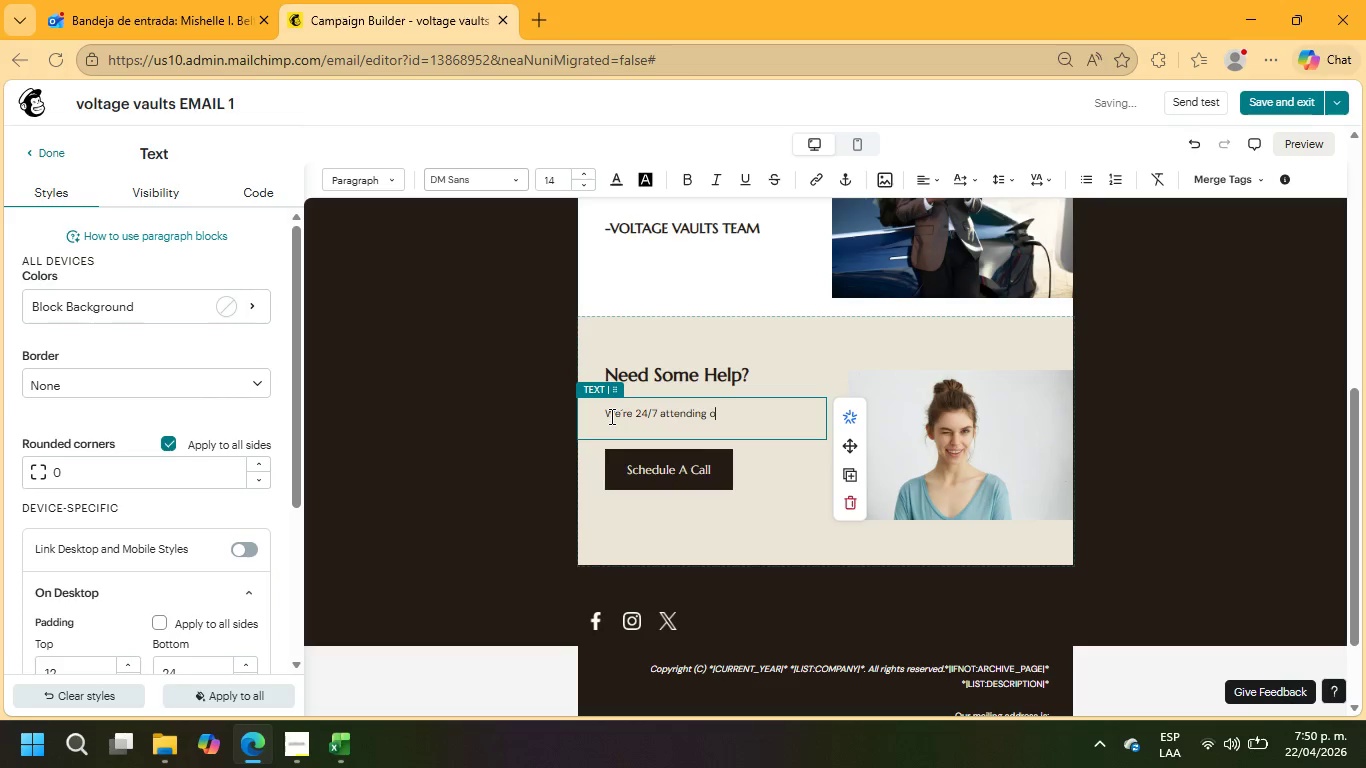 
 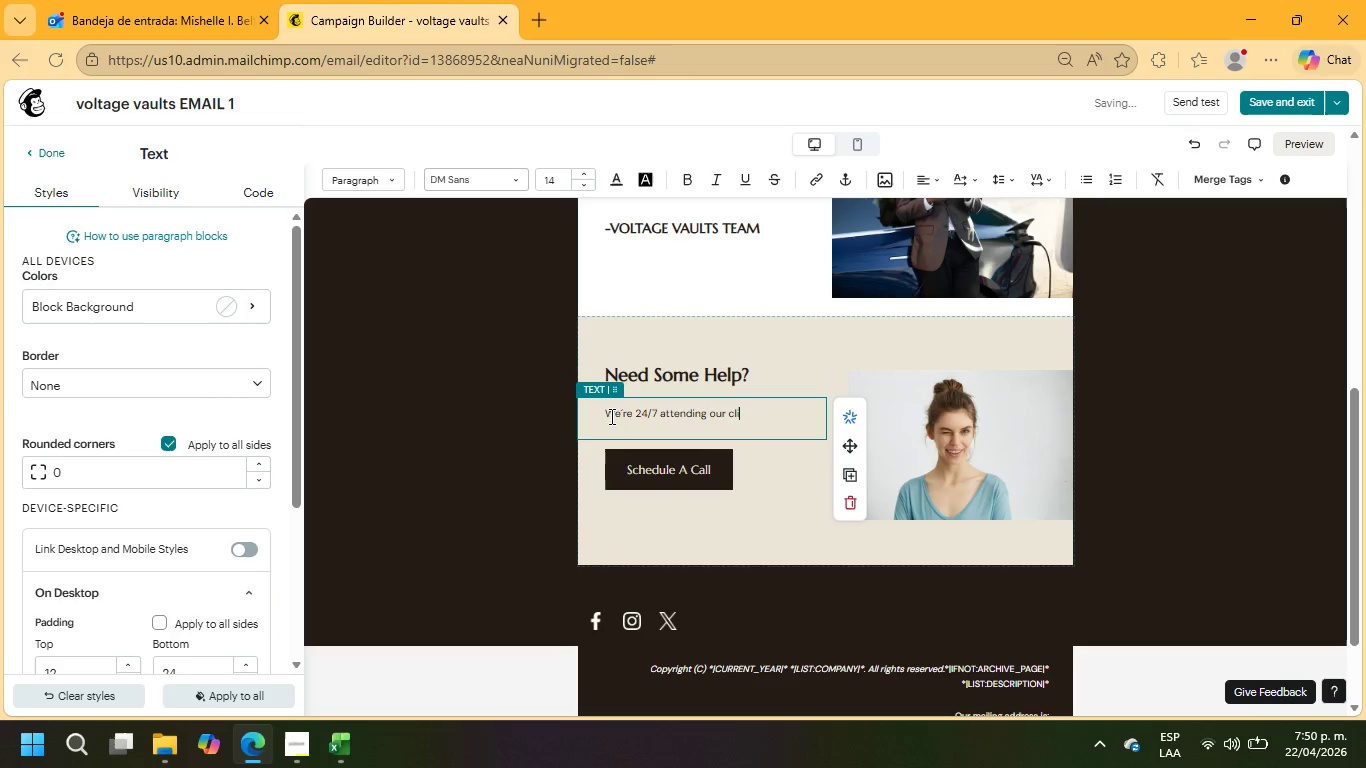 
hold_key(key=Backspace, duration=0.81)
 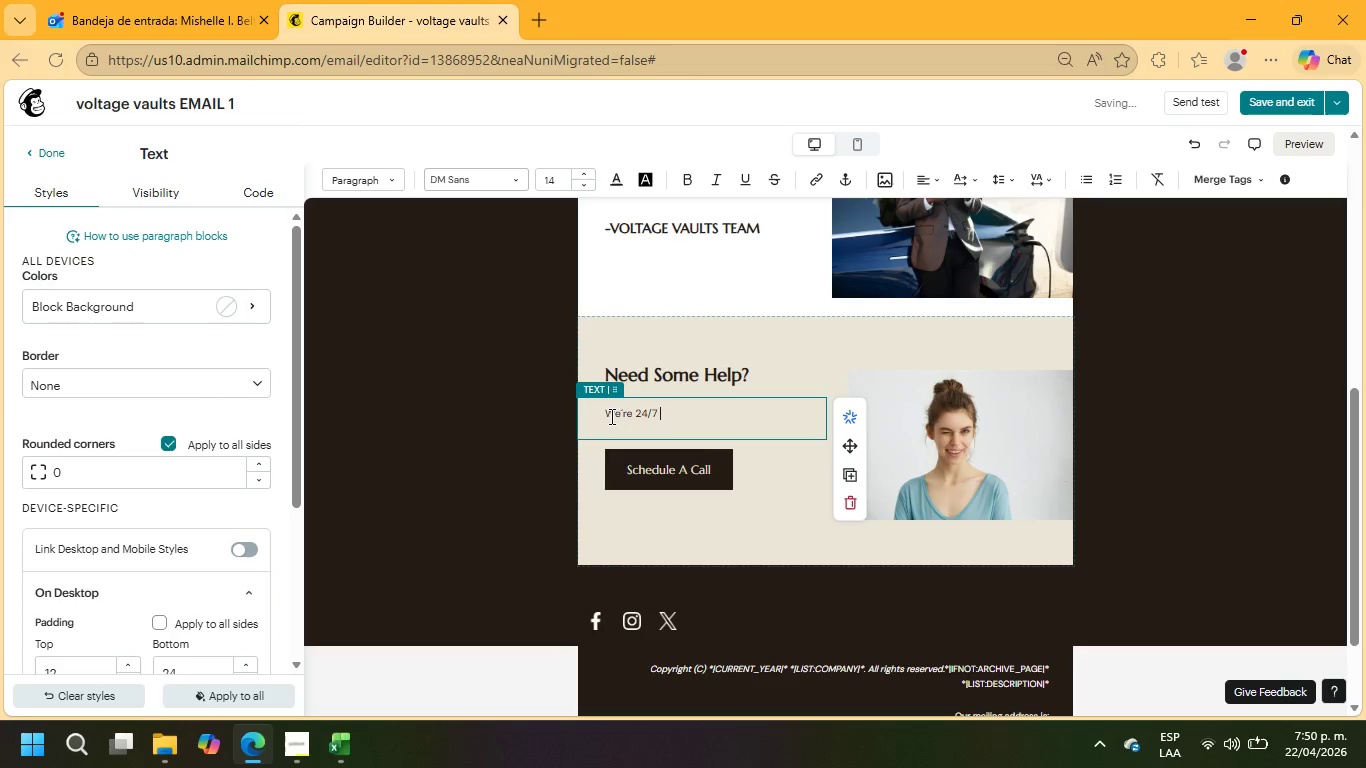 
type(supporting a)
key(Backspace)
type(our clients)
 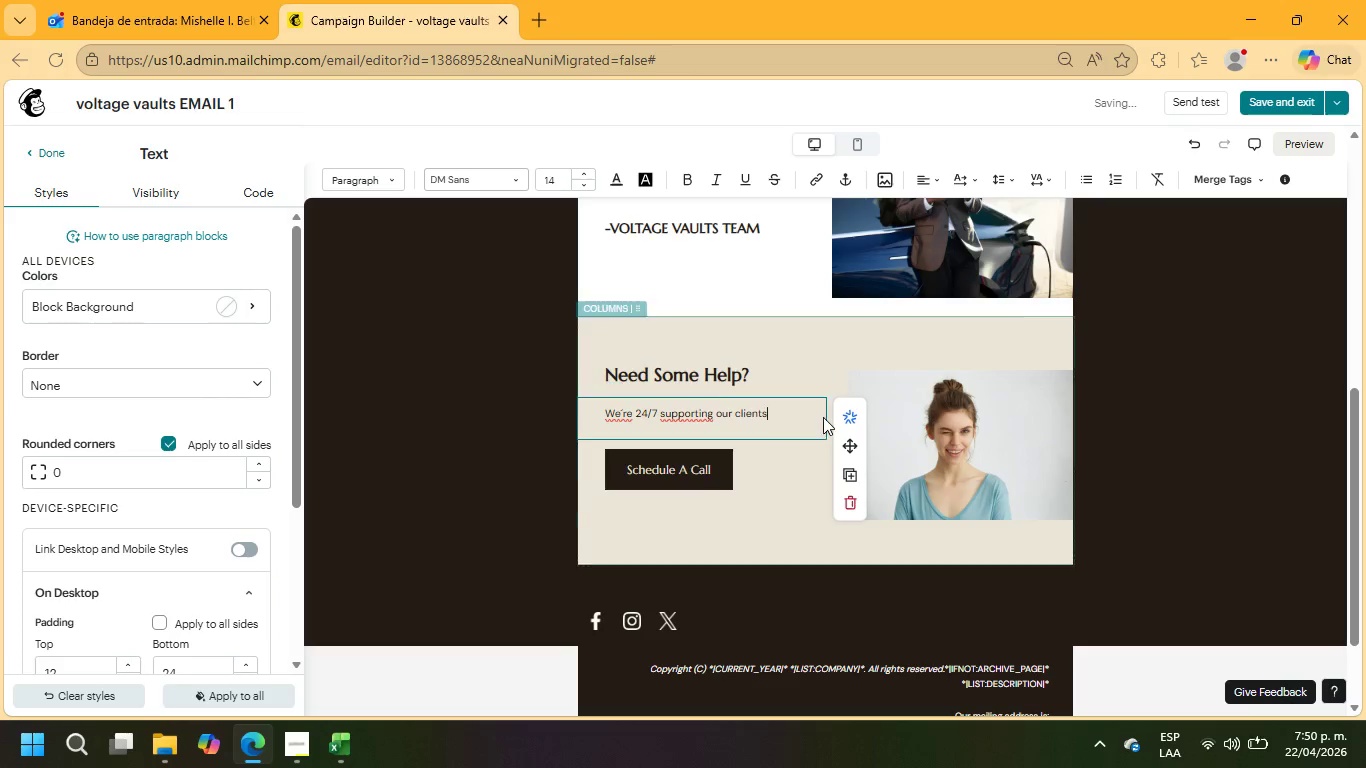 
left_click_drag(start_coordinate=[798, 416], to_coordinate=[609, 410])
 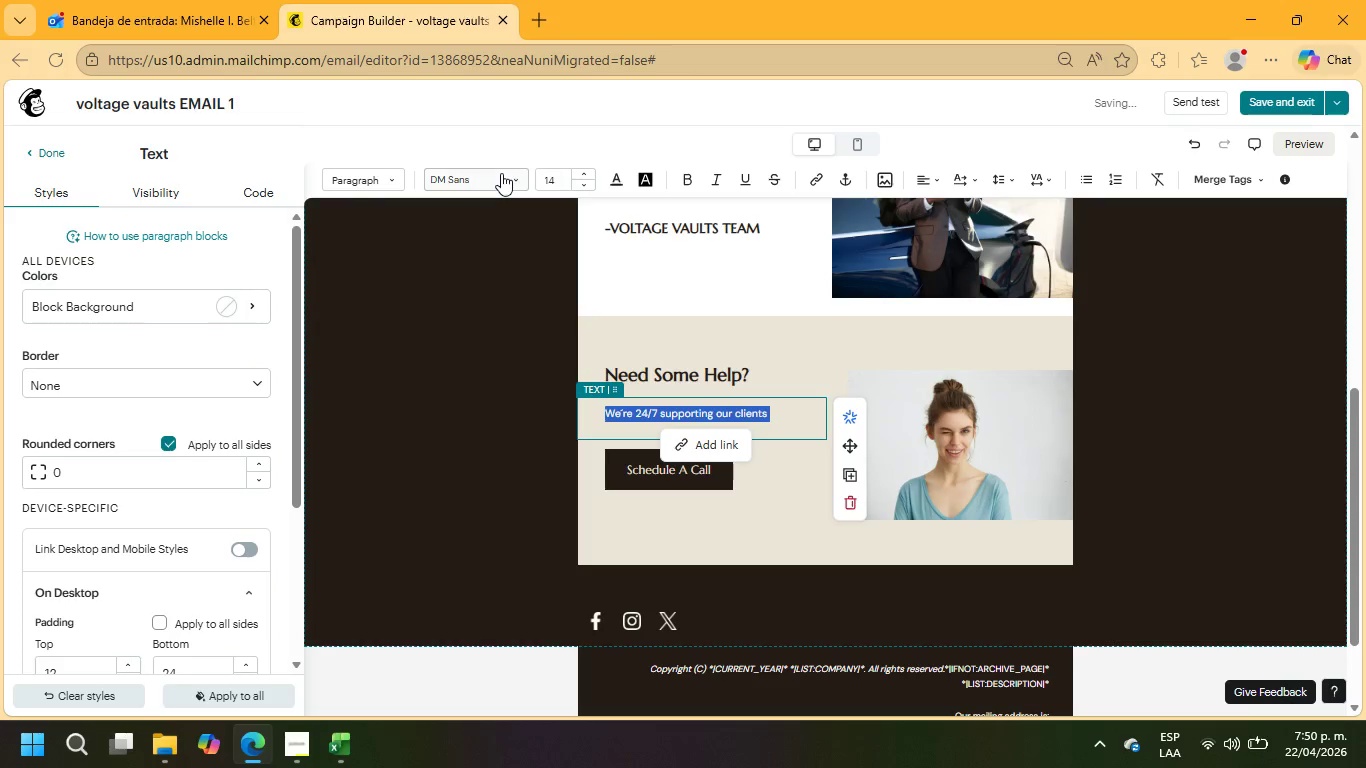 
left_click([501, 176])
 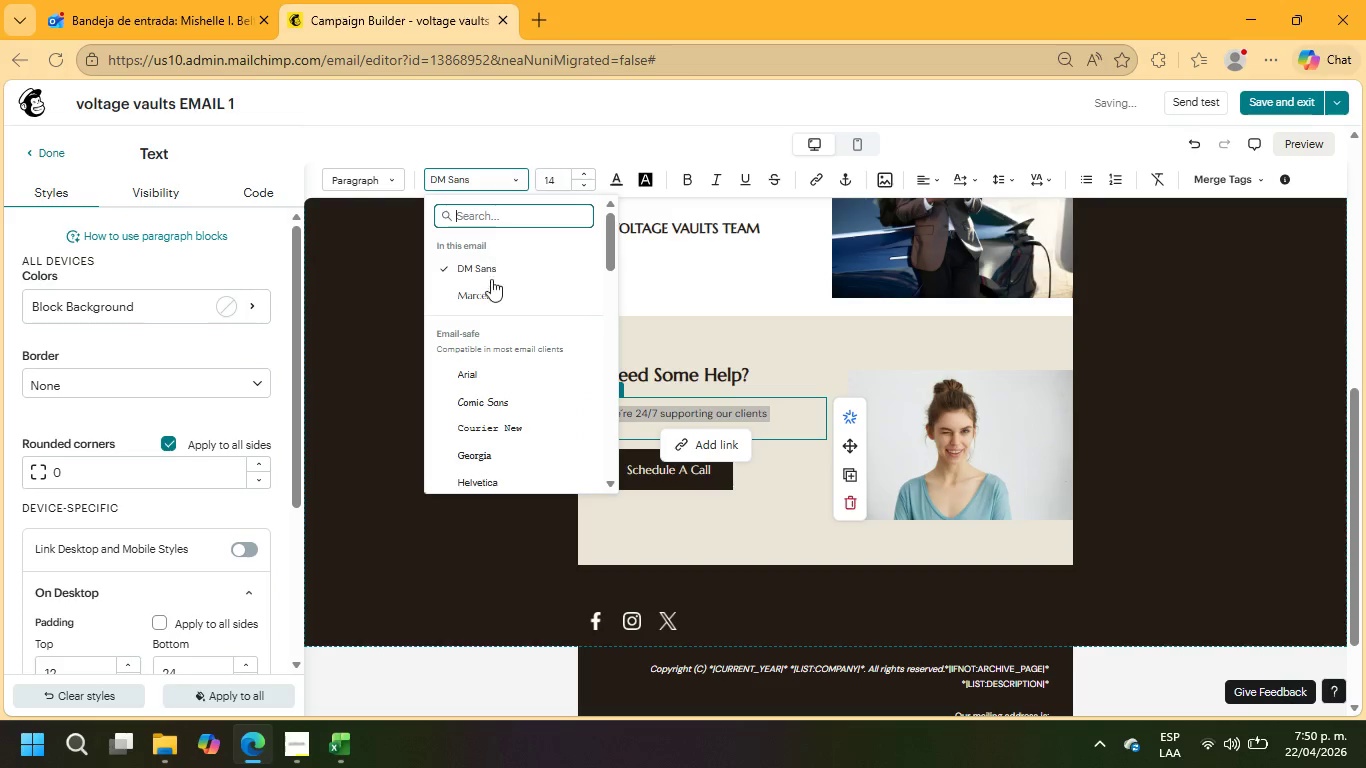 
left_click([491, 297])
 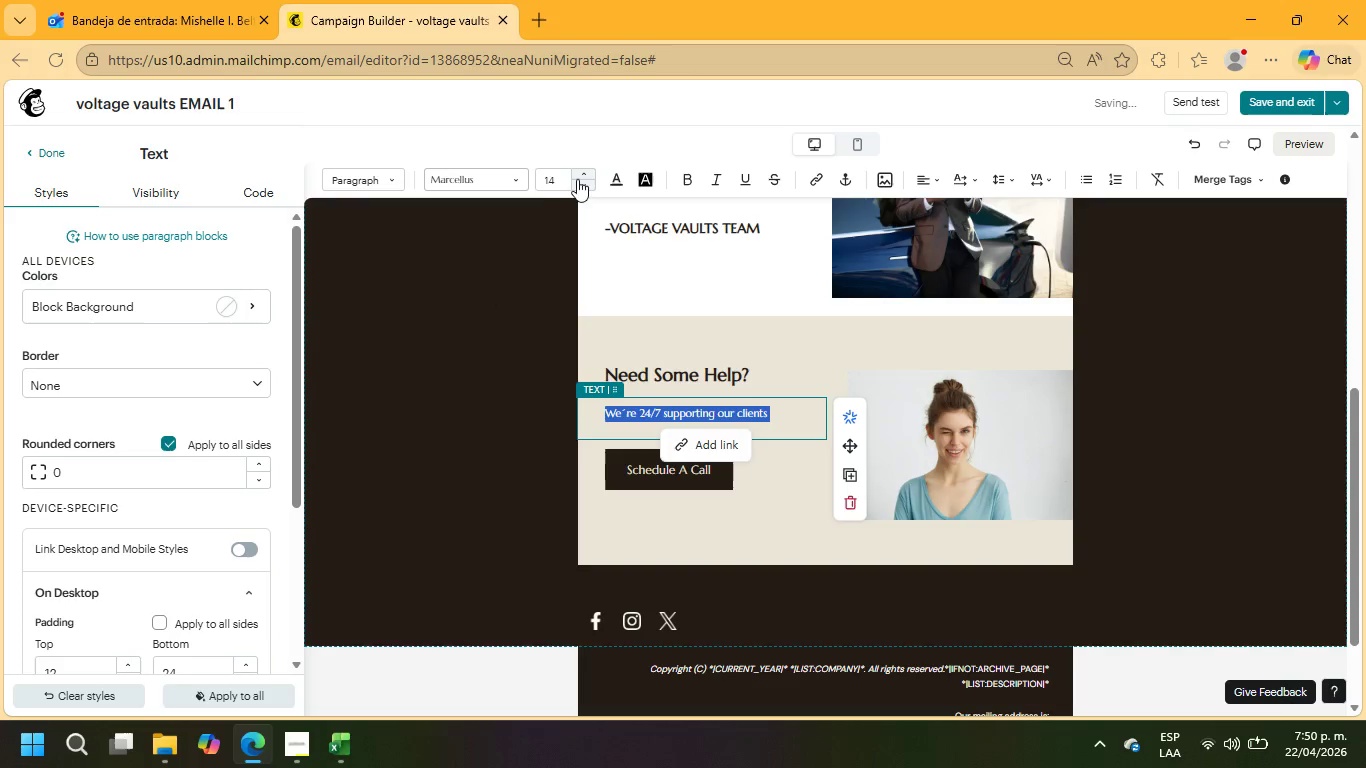 
left_click([583, 172])
 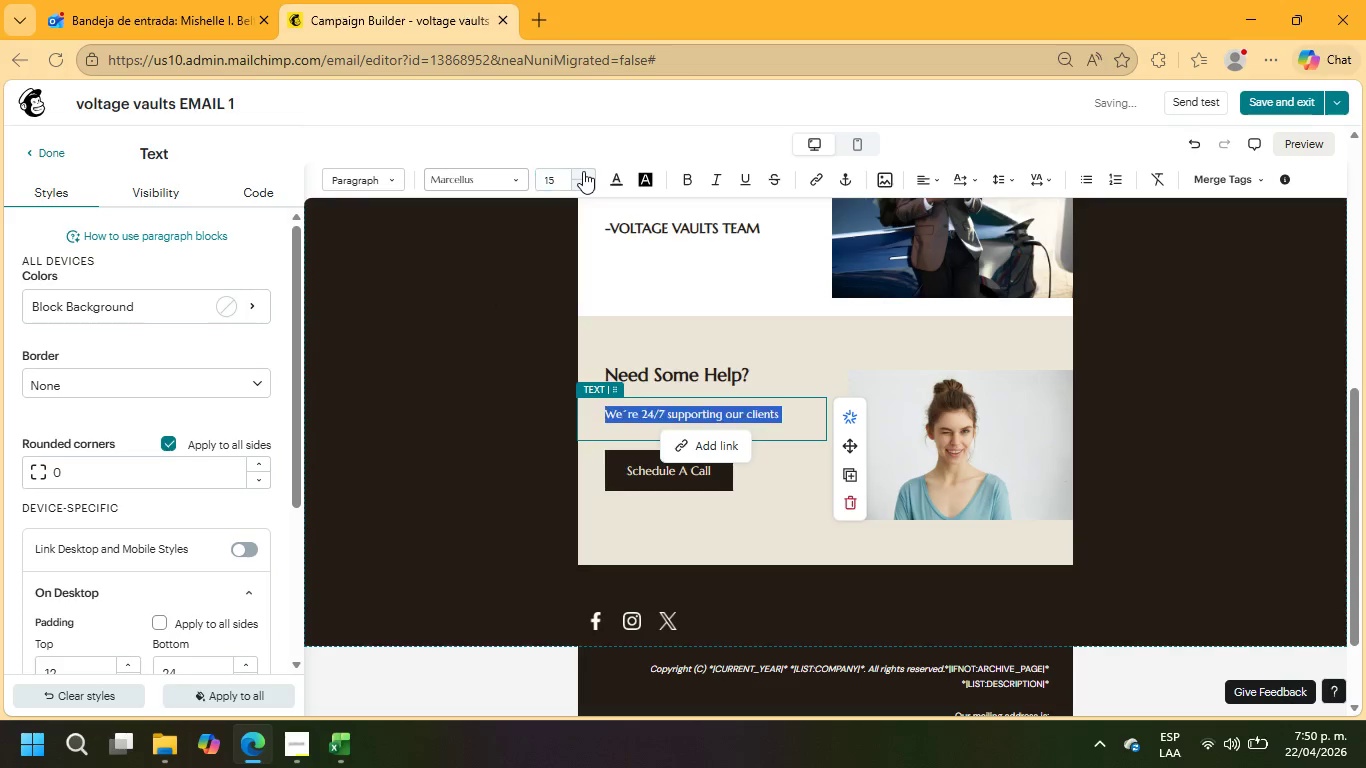 
left_click([583, 171])
 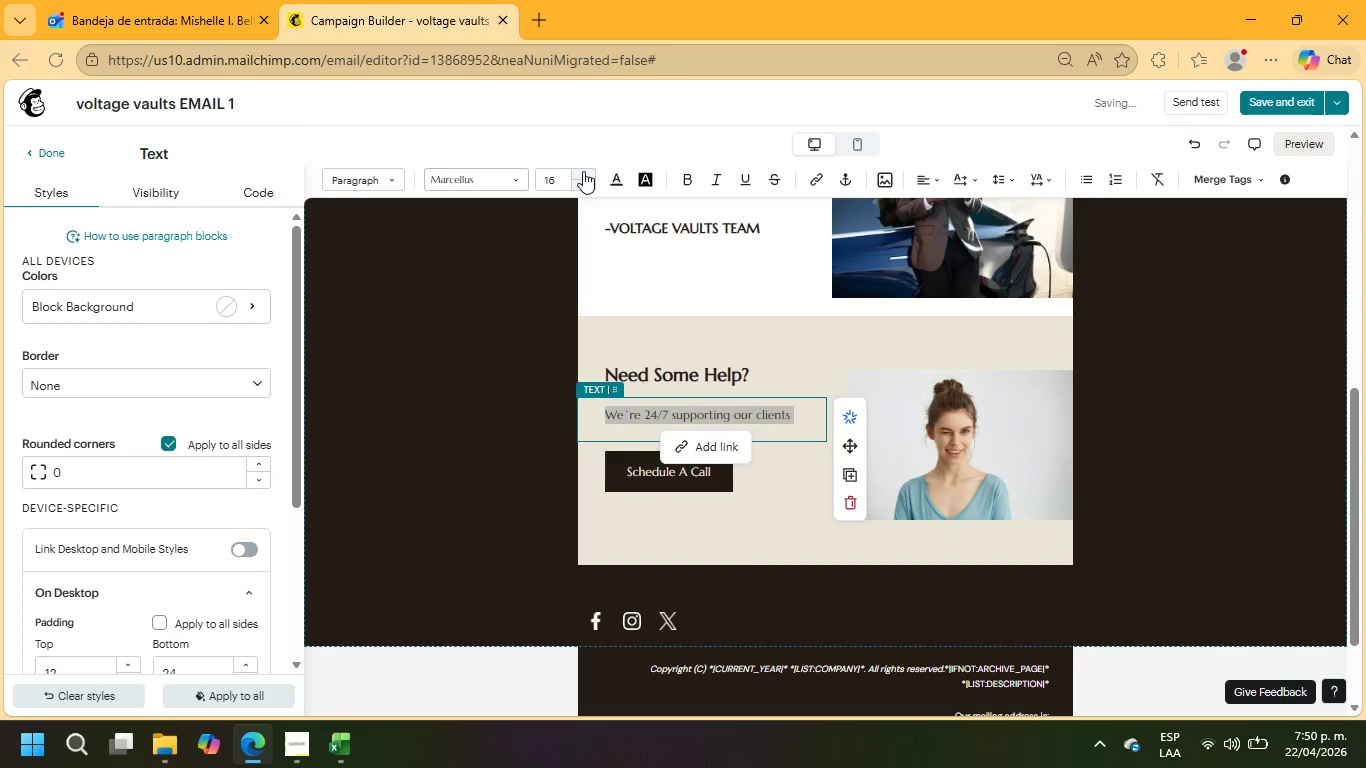 
double_click([583, 171])
 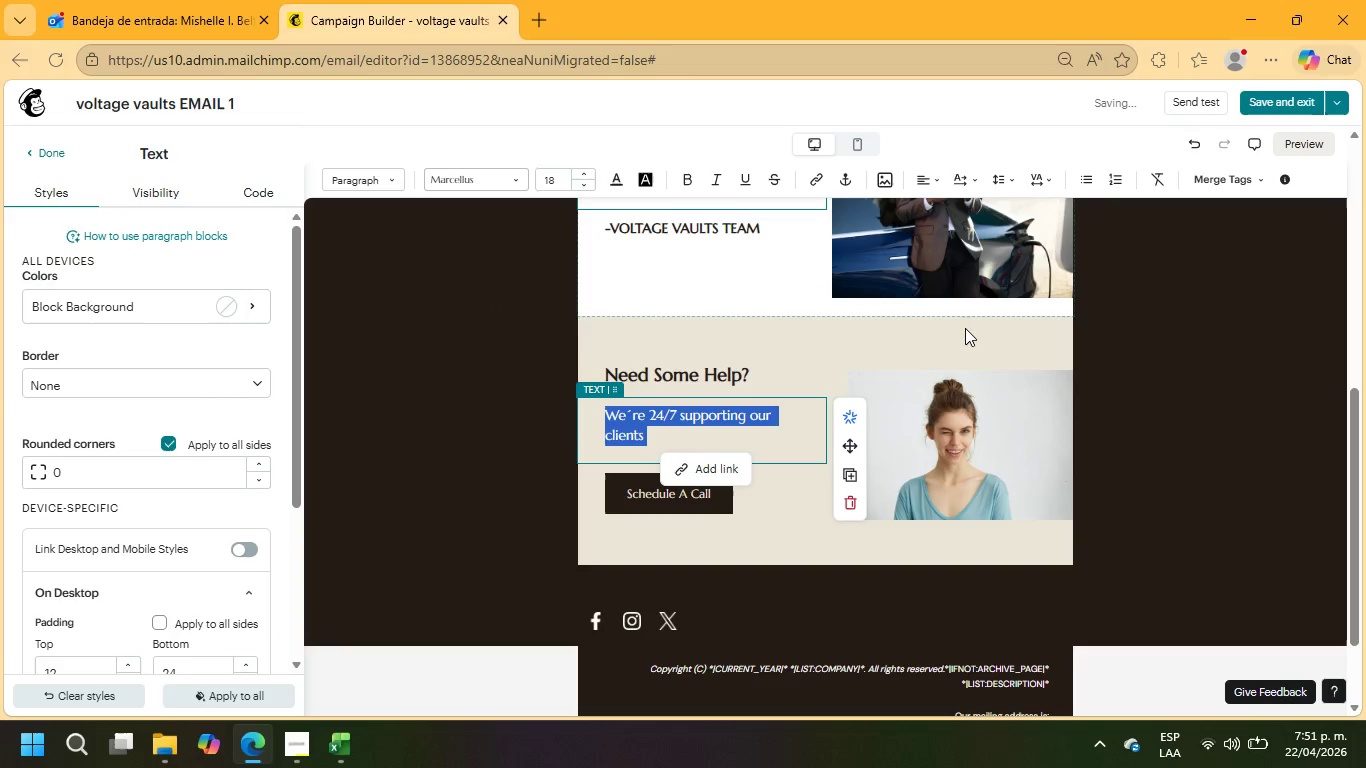 
left_click([1174, 349])
 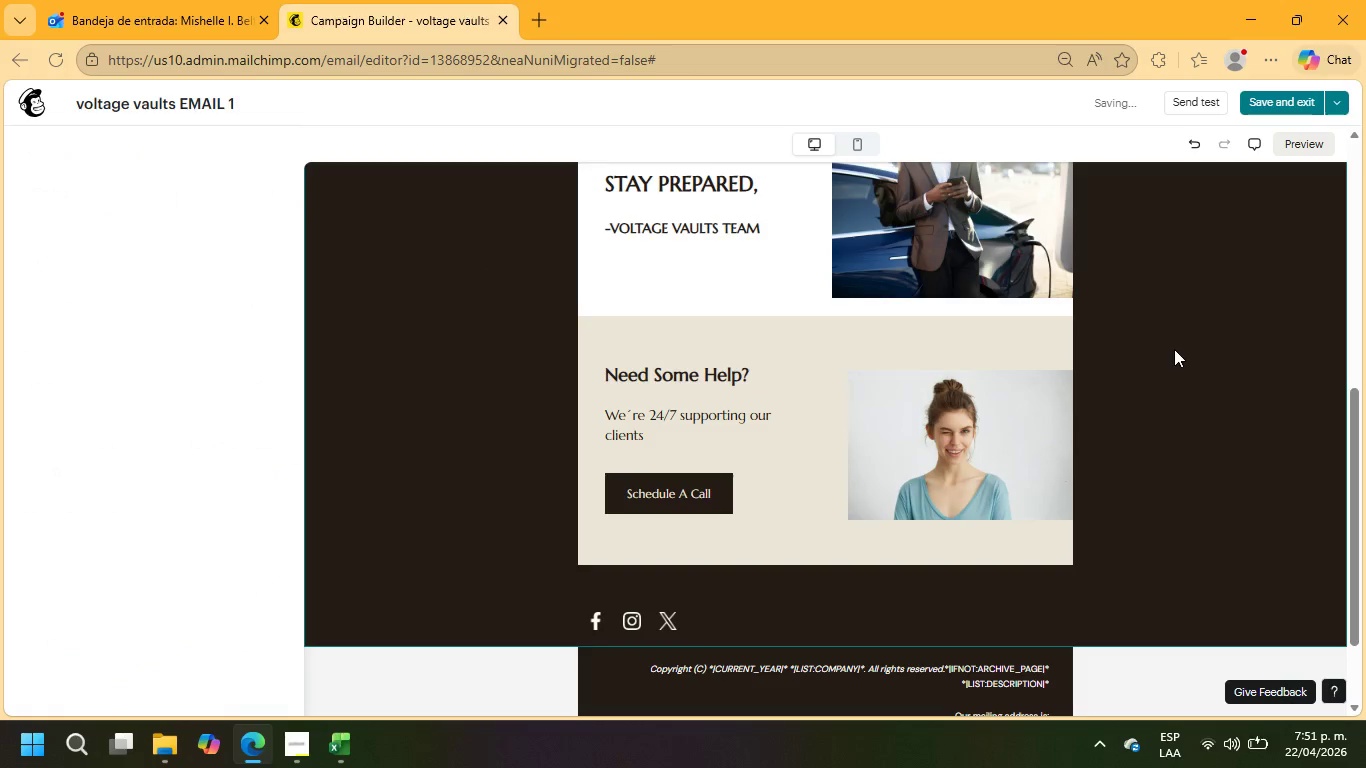 
scroll: coordinate [1174, 349], scroll_direction: down, amount: 4.0
 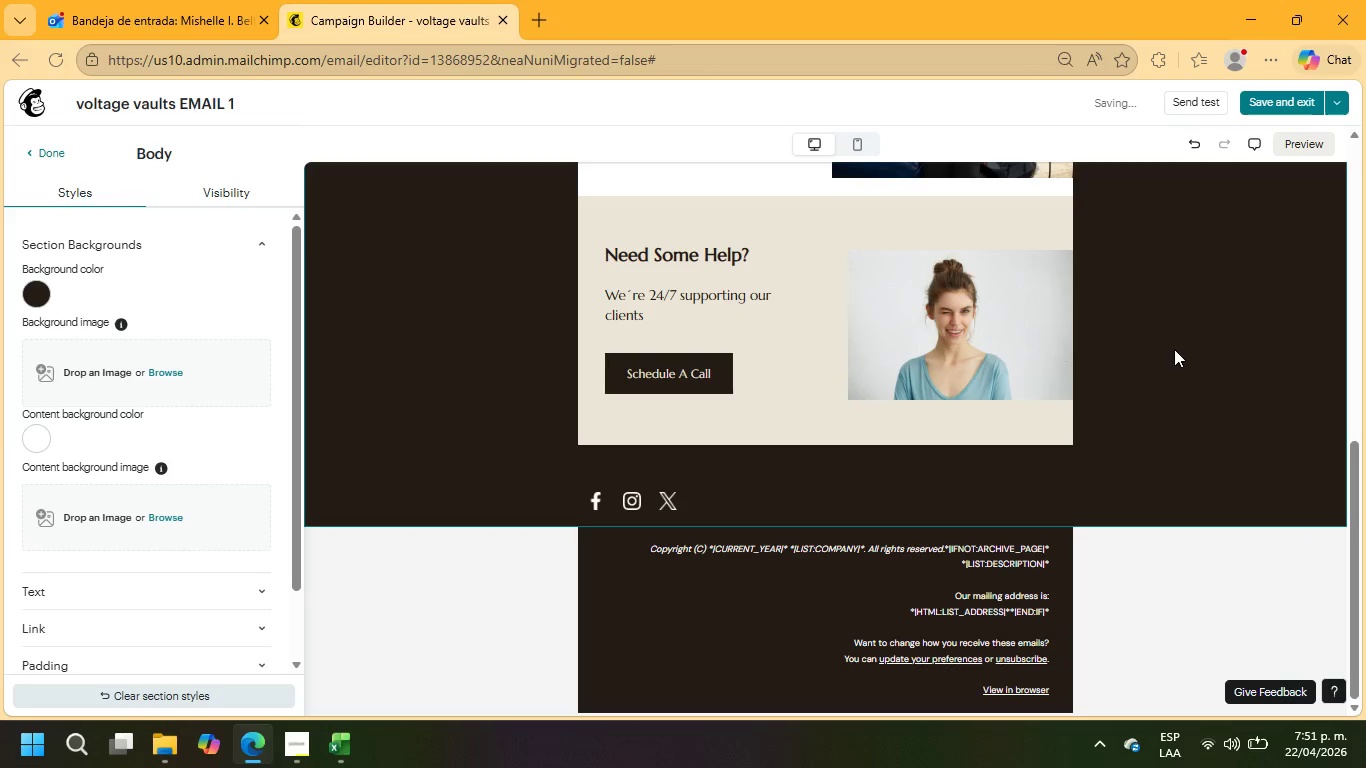 
scroll: coordinate [1174, 349], scroll_direction: up, amount: 5.0
 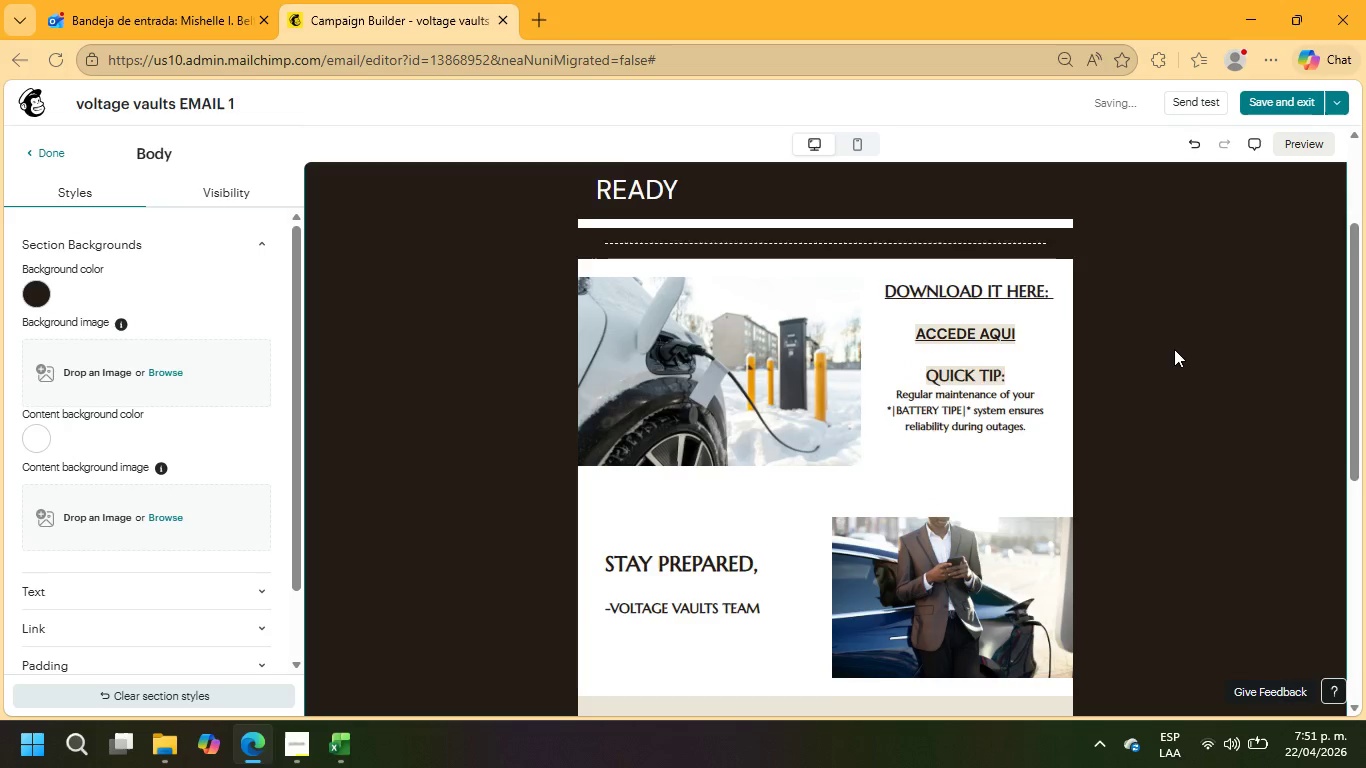 
scroll: coordinate [1175, 349], scroll_direction: down, amount: 8.0
 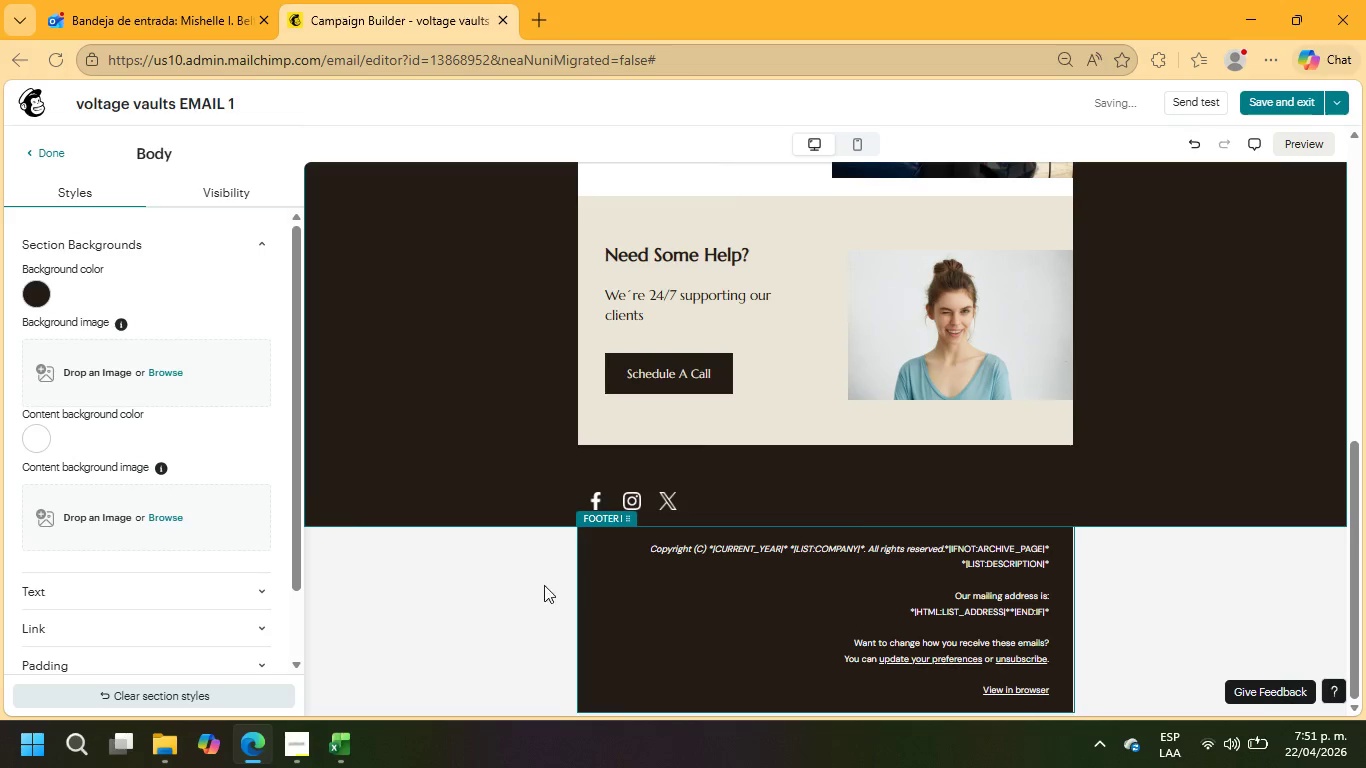 
left_click([463, 602])
 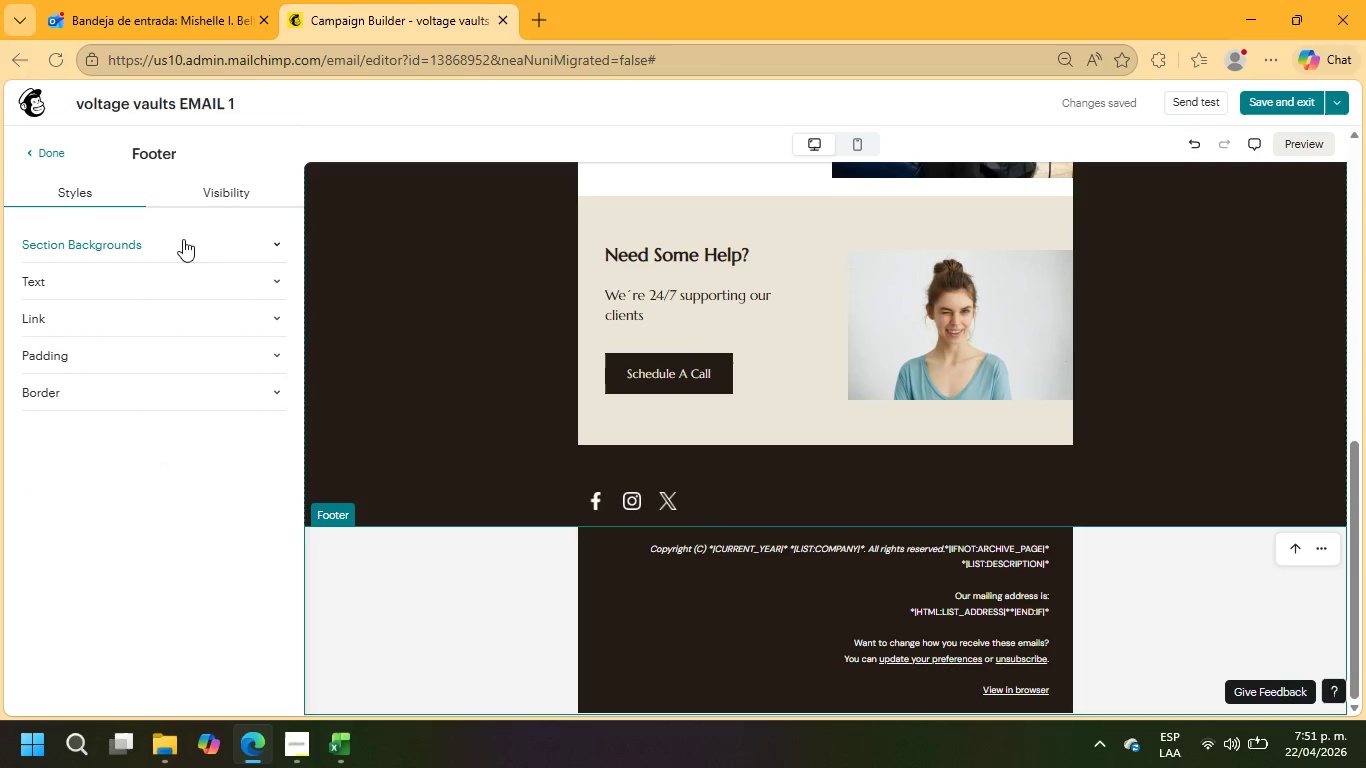 
scroll: coordinate [498, 588], scroll_direction: up, amount: 2.0
 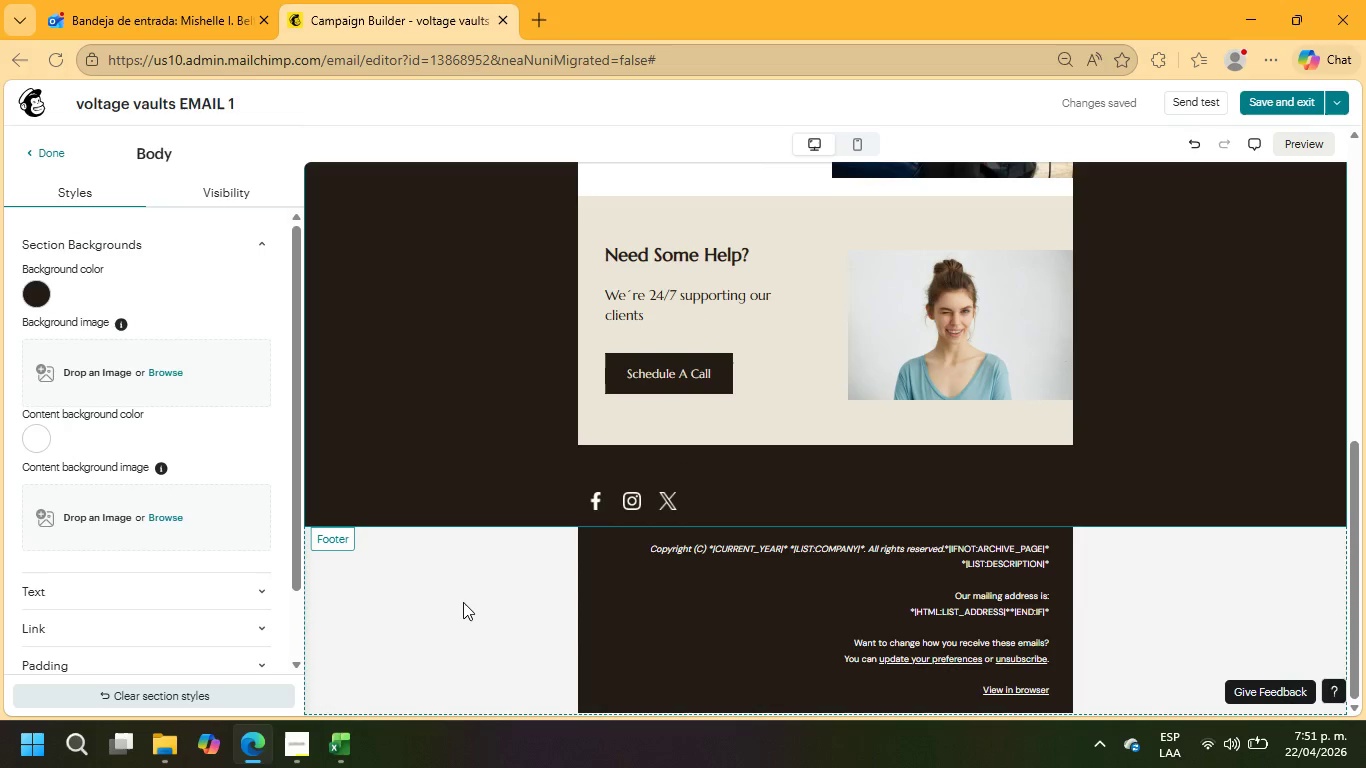 
left_click([232, 236])
 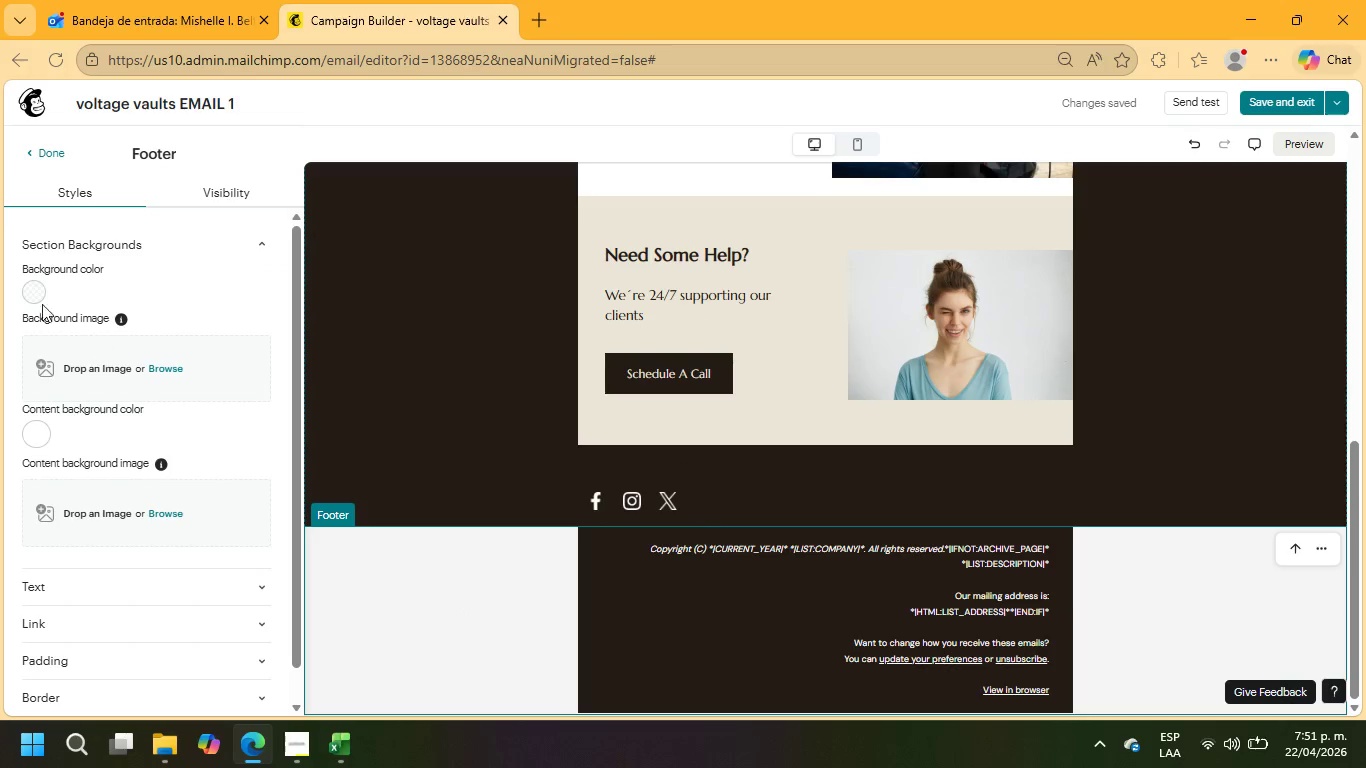 
left_click([27, 290])
 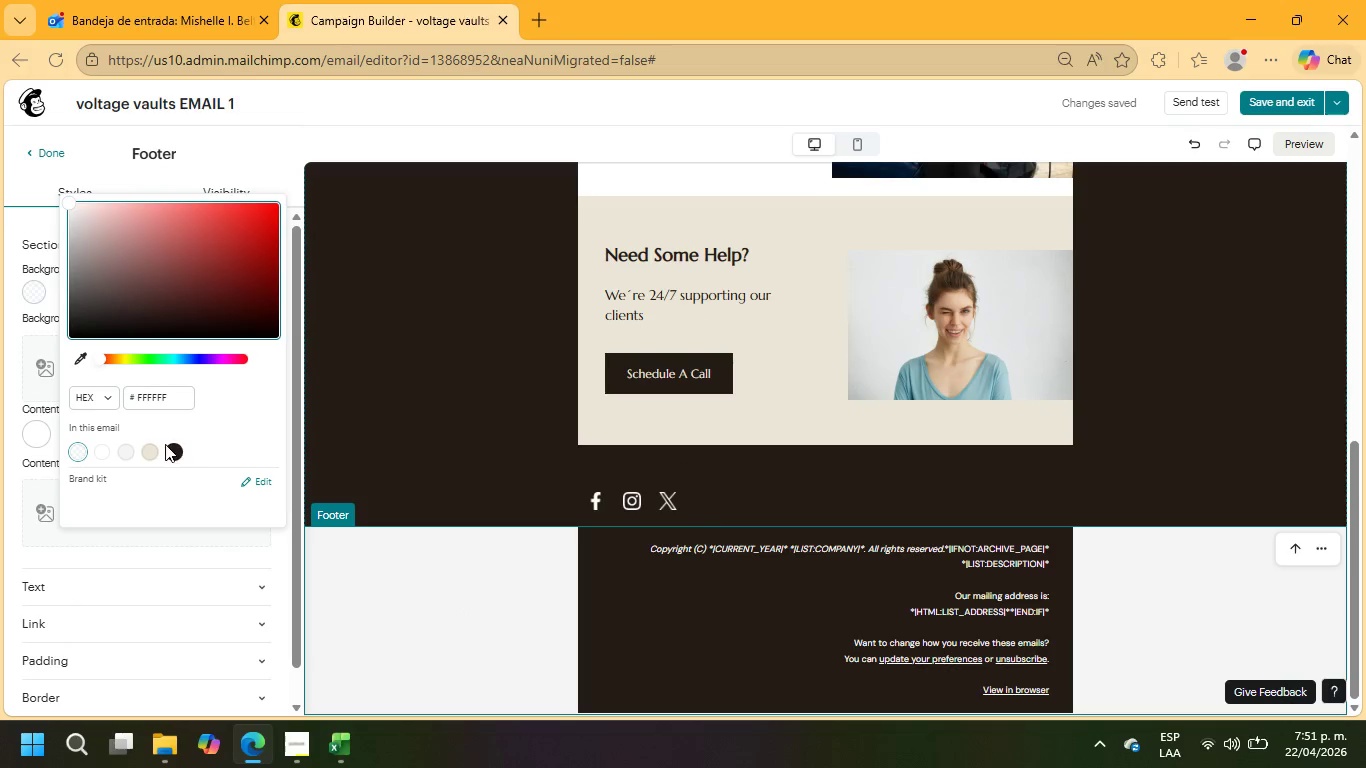 
left_click([176, 449])
 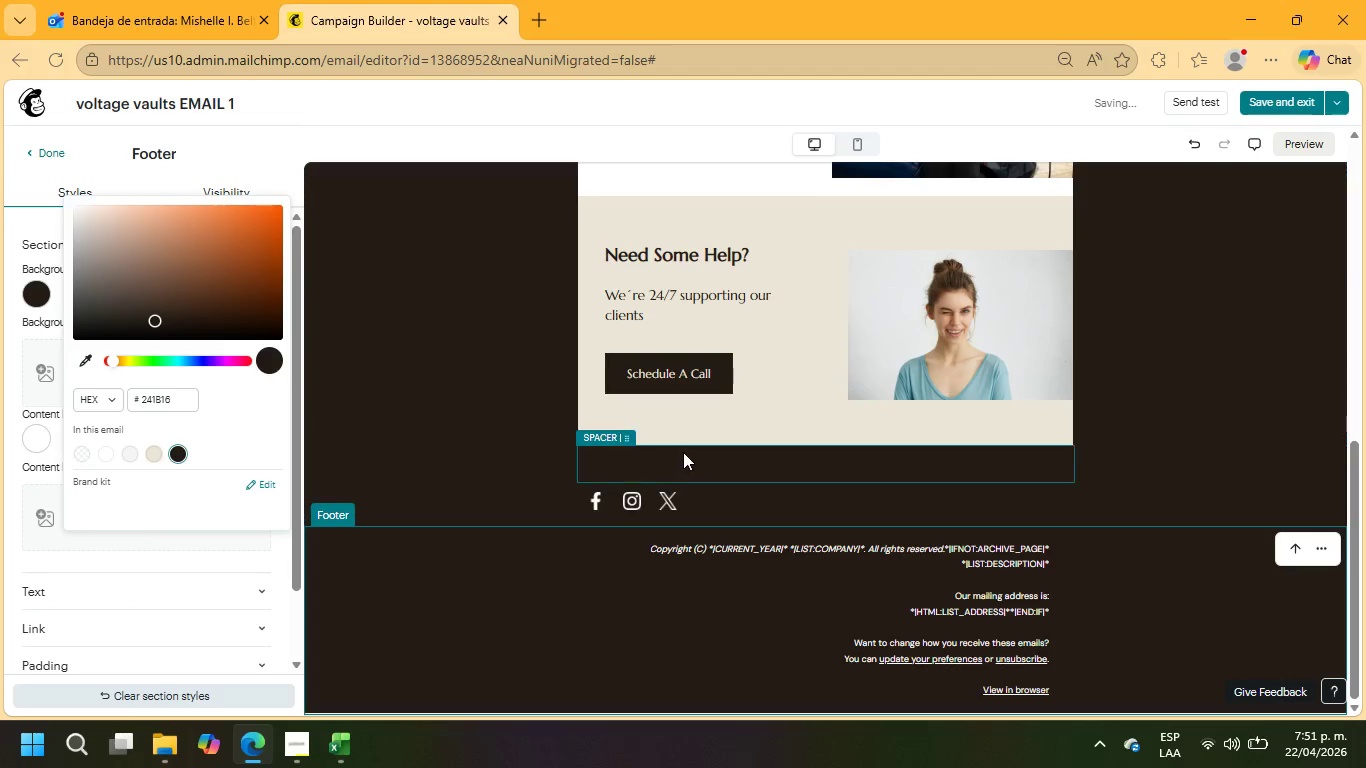 
scroll: coordinate [693, 451], scroll_direction: up, amount: 3.0
 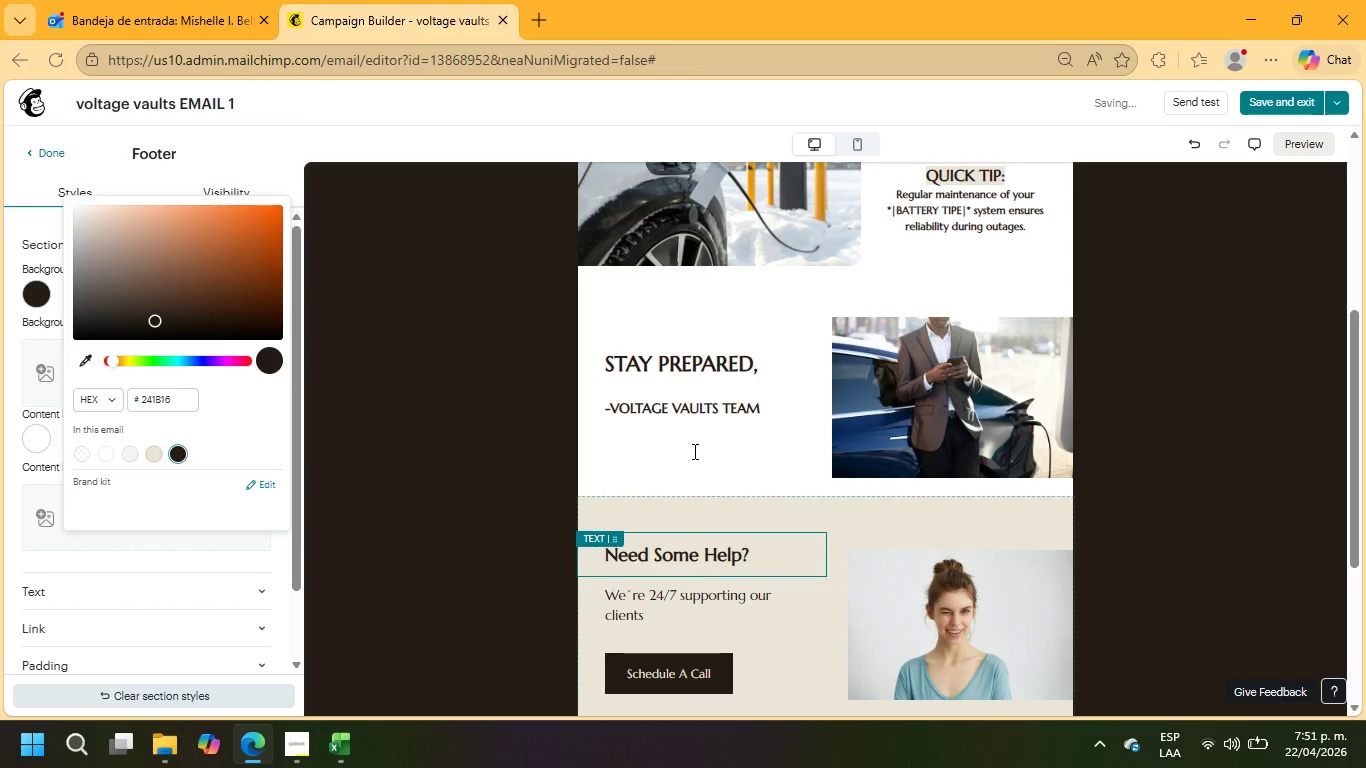 
scroll: coordinate [693, 451], scroll_direction: down, amount: 3.0
 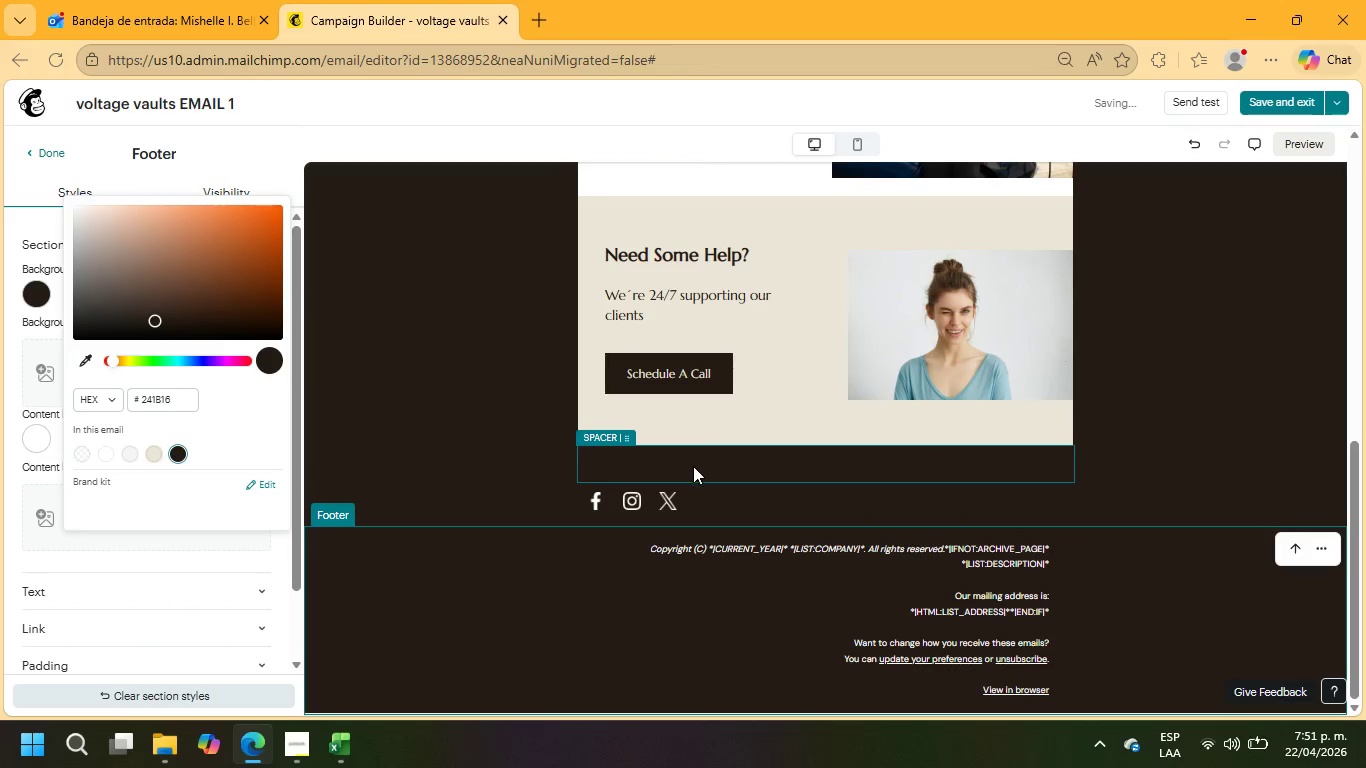 
left_click([693, 466])
 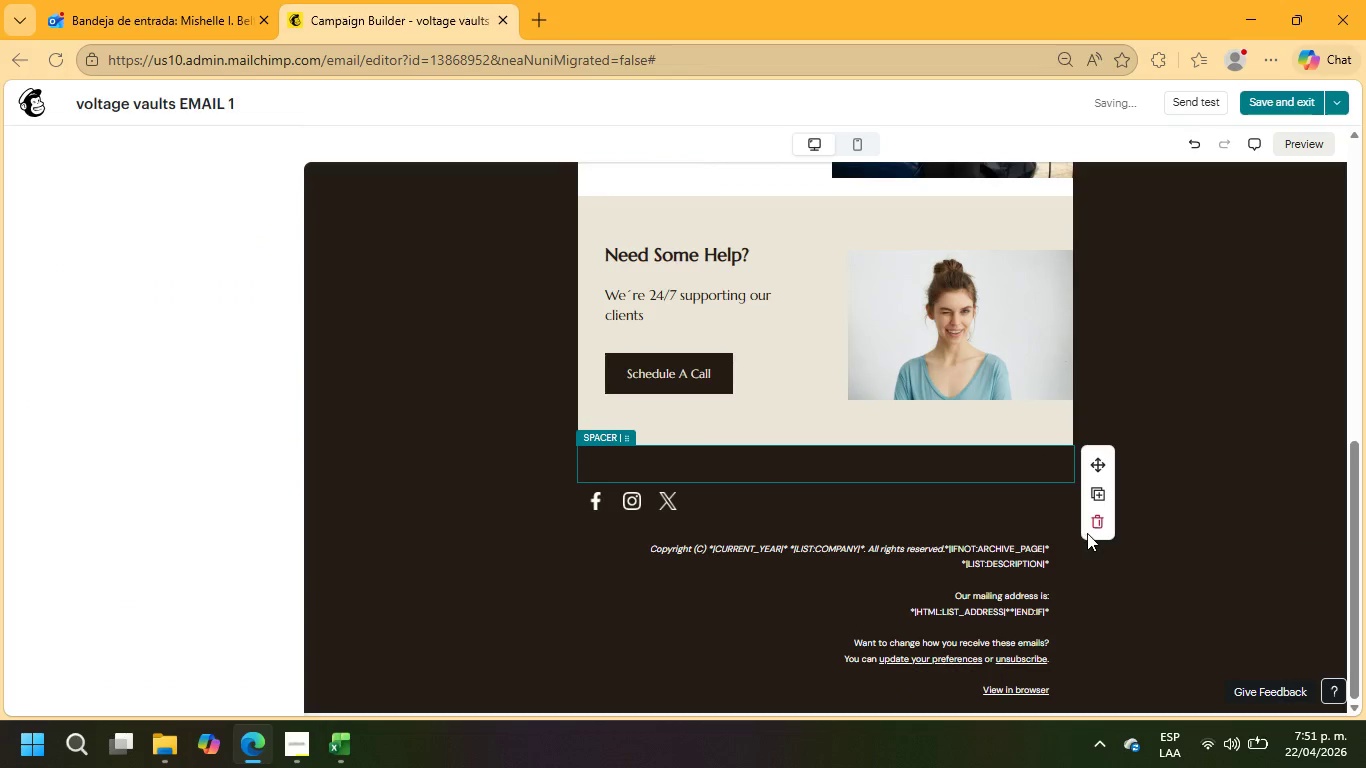 
left_click([1098, 526])
 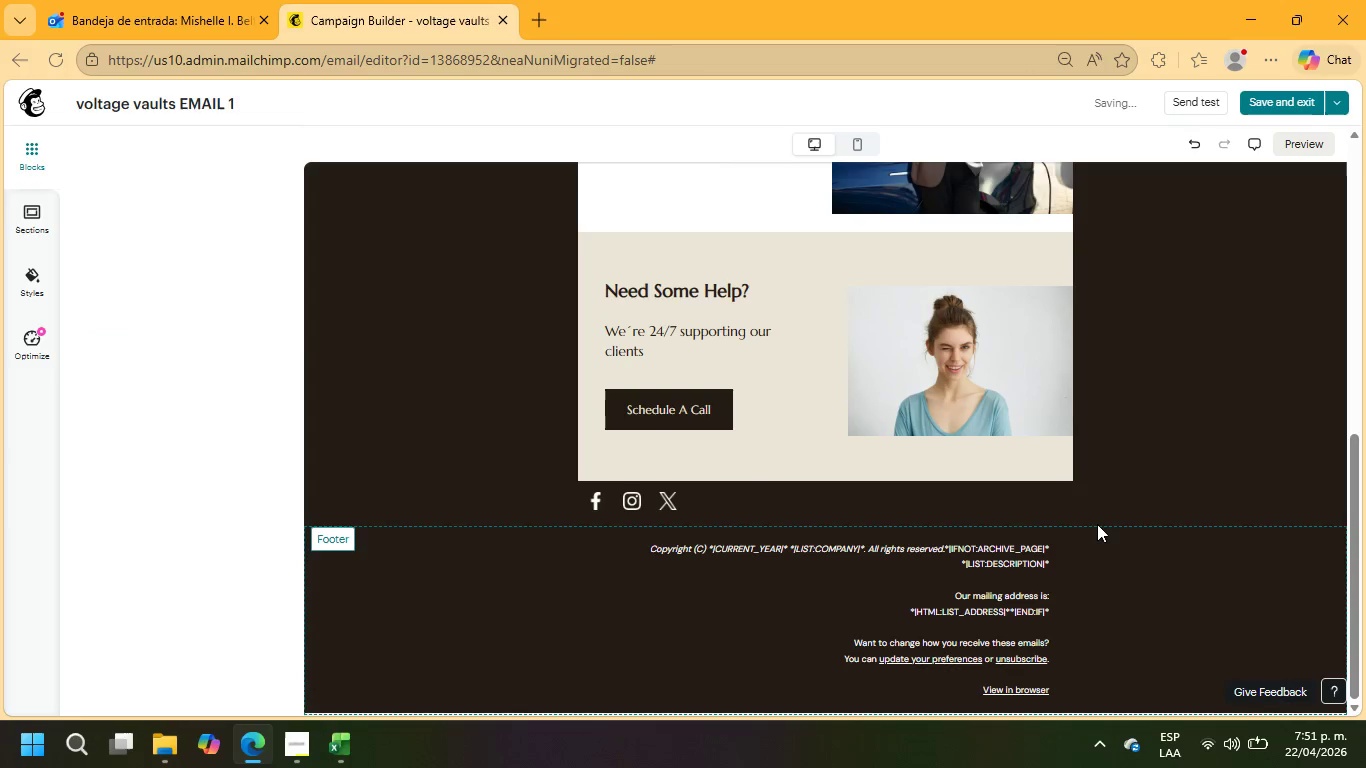 
scroll: coordinate [1095, 513], scroll_direction: up, amount: 8.0
 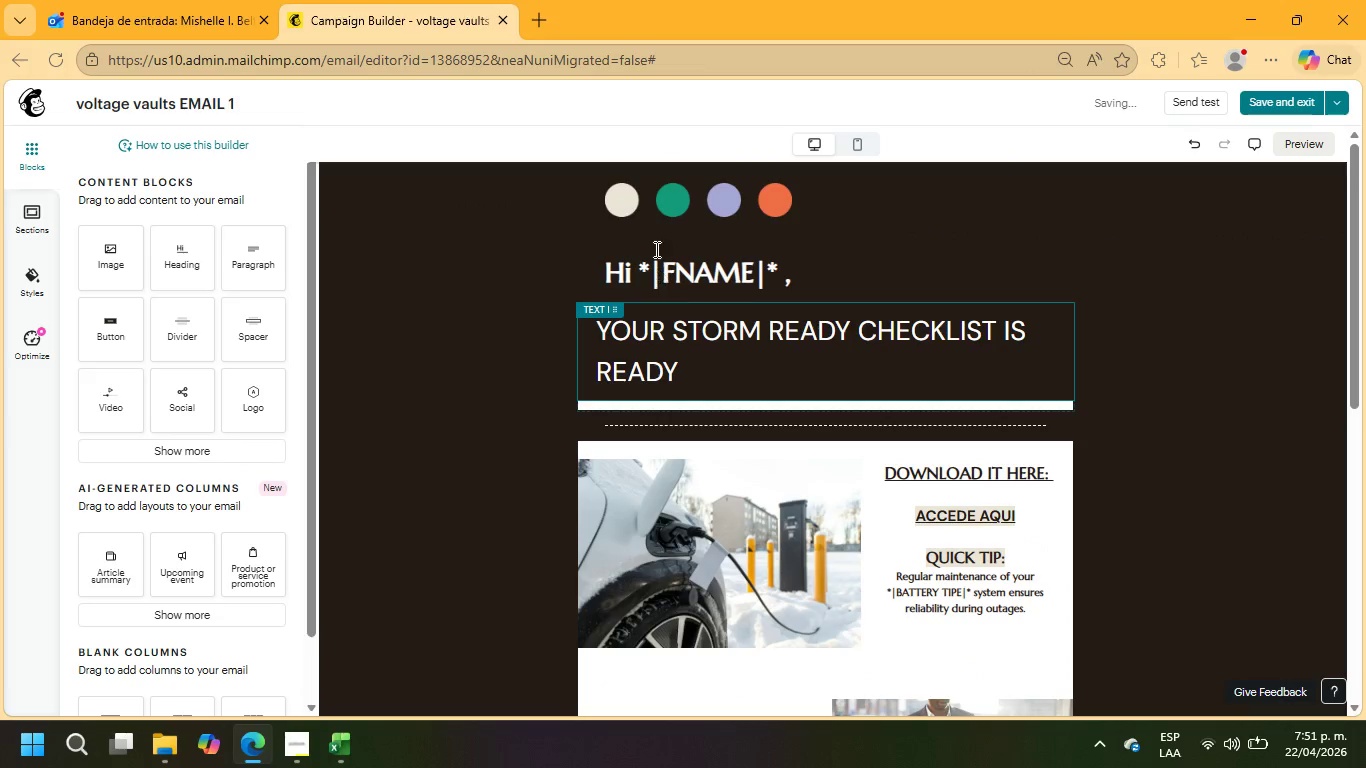 
left_click([664, 206])
 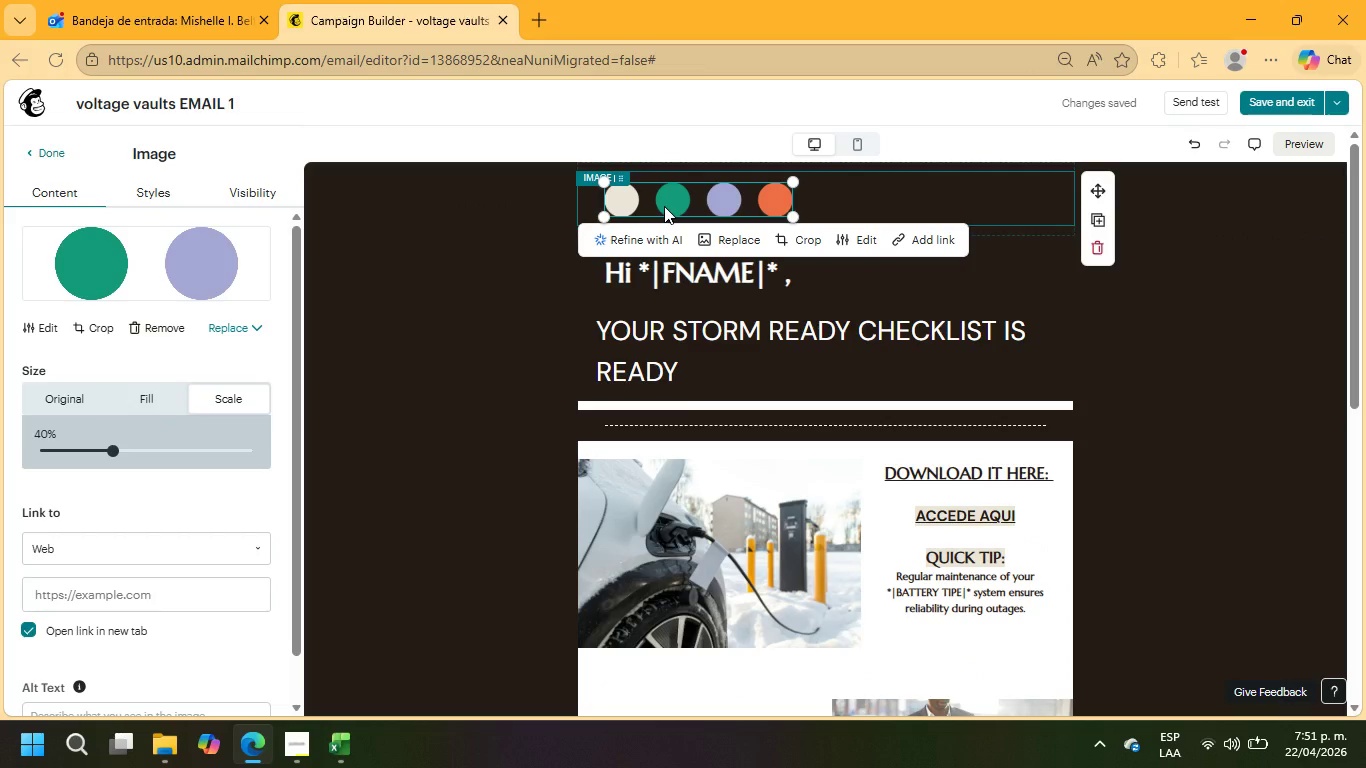 
left_click([862, 239])
 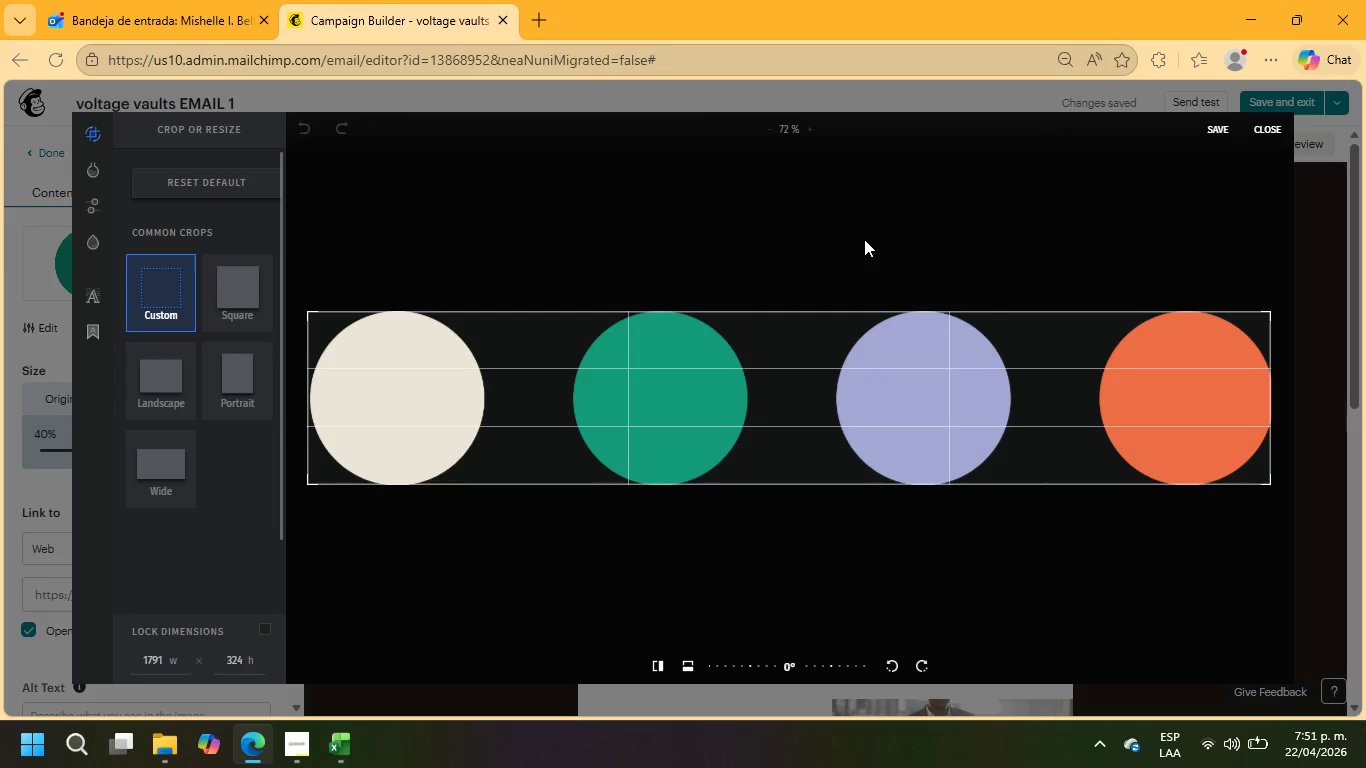 
wait(5.88)
 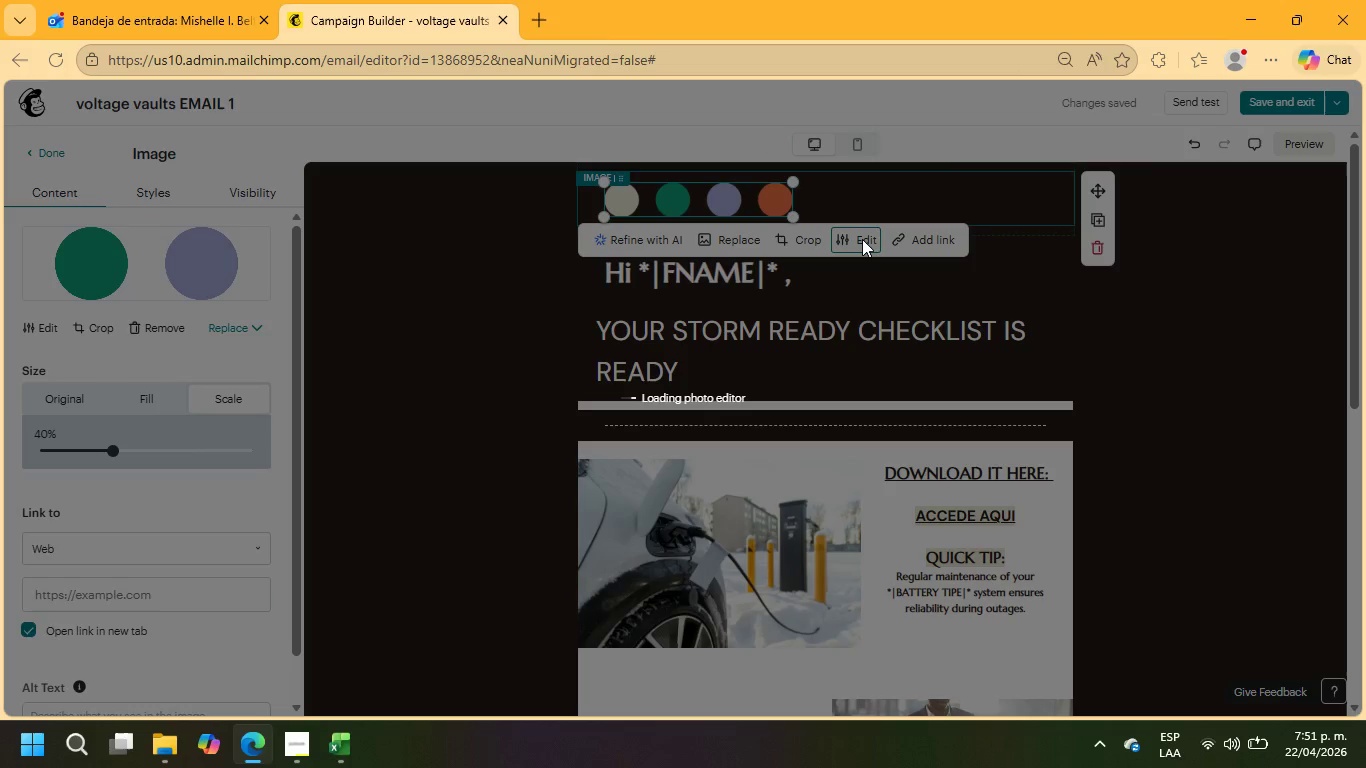 
left_click([872, 357])
 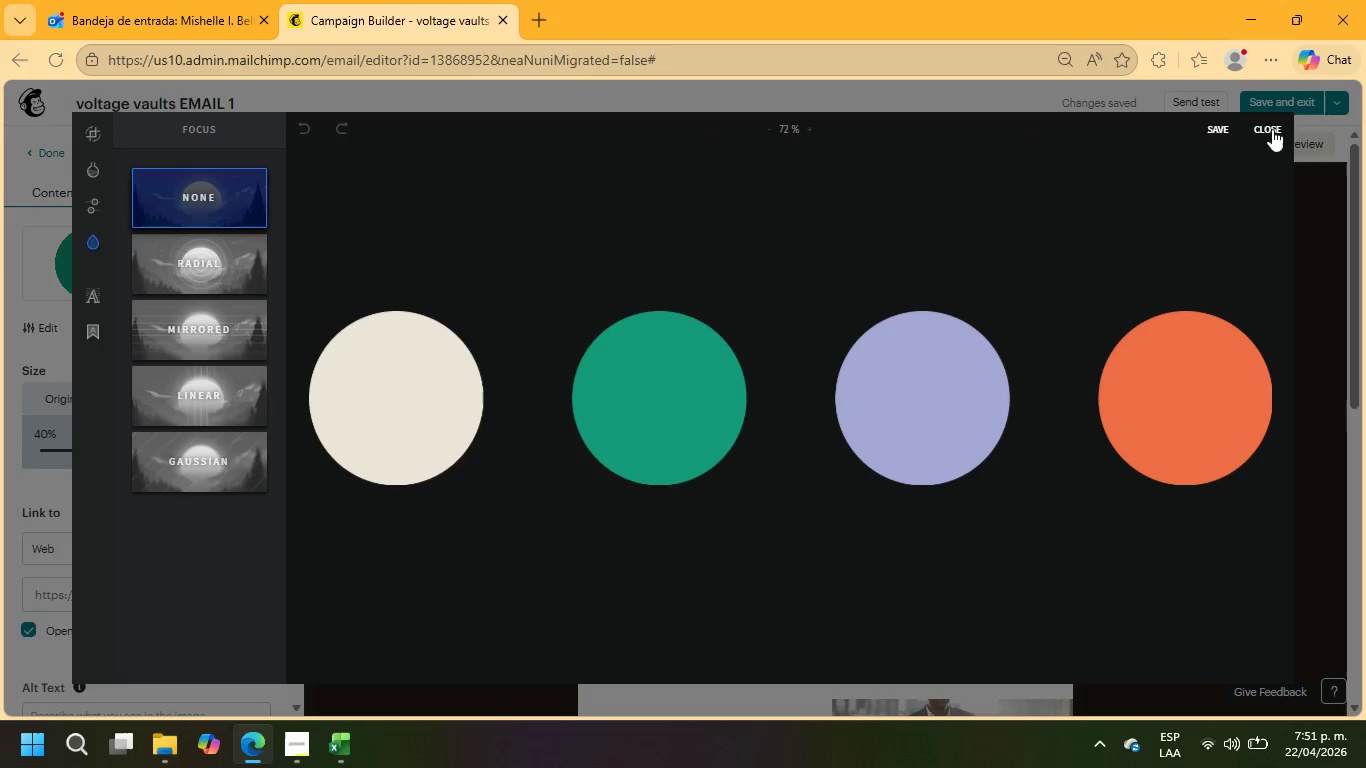 
wait(6.69)
 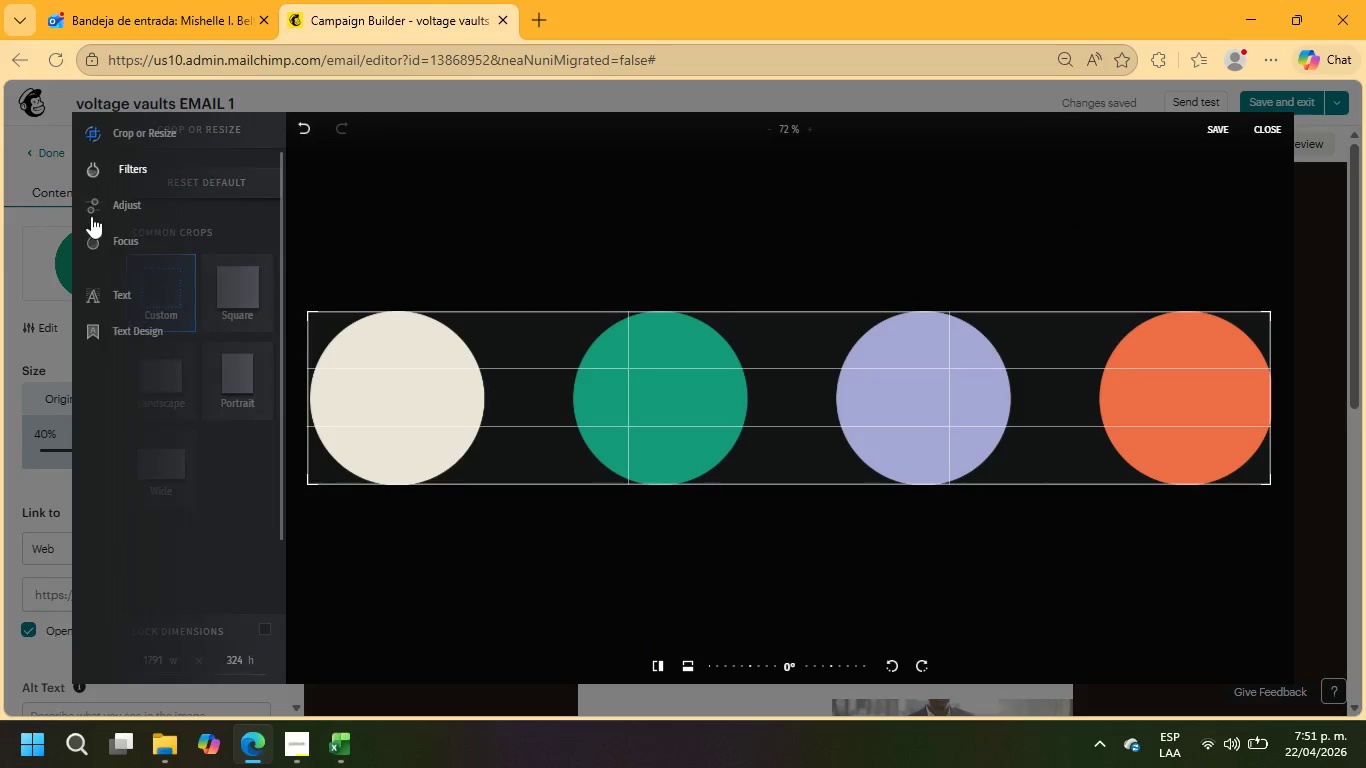 
left_click([108, 262])
 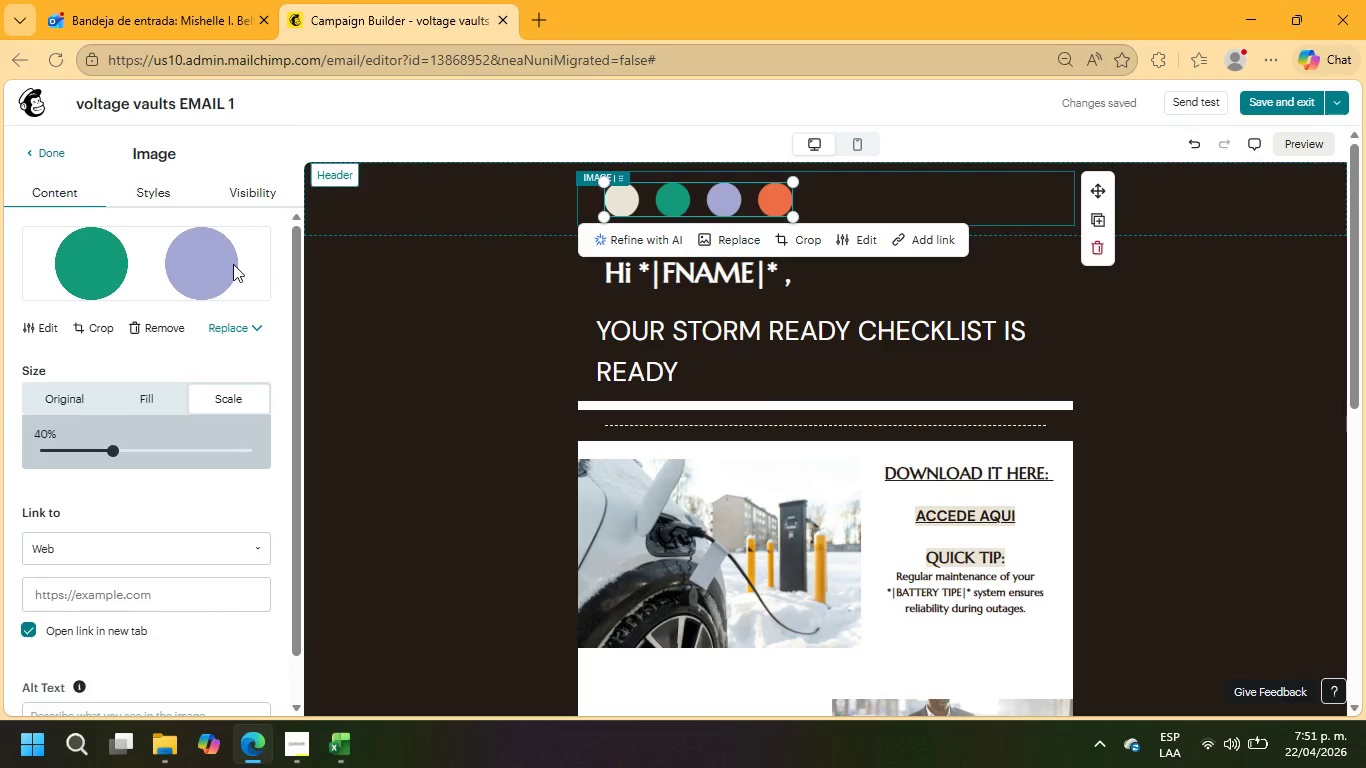 
left_click([234, 264])
 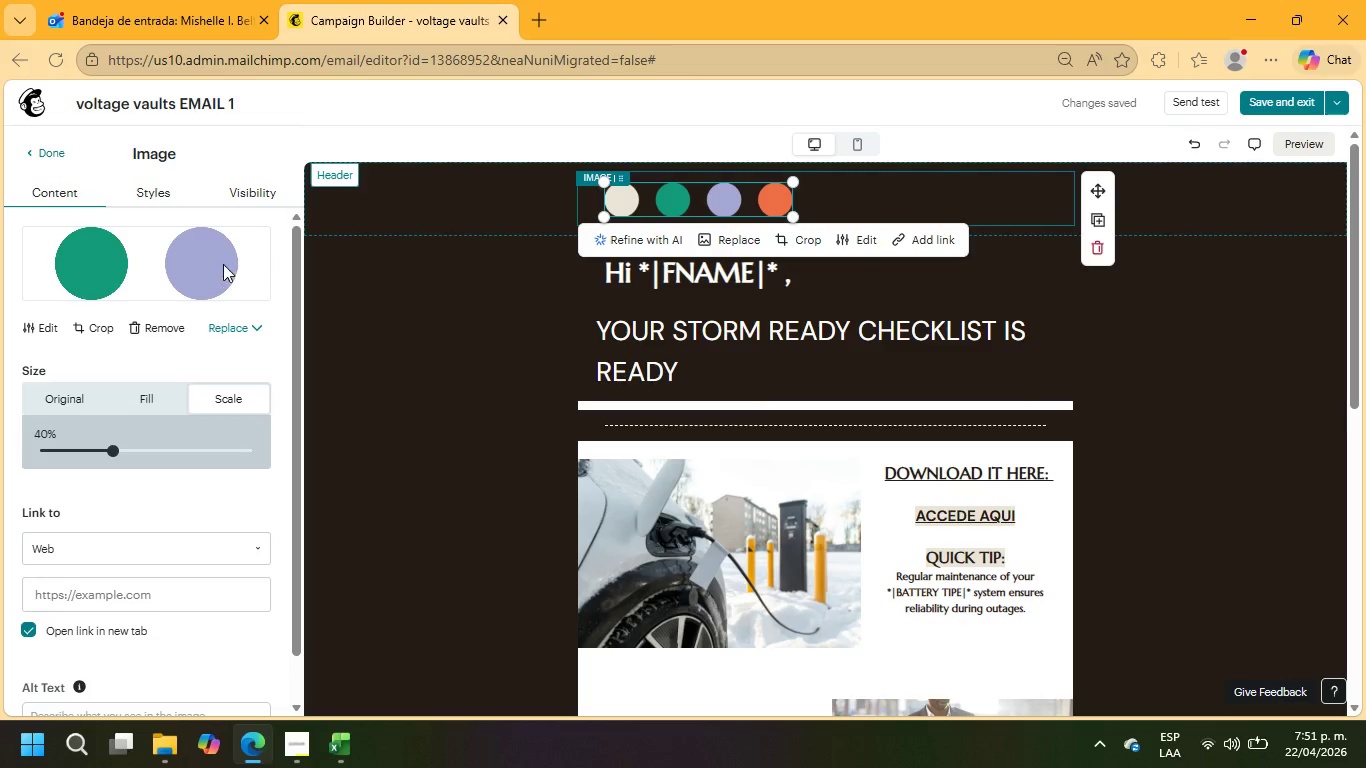 
scroll: coordinate [208, 264], scroll_direction: down, amount: 2.0
 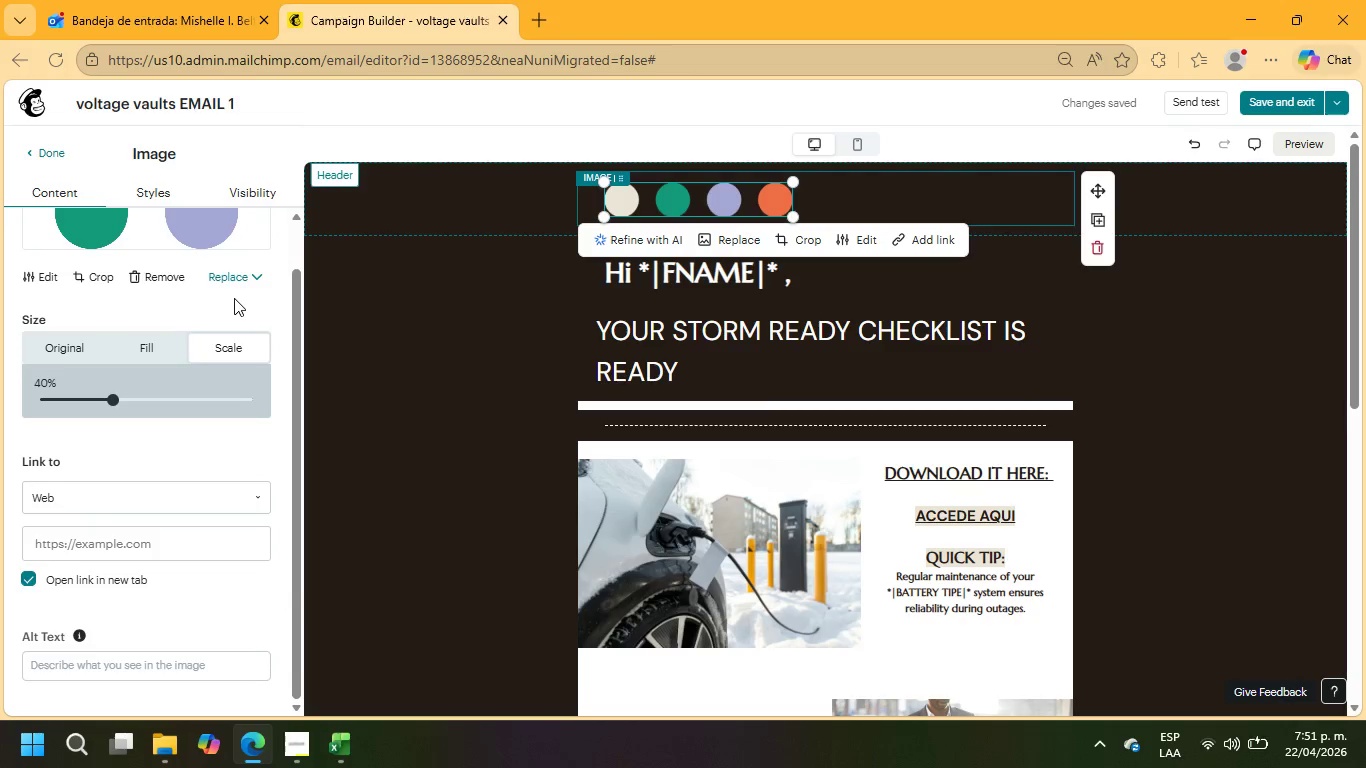 
left_click([242, 280])
 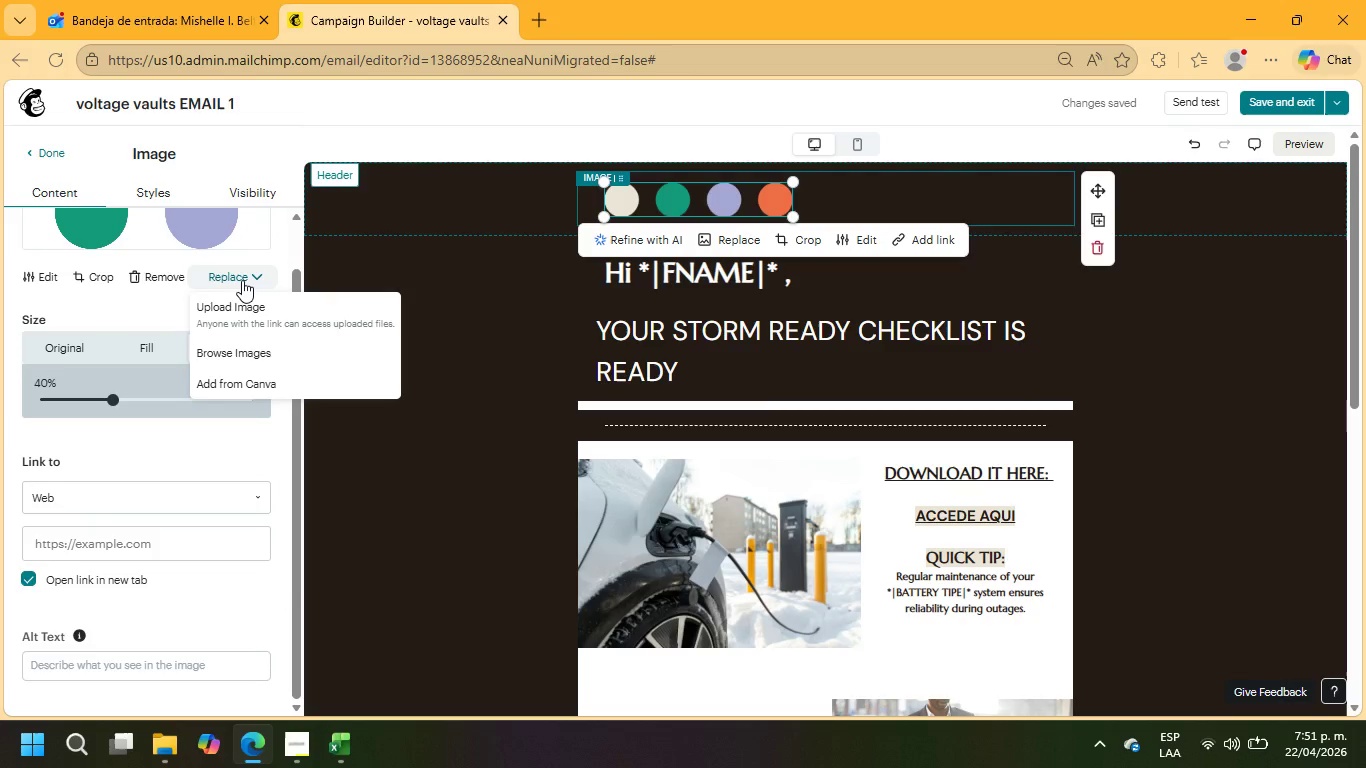 
left_click([242, 280])
 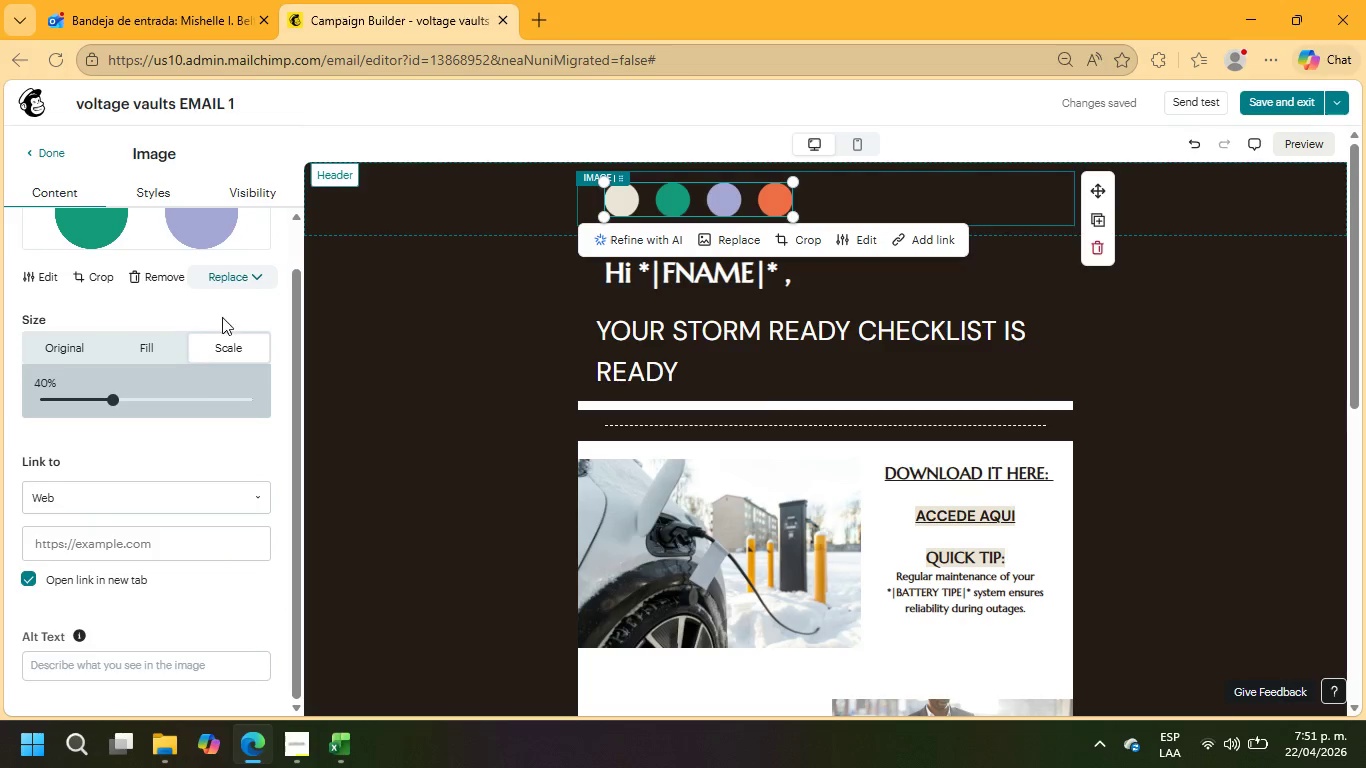 
scroll: coordinate [205, 393], scroll_direction: down, amount: 5.0
 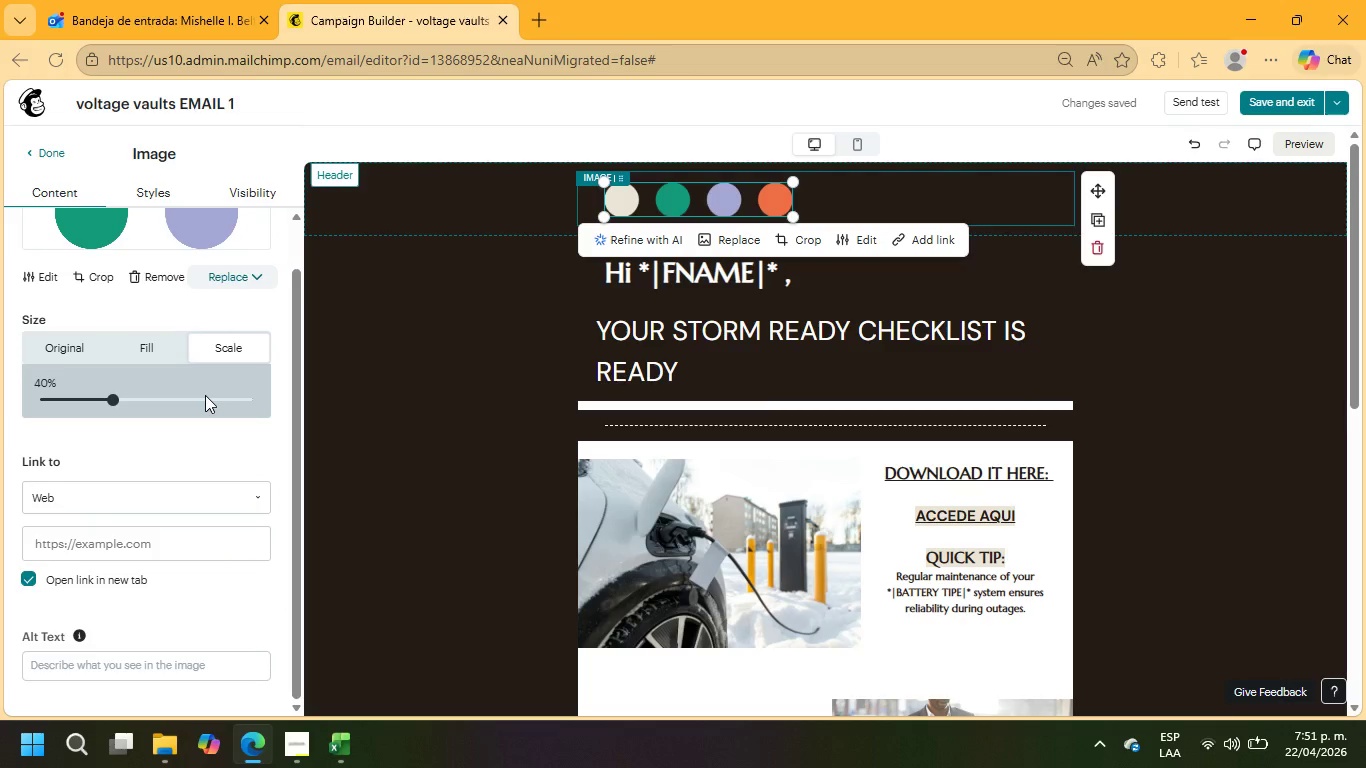 
scroll: coordinate [205, 395], scroll_direction: up, amount: 6.0
 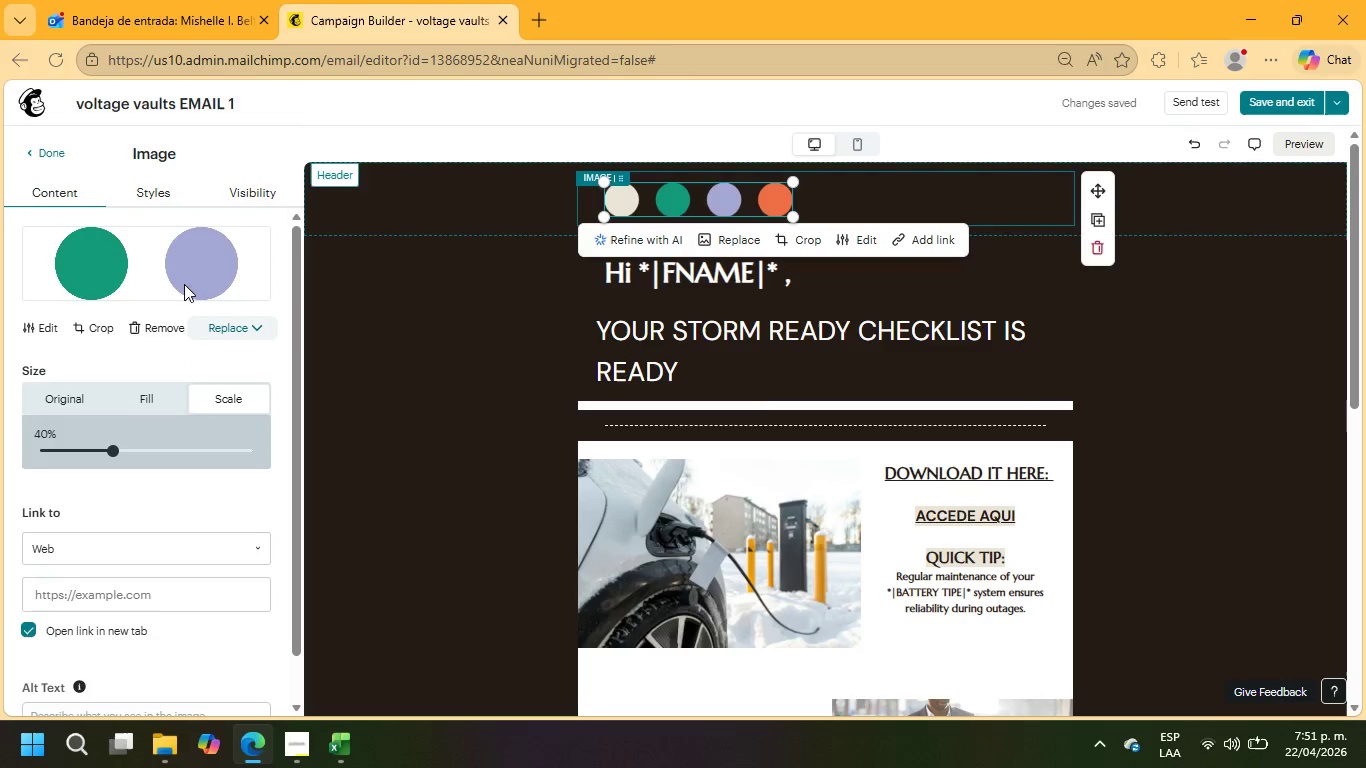 
left_click([141, 190])
 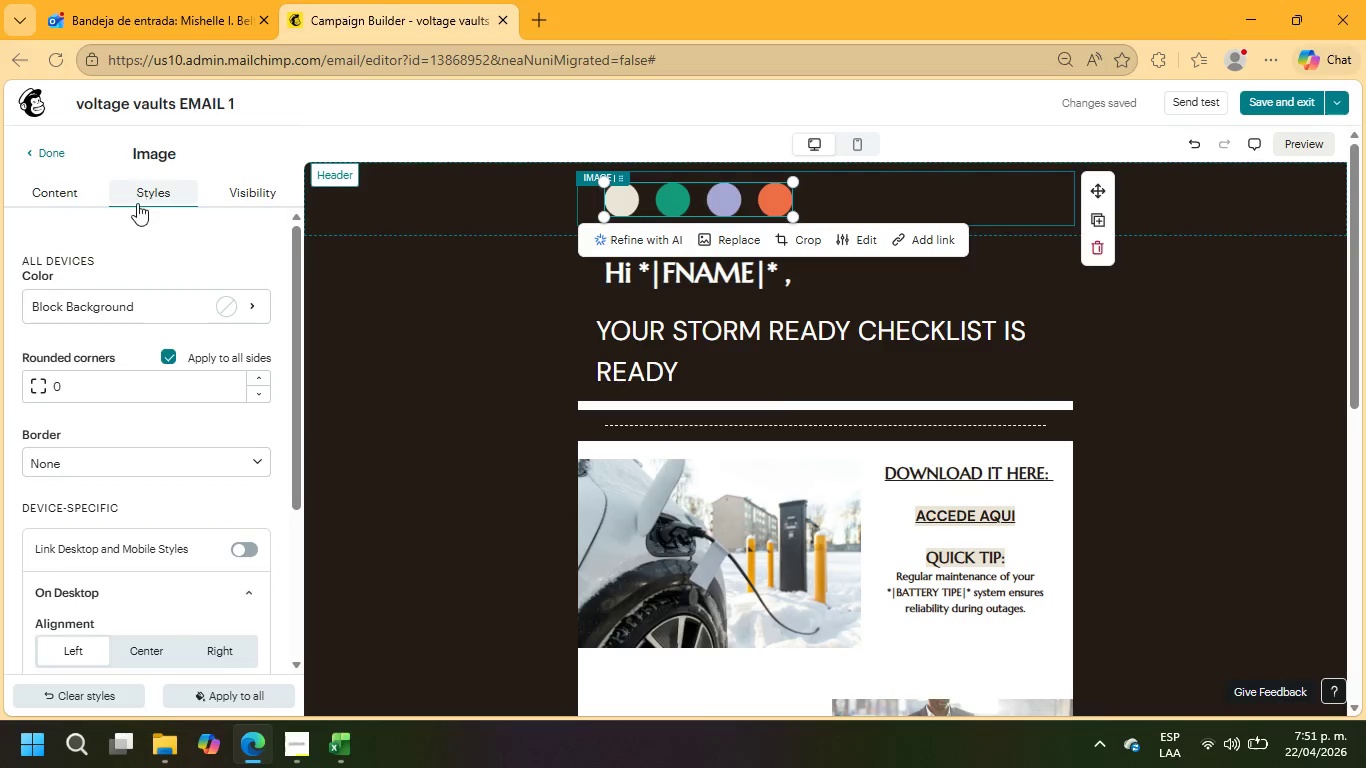 
scroll: coordinate [212, 398], scroll_direction: down, amount: 5.0
 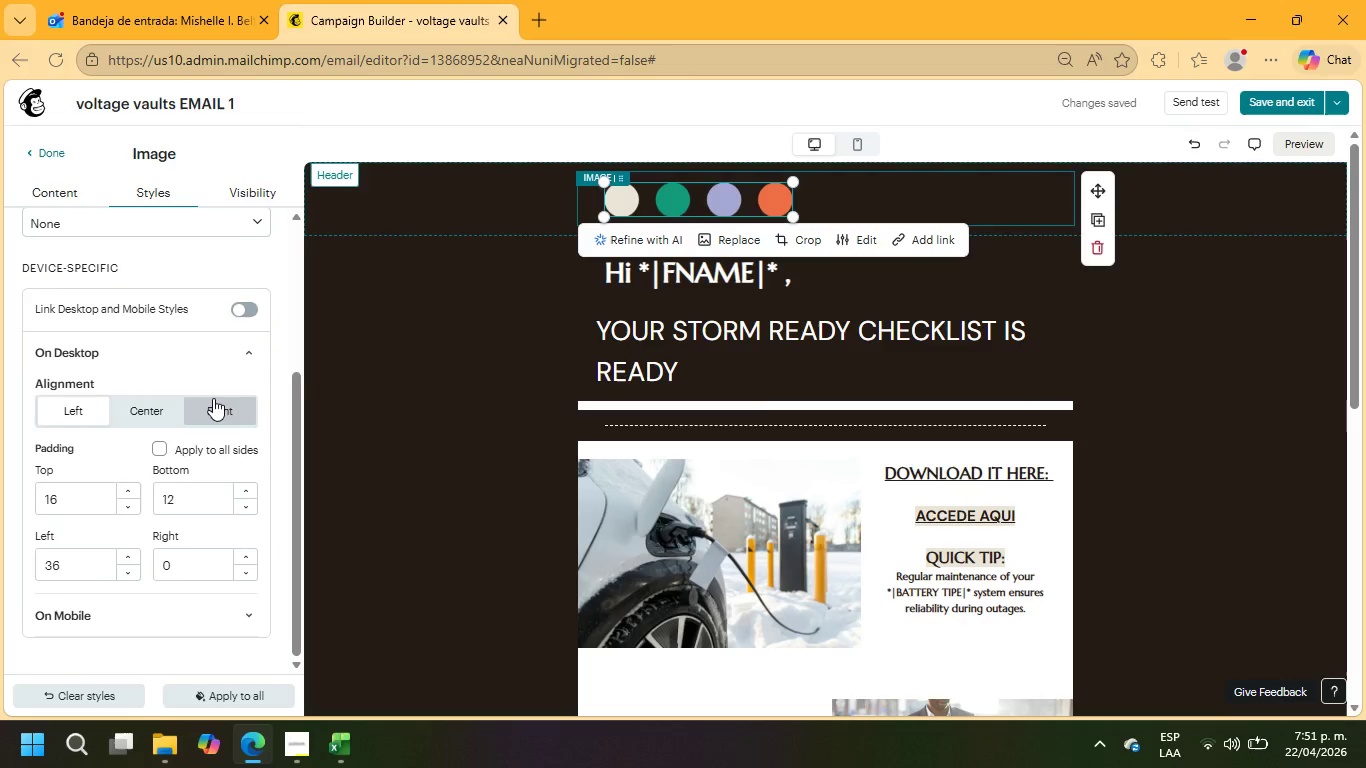 
scroll: coordinate [1266, 386], scroll_direction: up, amount: 12.0
 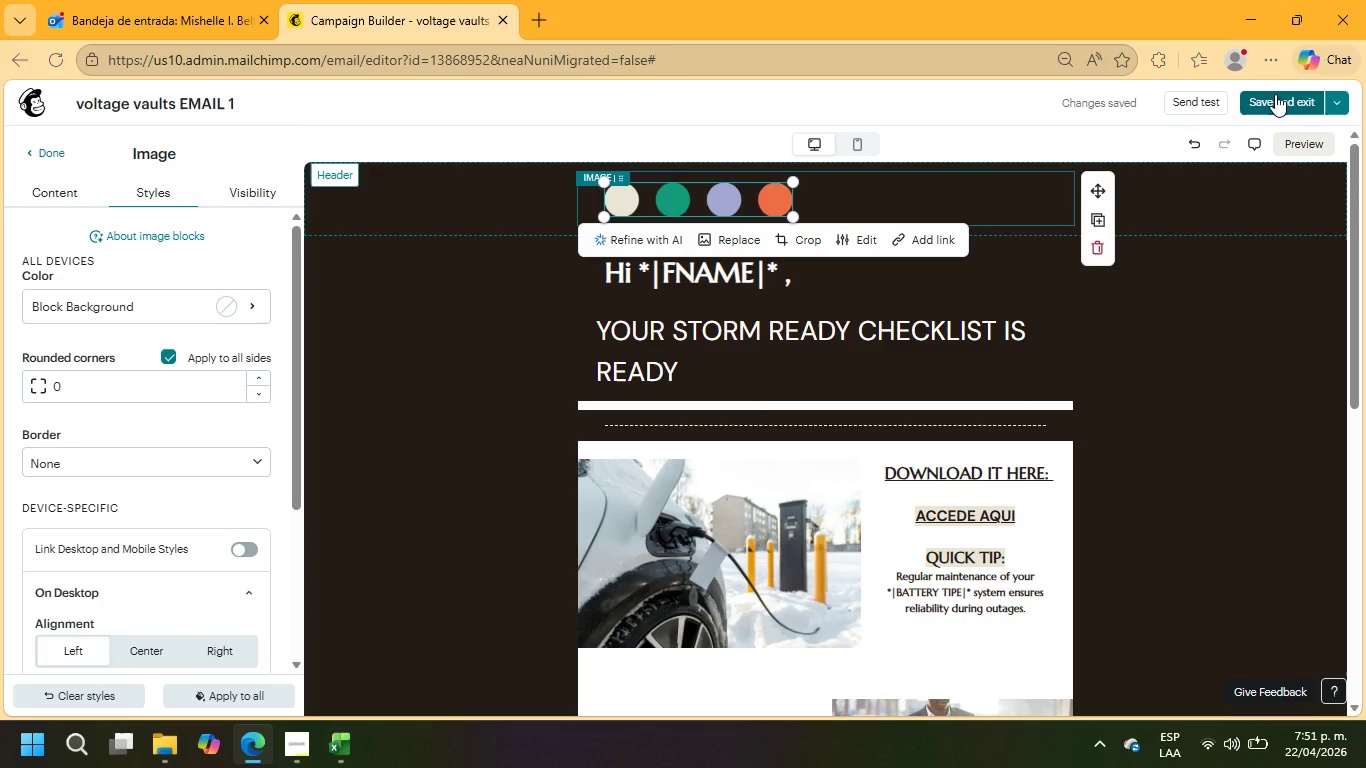 
left_click([1275, 94])
 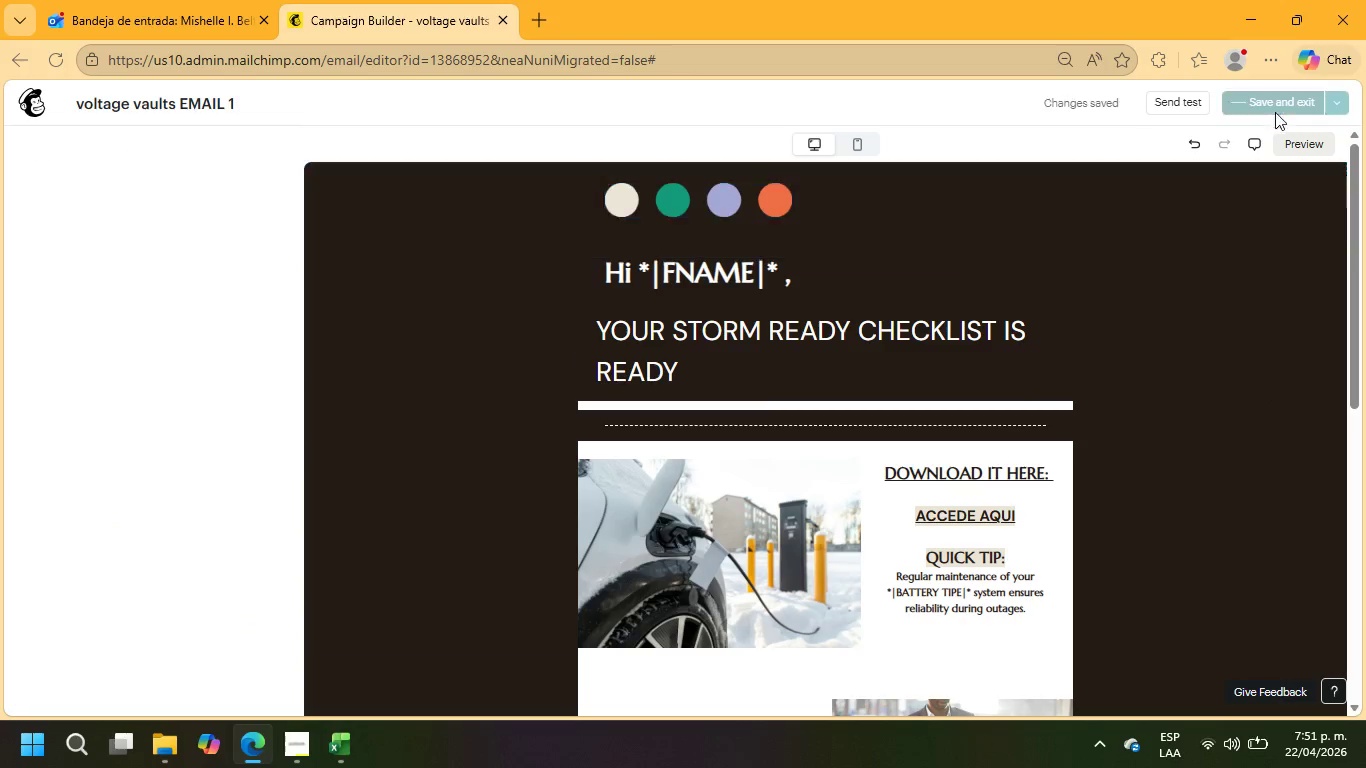 
mouse_move([1242, 132])
 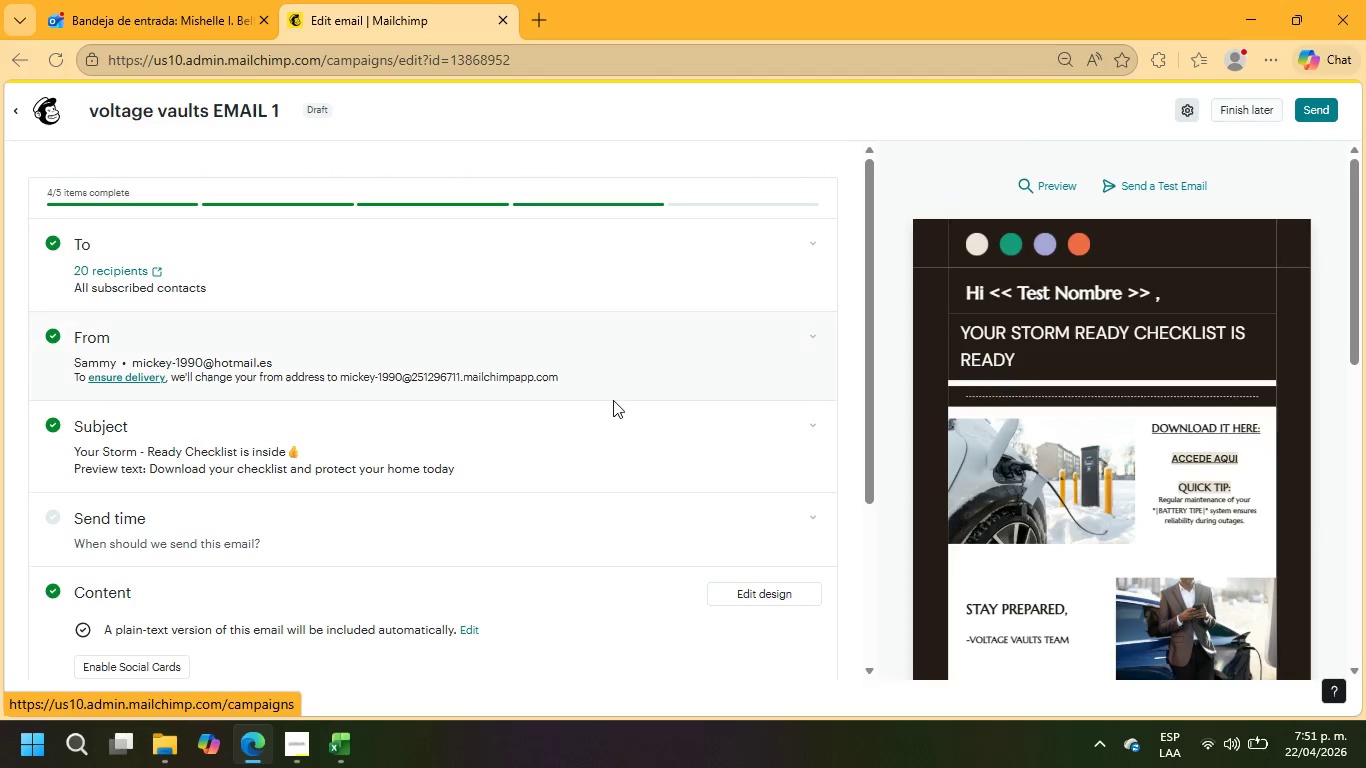 
scroll: coordinate [771, 372], scroll_direction: down, amount: 10.0
 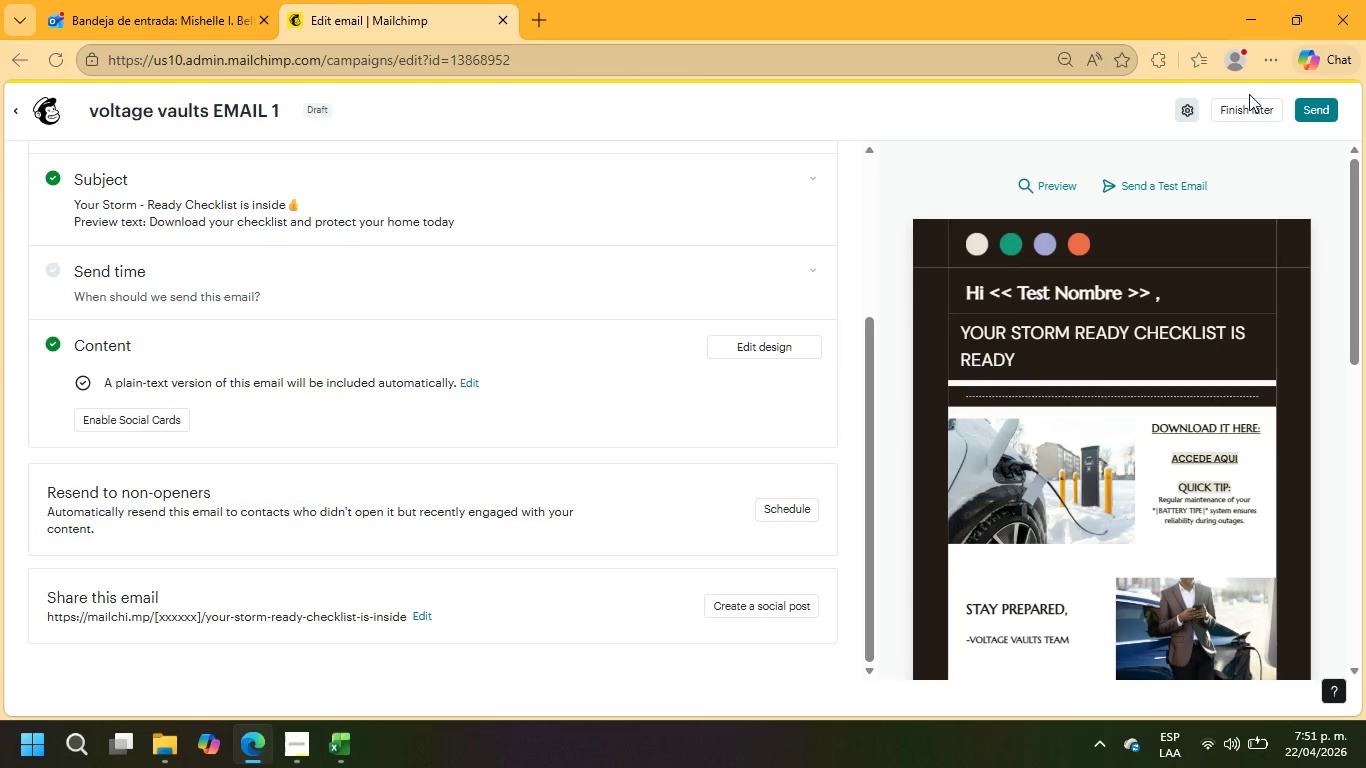 
left_click([1251, 110])
 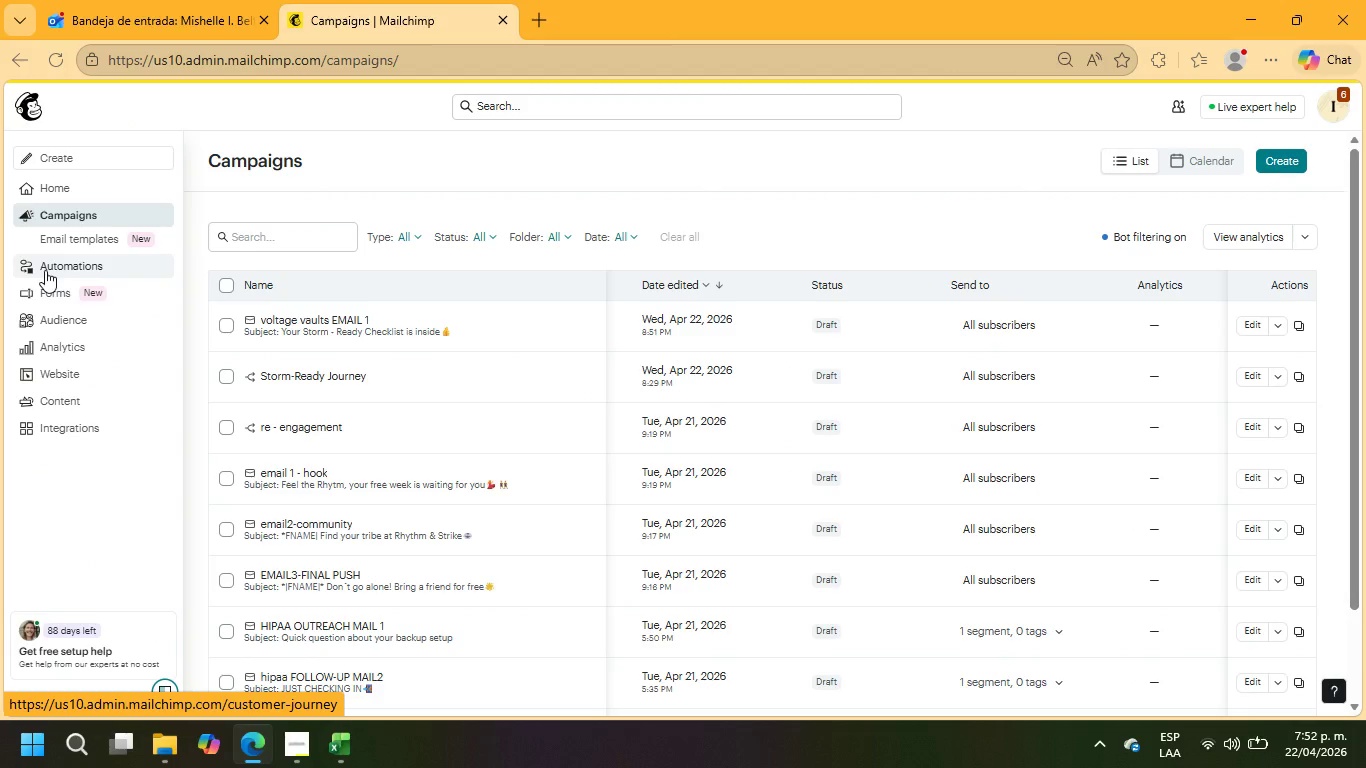 
wait(5.56)
 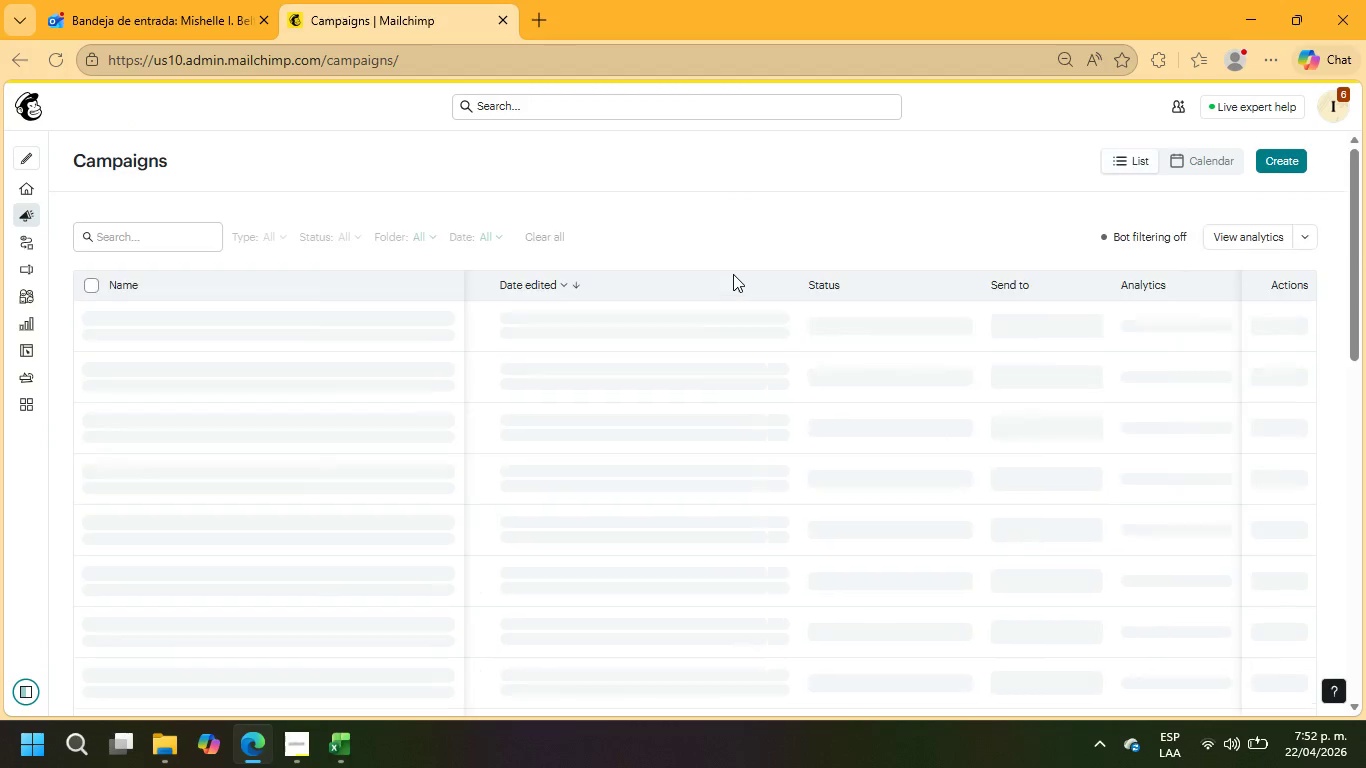 
left_click([1285, 165])
 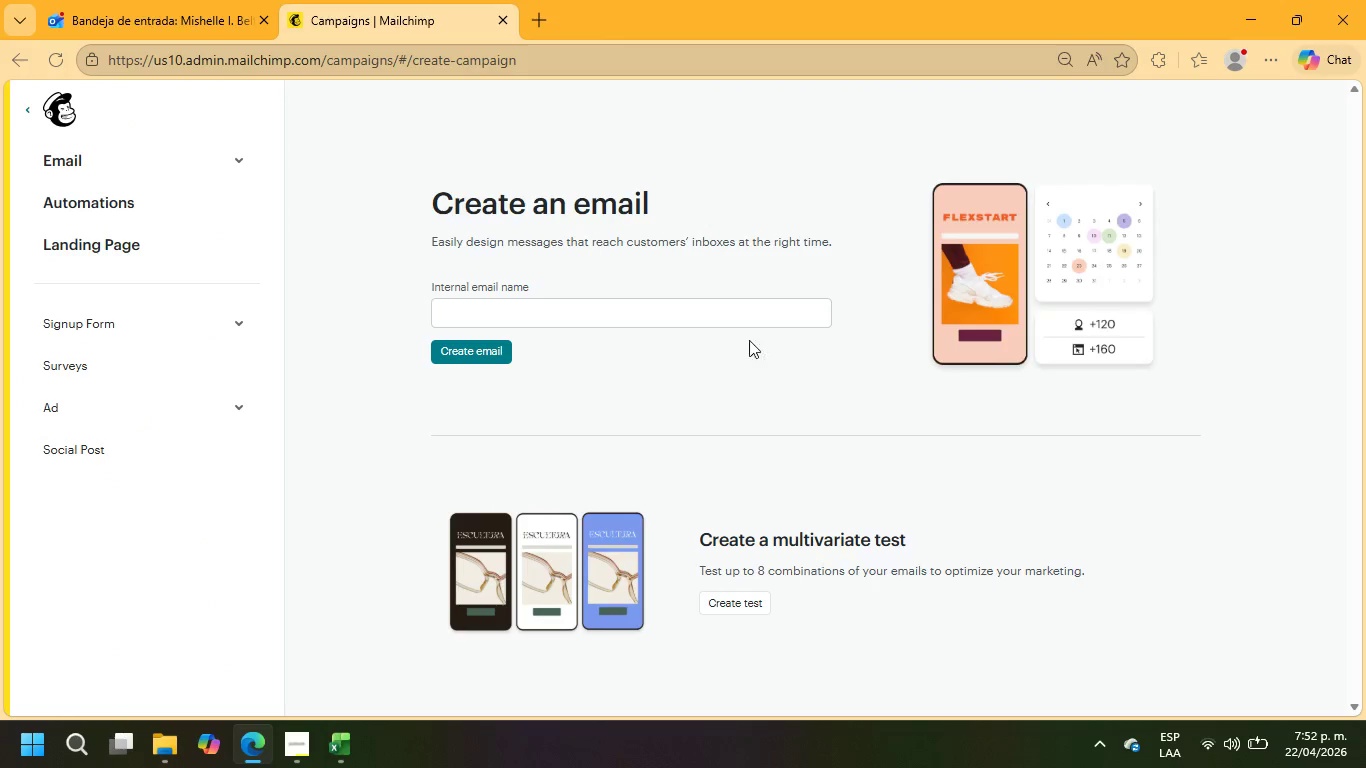 
left_click([651, 320])
 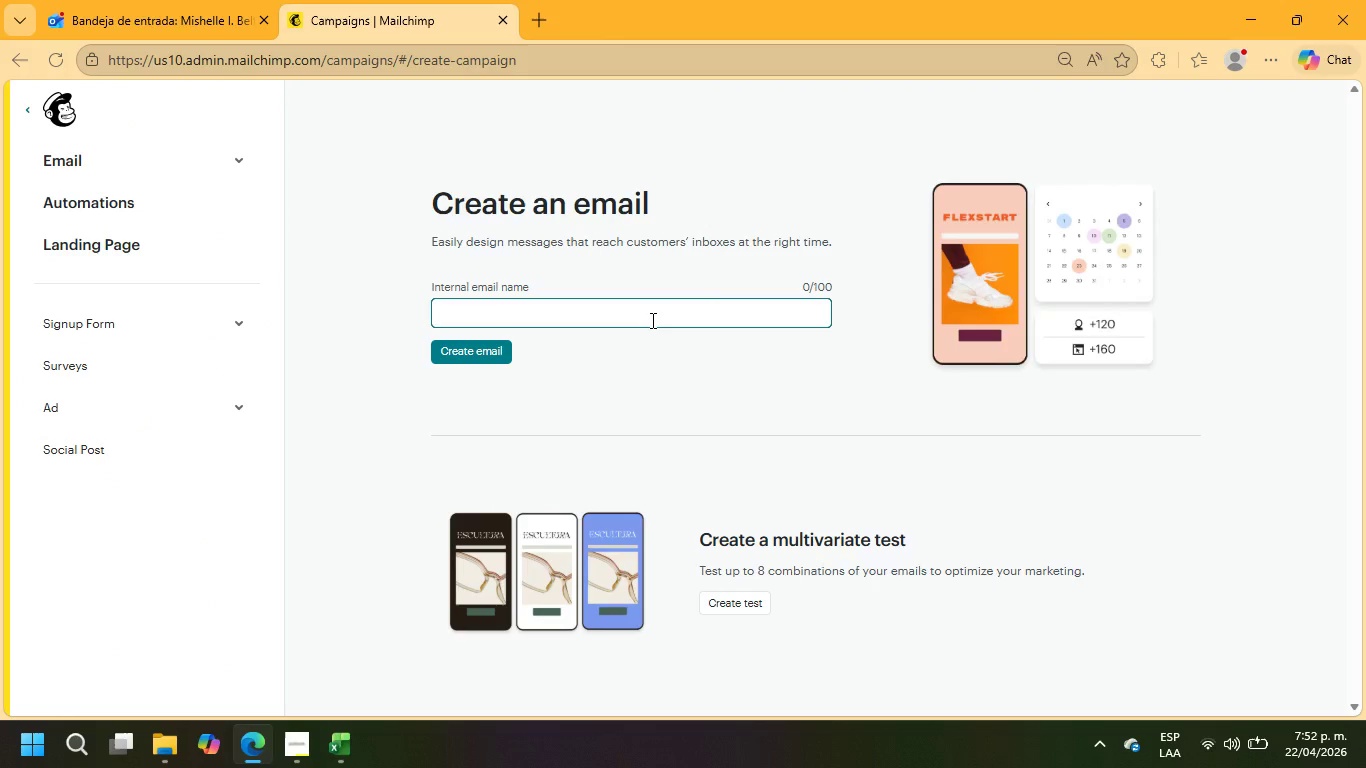 
type(Va)
key(Backspace)
type(oltage Vaults)
 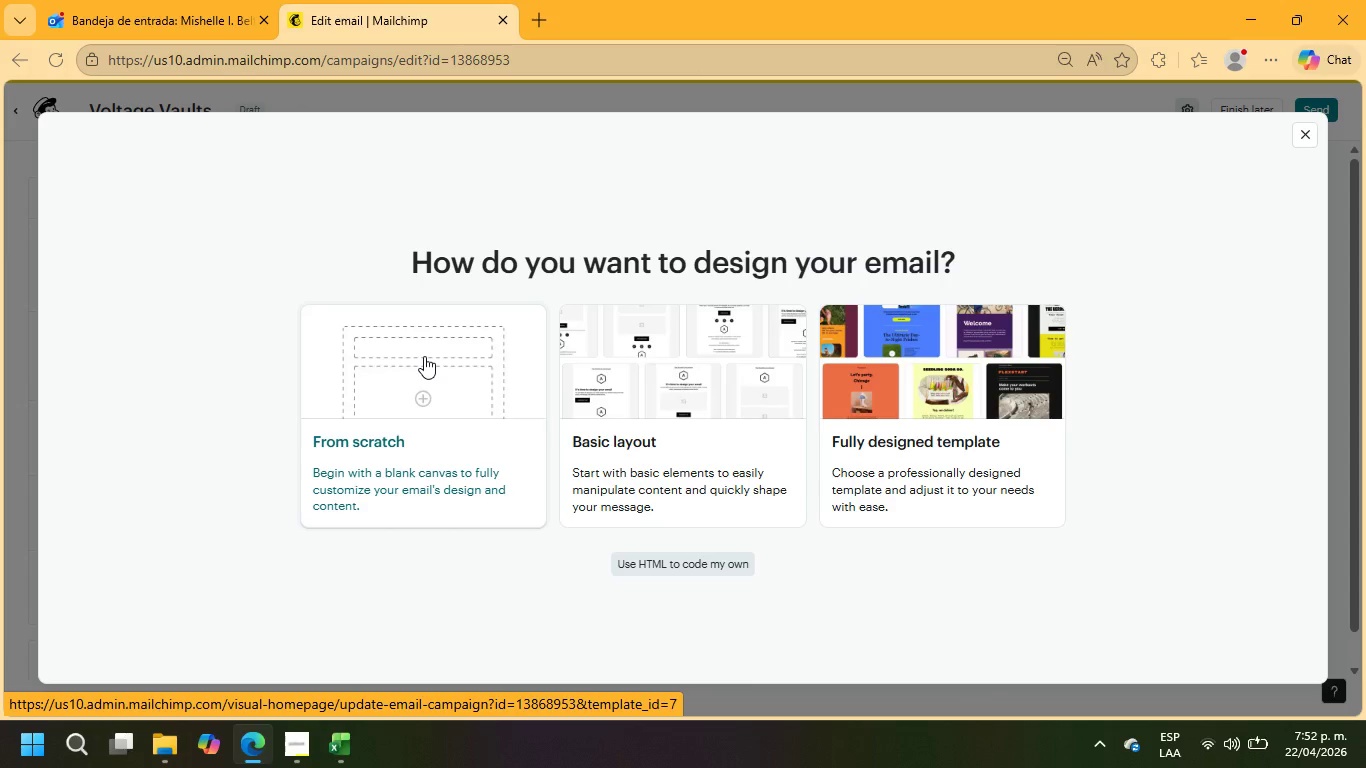 
wait(16.25)
 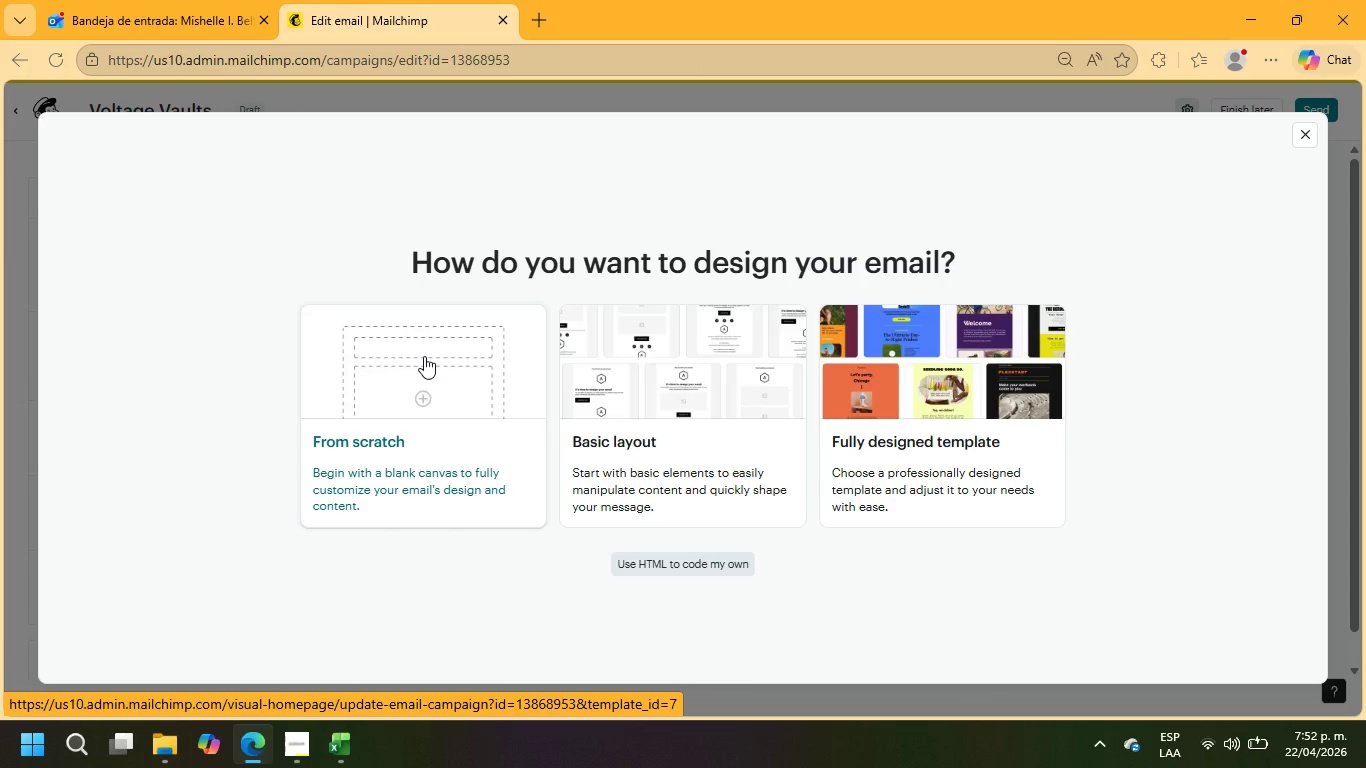 
left_click([1301, 137])
 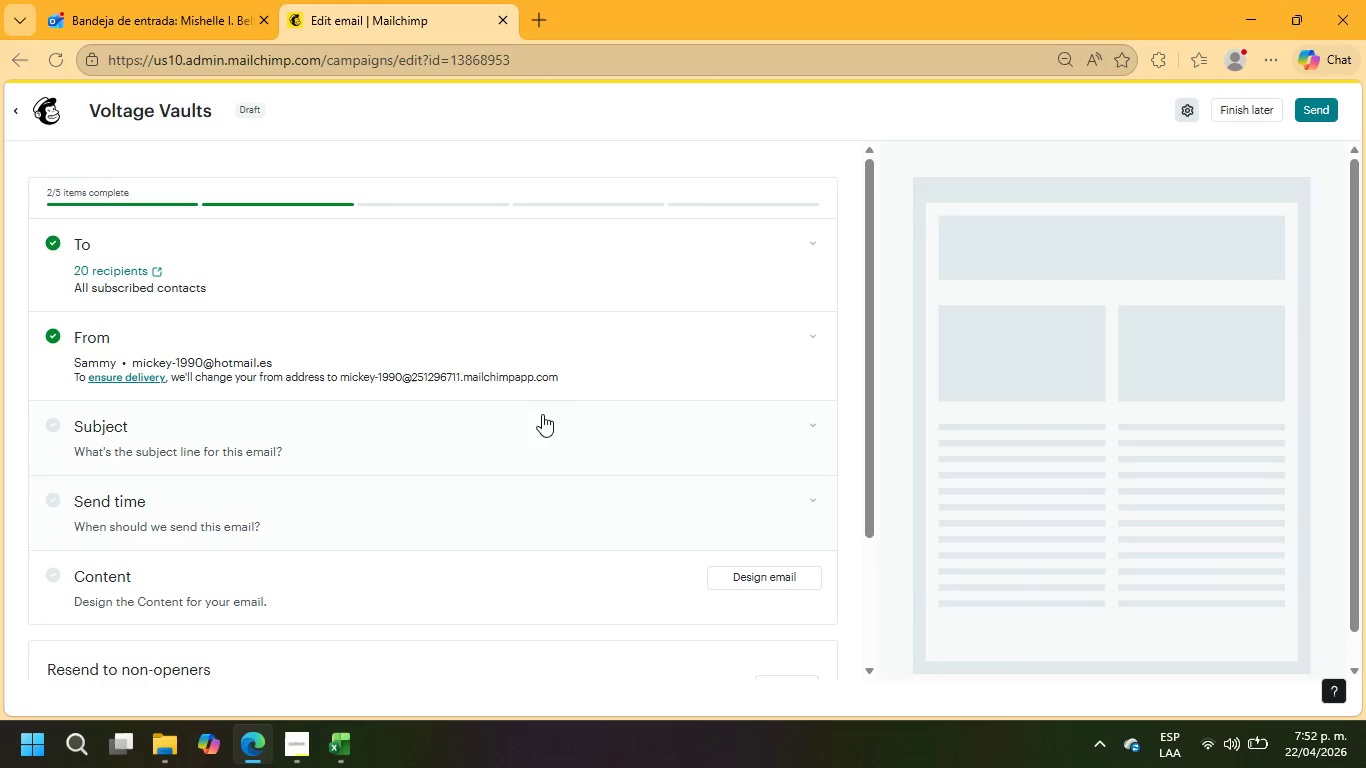 
left_click([814, 427])
 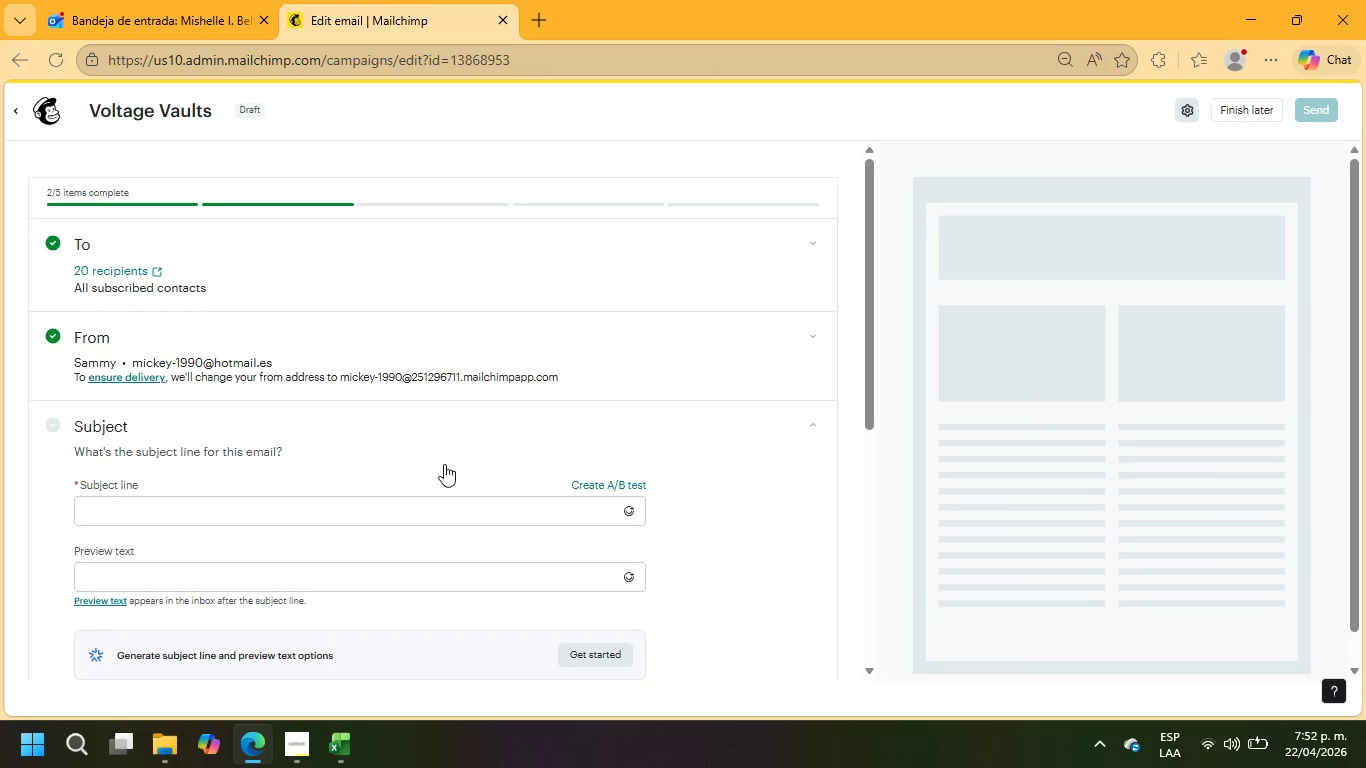 
left_click([292, 505])
 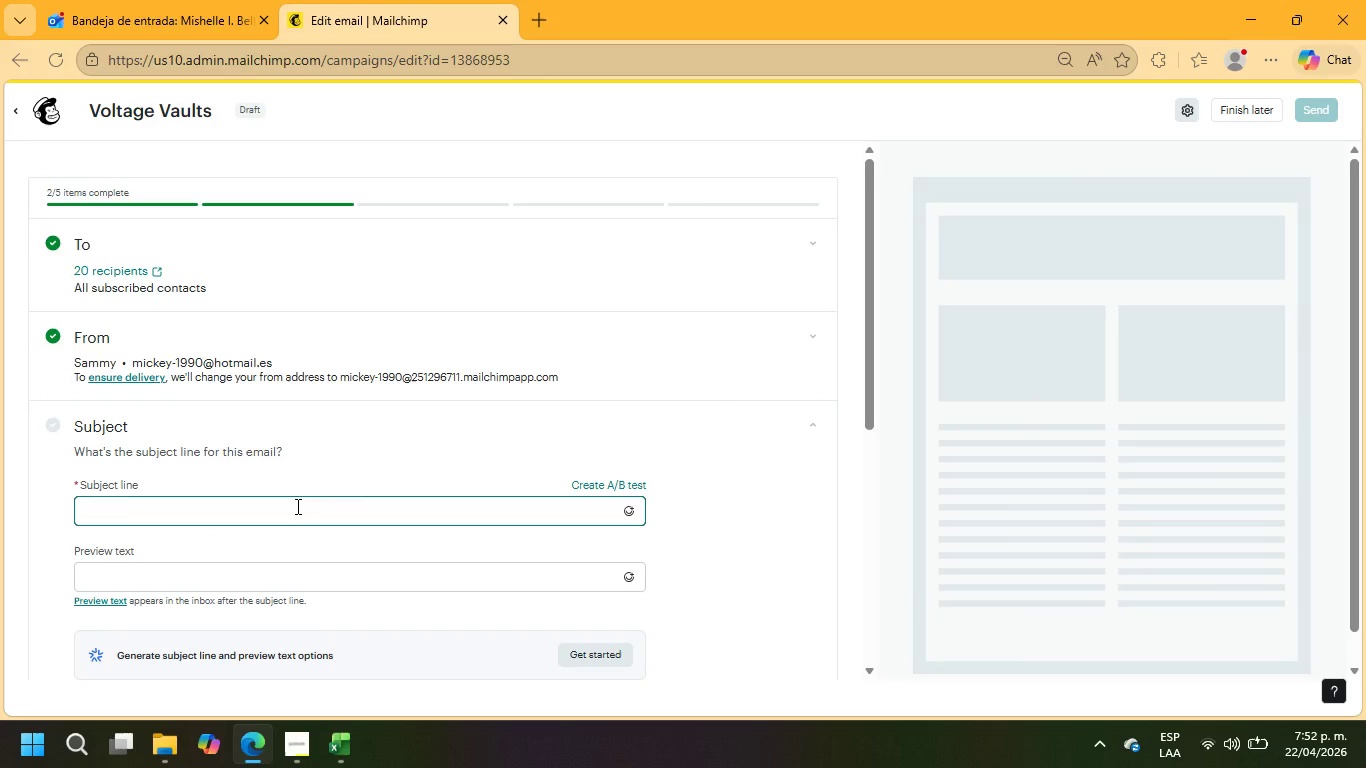 
type(cut )
key(Backspace)
key(Backspace)
key(Backspace)
key(Backspace)
key(Backspace)
type(Cut yout)
key(Backspace)
type(r energy )
 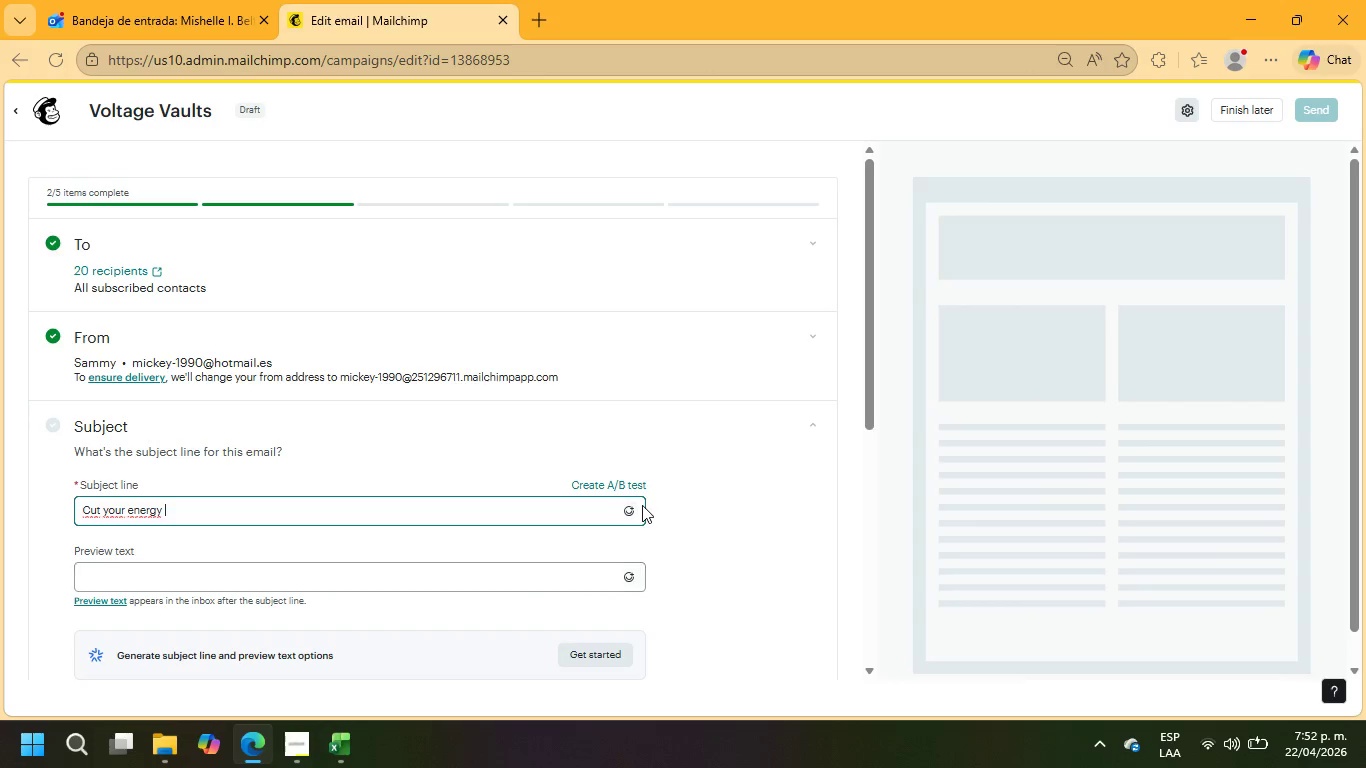 
left_click([625, 512])
 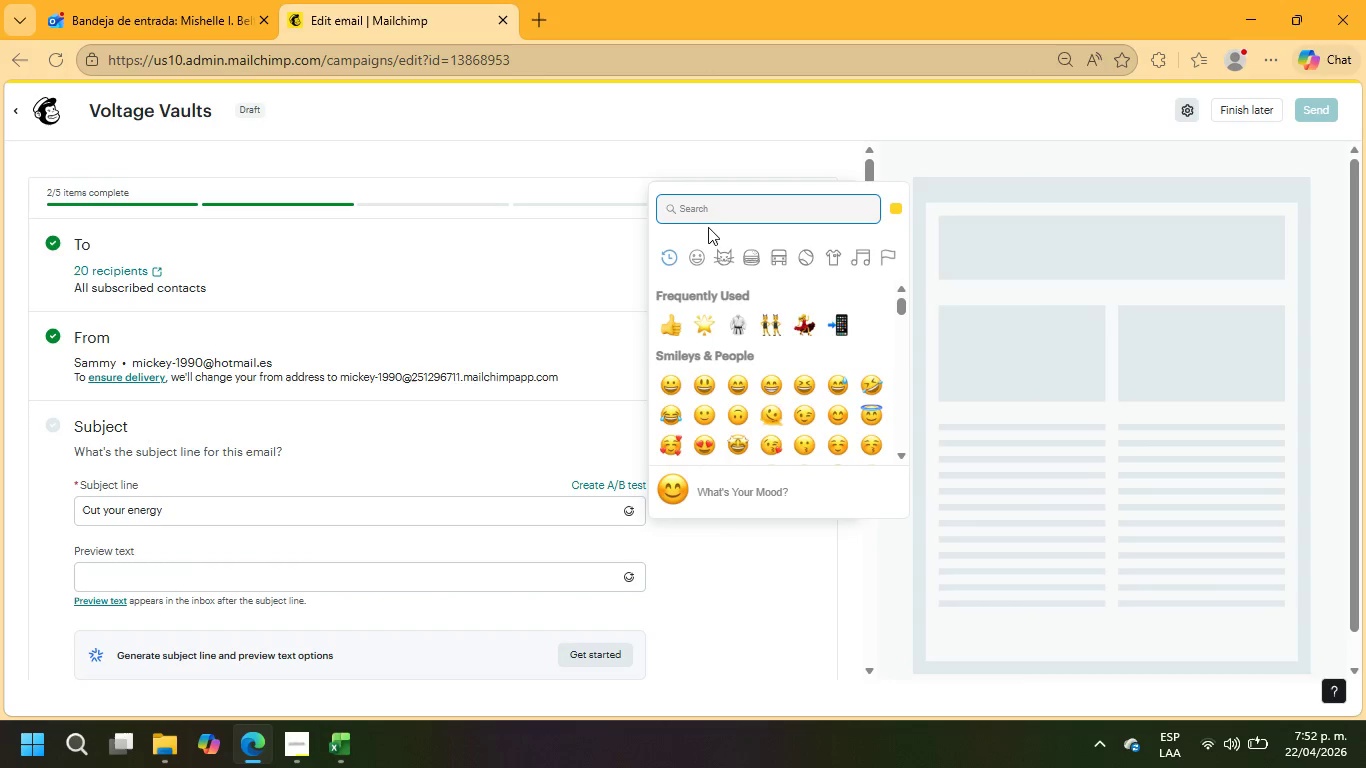 
left_click([708, 209])
 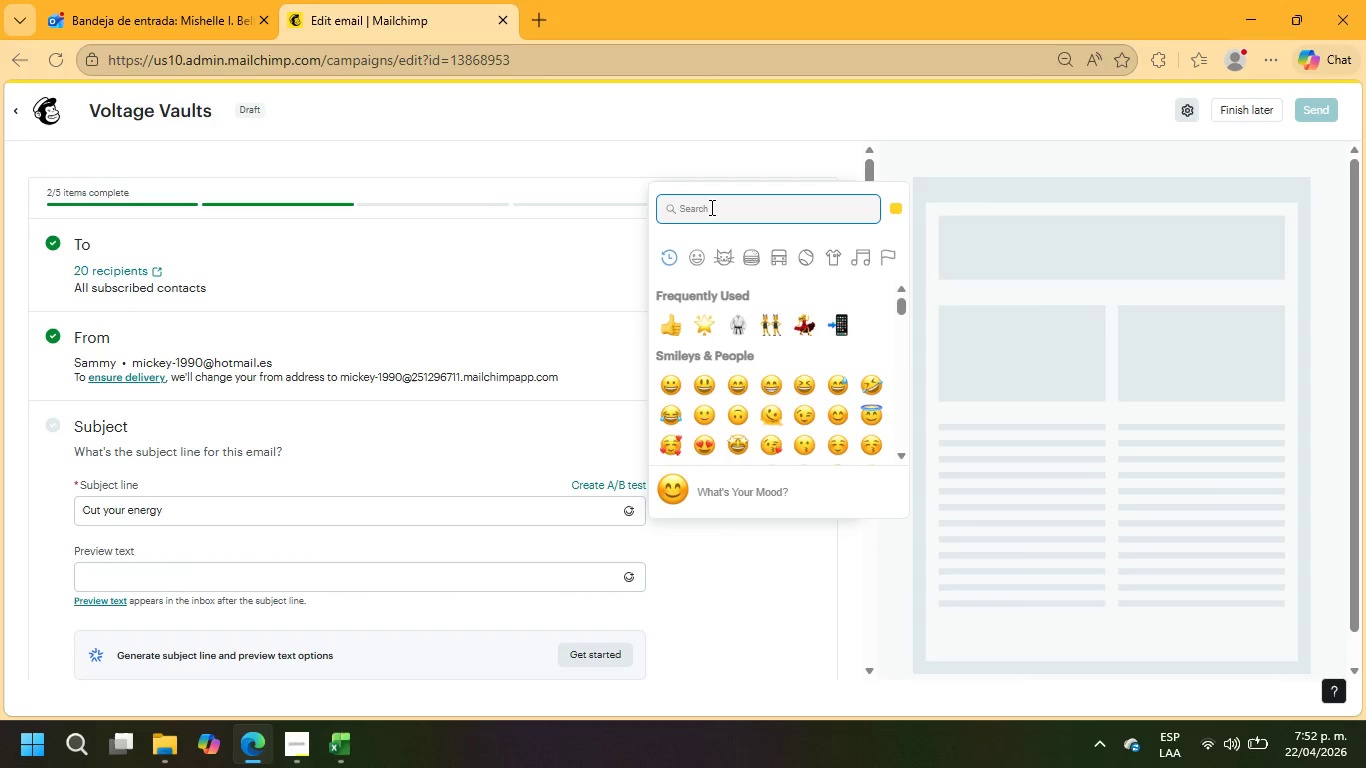 
type(eergy)
 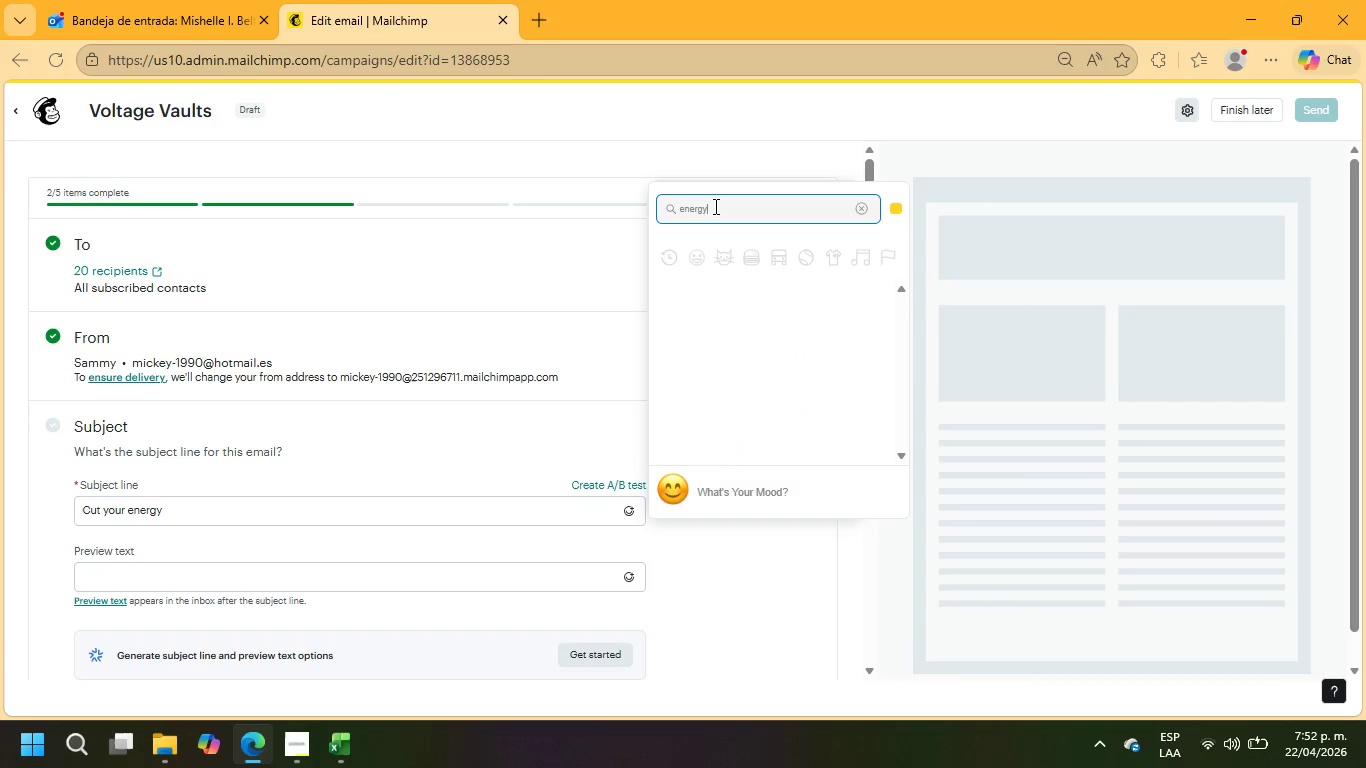 
left_click_drag(start_coordinate=[714, 206], to_coordinate=[653, 201])
 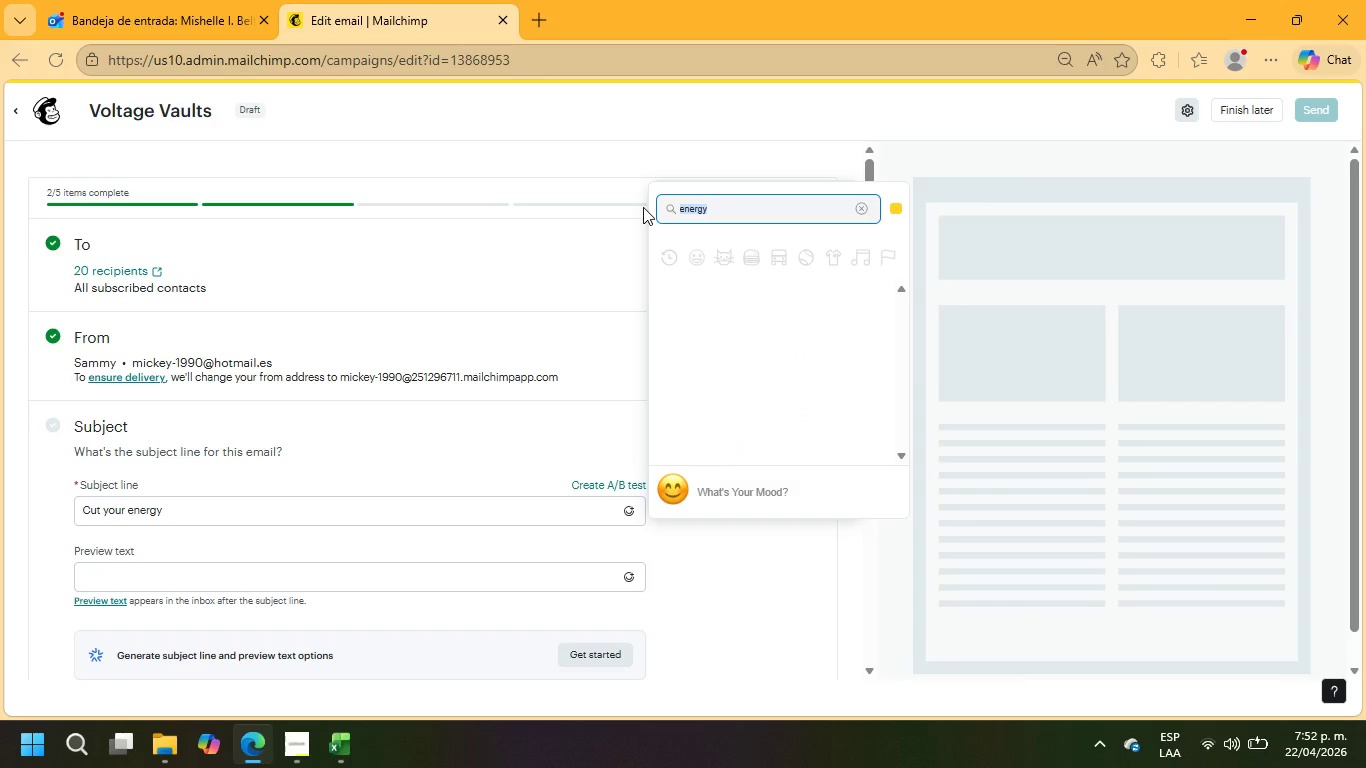 
key(Backspace)
type(thunder)
key(Backspace)
key(Backspace)
key(Backspace)
key(Backspace)
key(Backspace)
key(Backspace)
key(Backspace)
type(batte)
 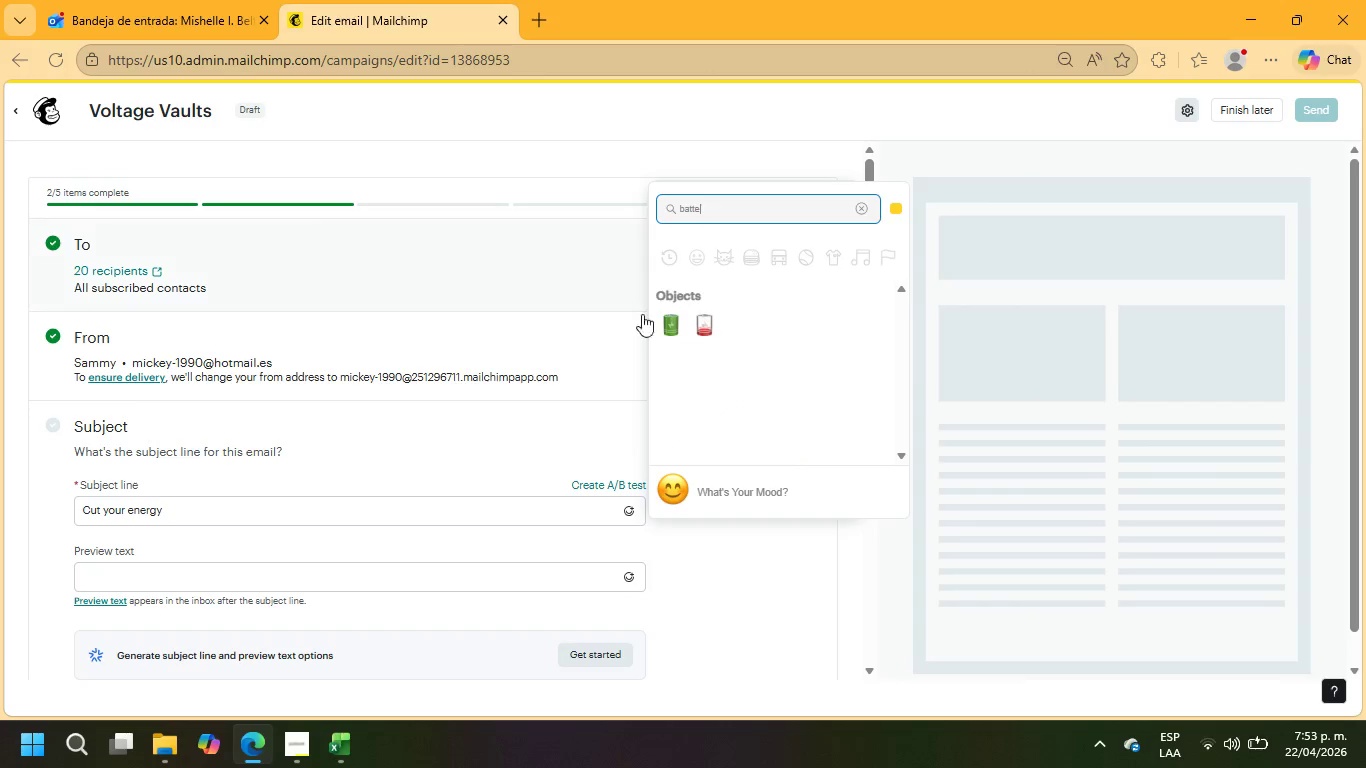 
left_click([672, 317])
 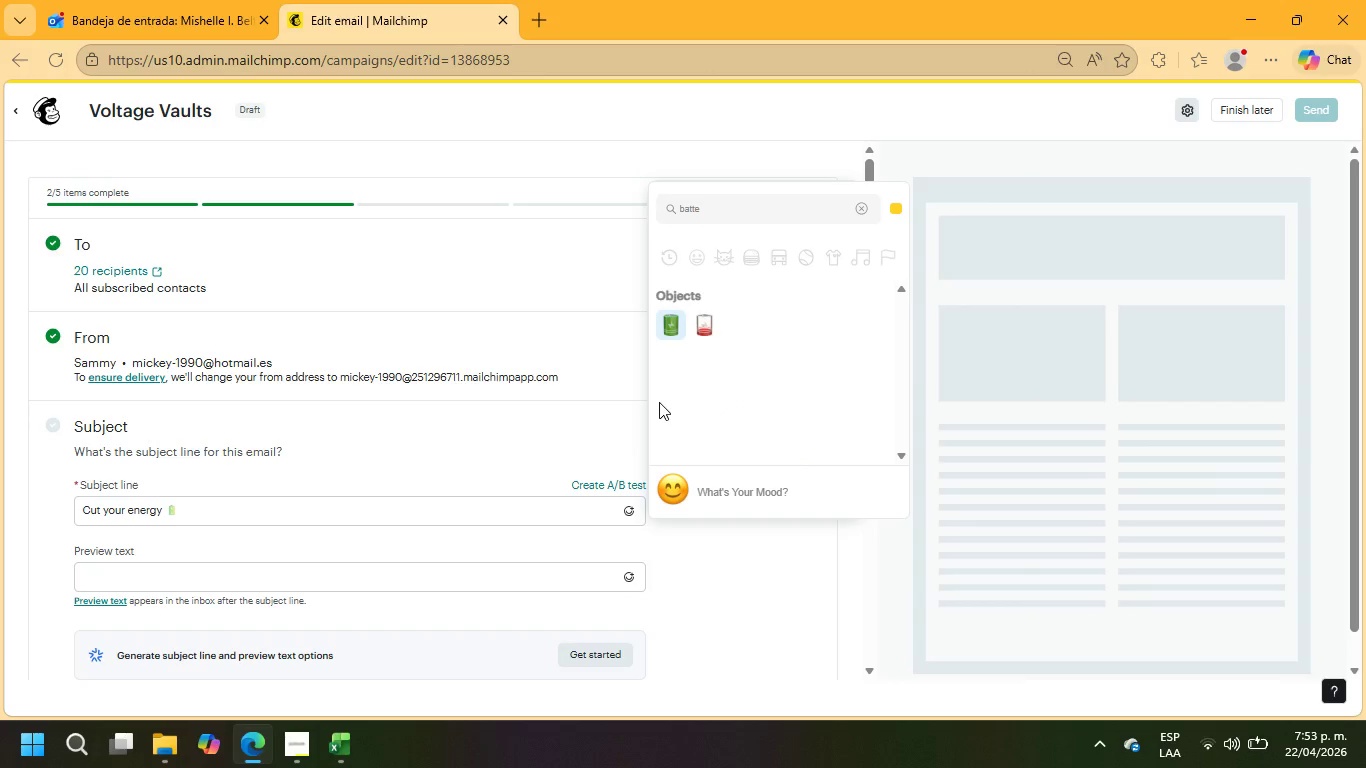 
left_click([379, 506])
 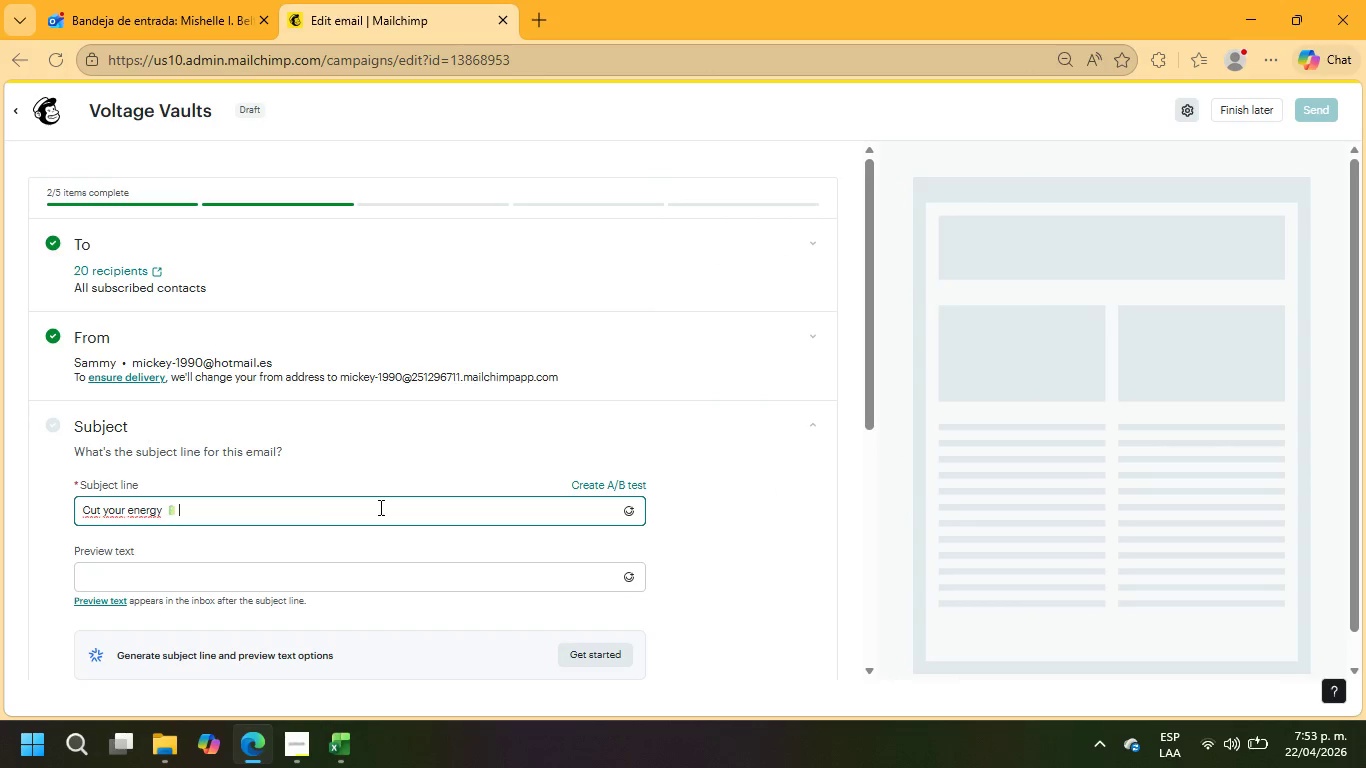 
type(cost with this simple adjustment)
 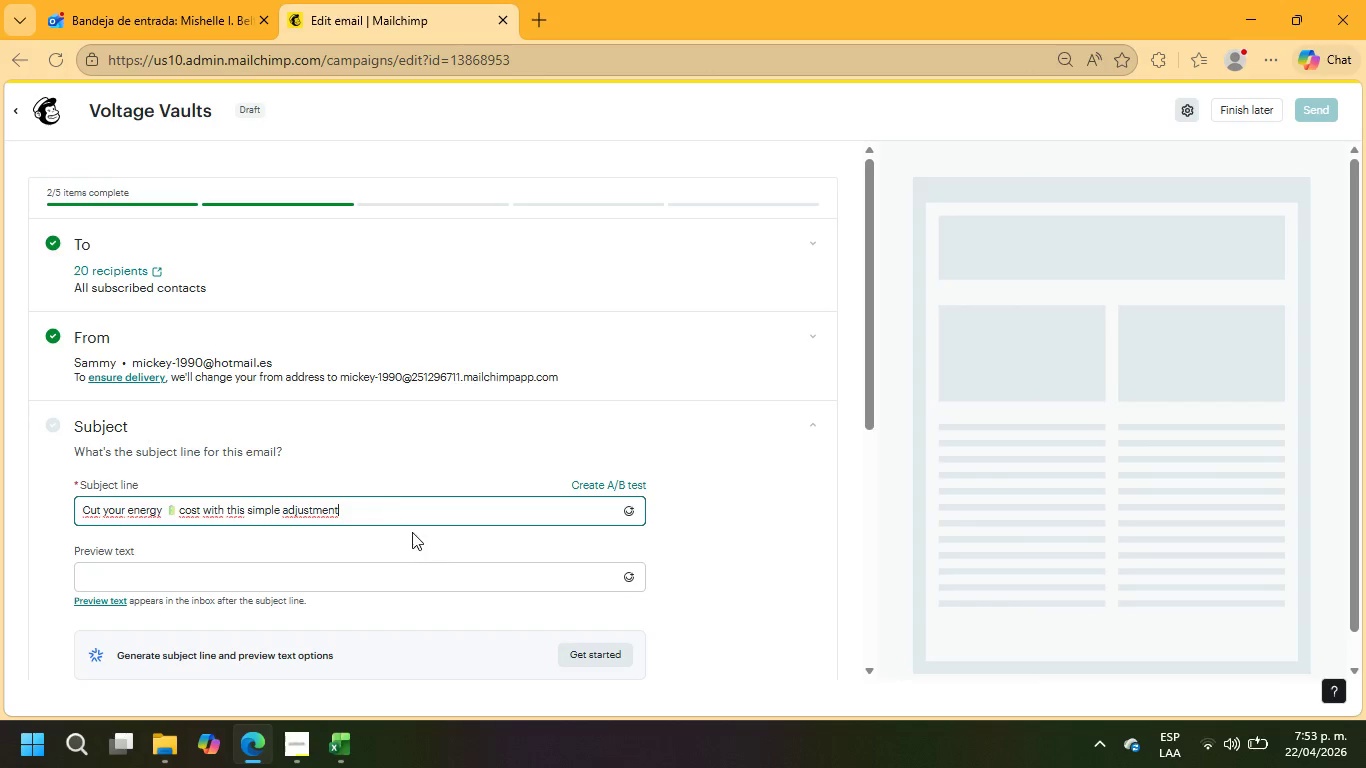 
left_click([399, 570])
 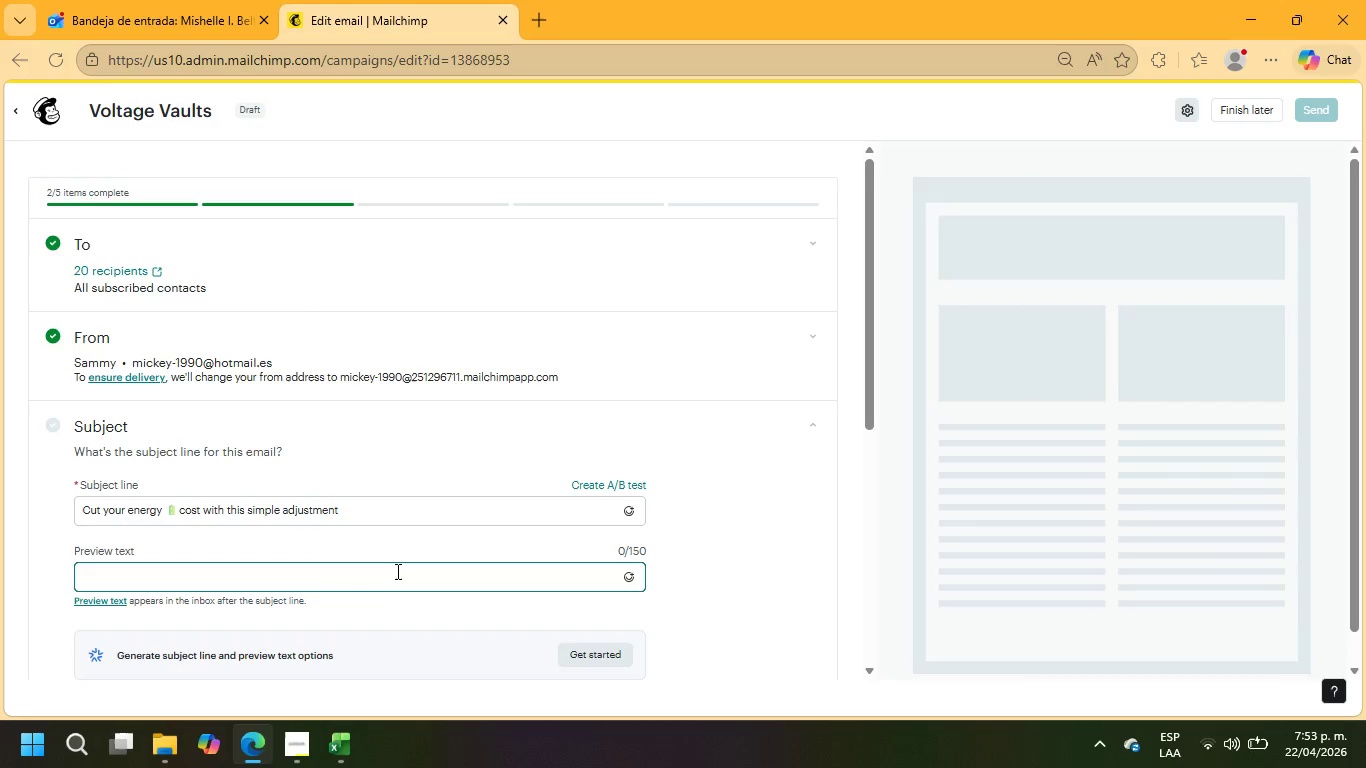 
type(Learn how to optimize your system)
 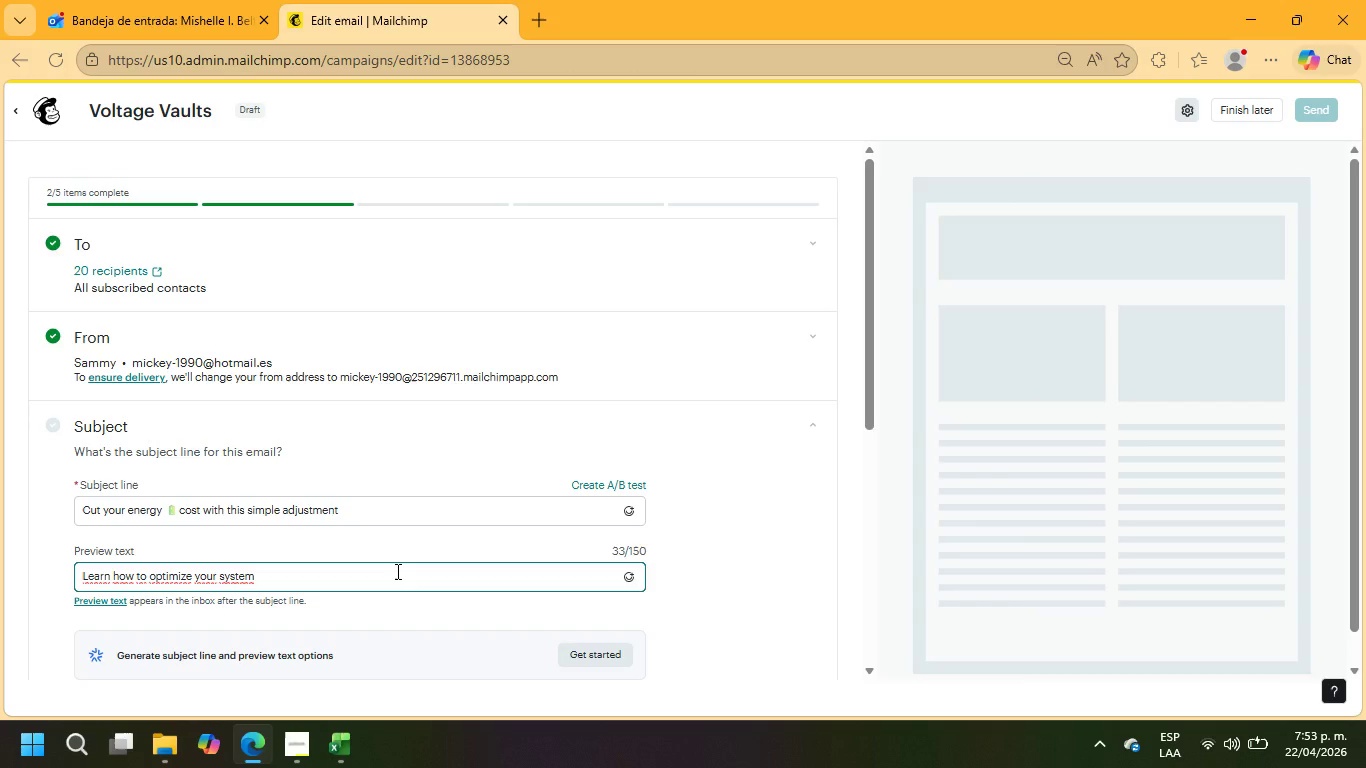 
type( and d)
key(Backspace)
type(save monthly)
 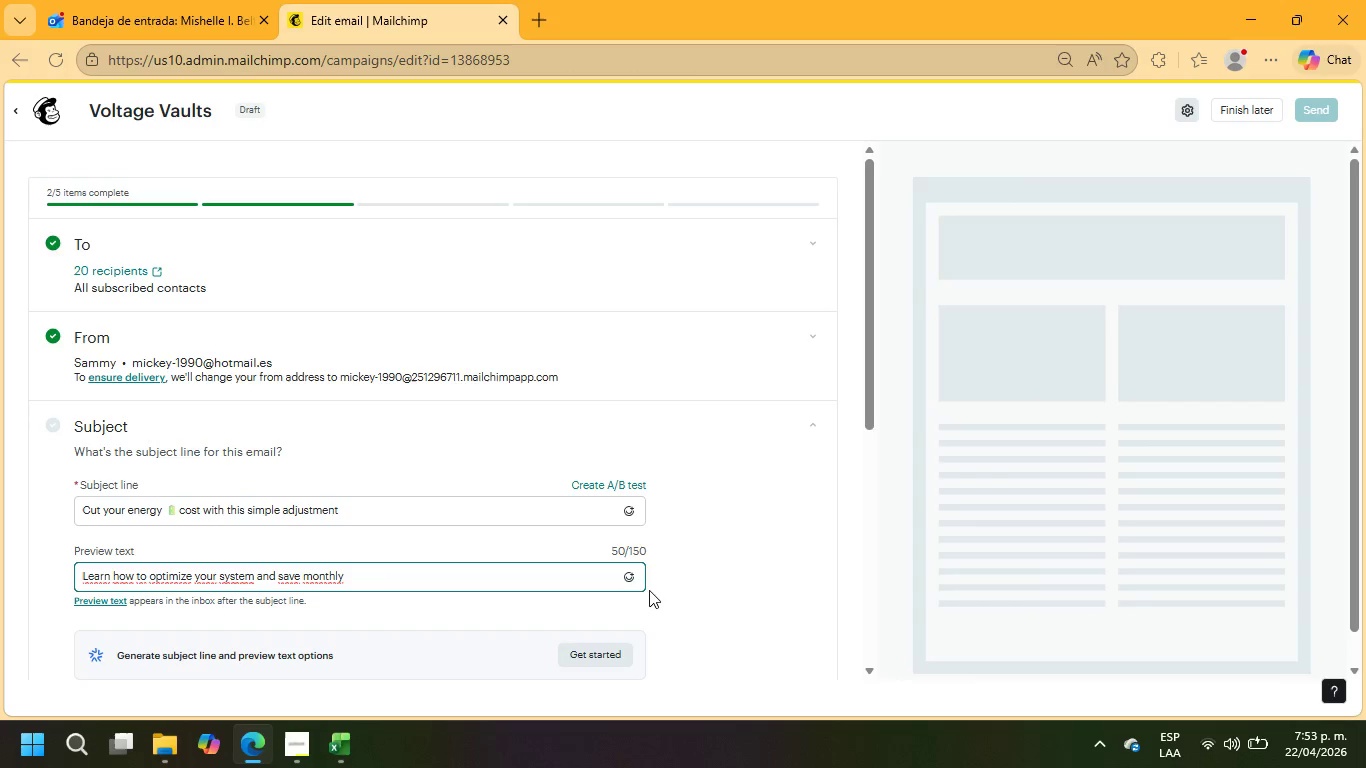 
left_click([633, 581])
 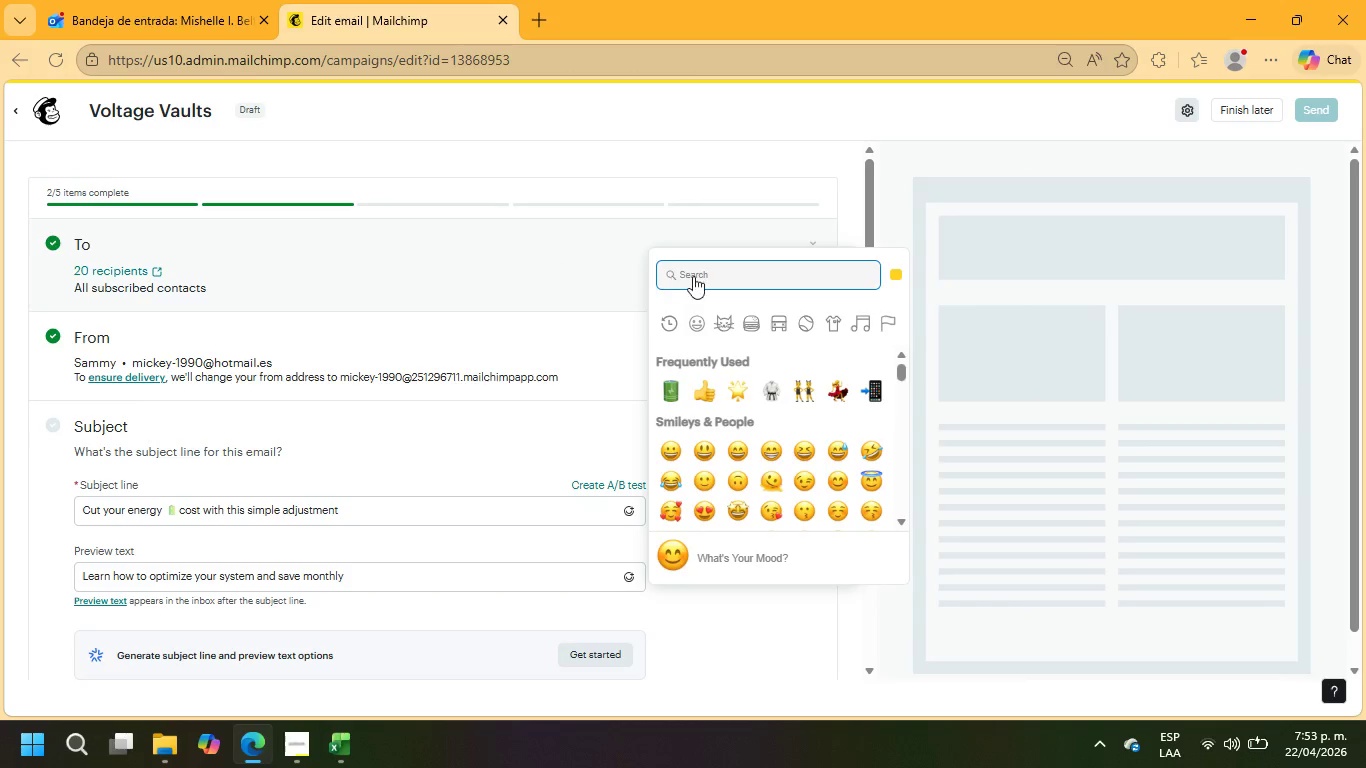 
left_click([710, 287])
 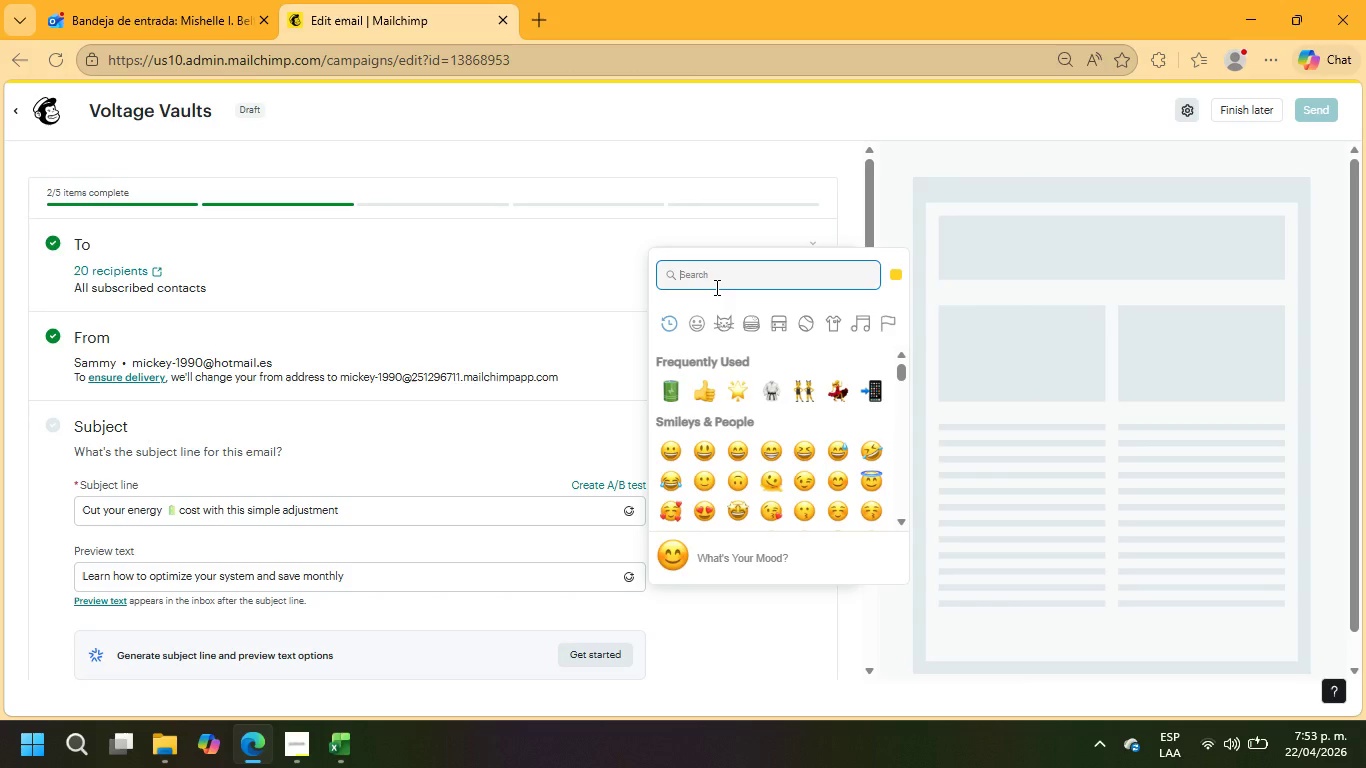 
type(calendar)
 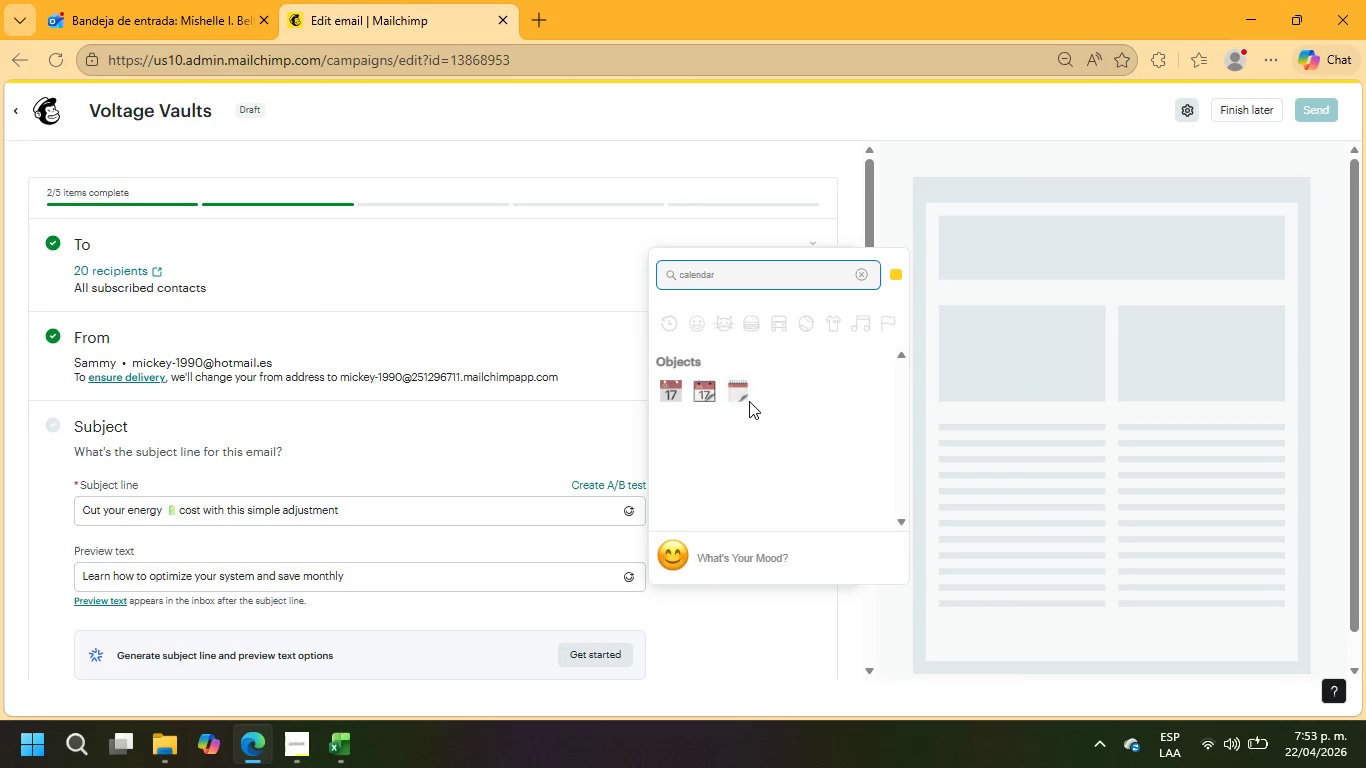 
left_click([745, 395])
 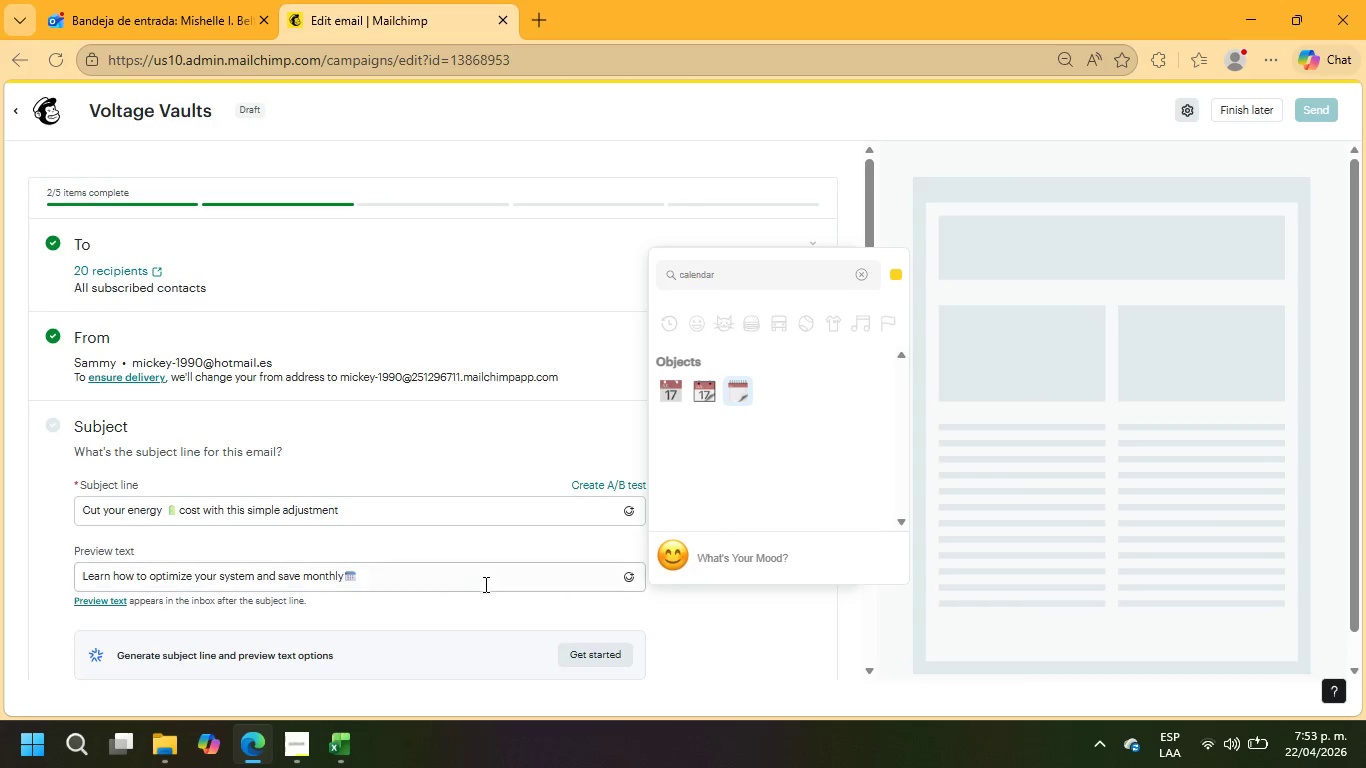 
left_click([449, 577])
 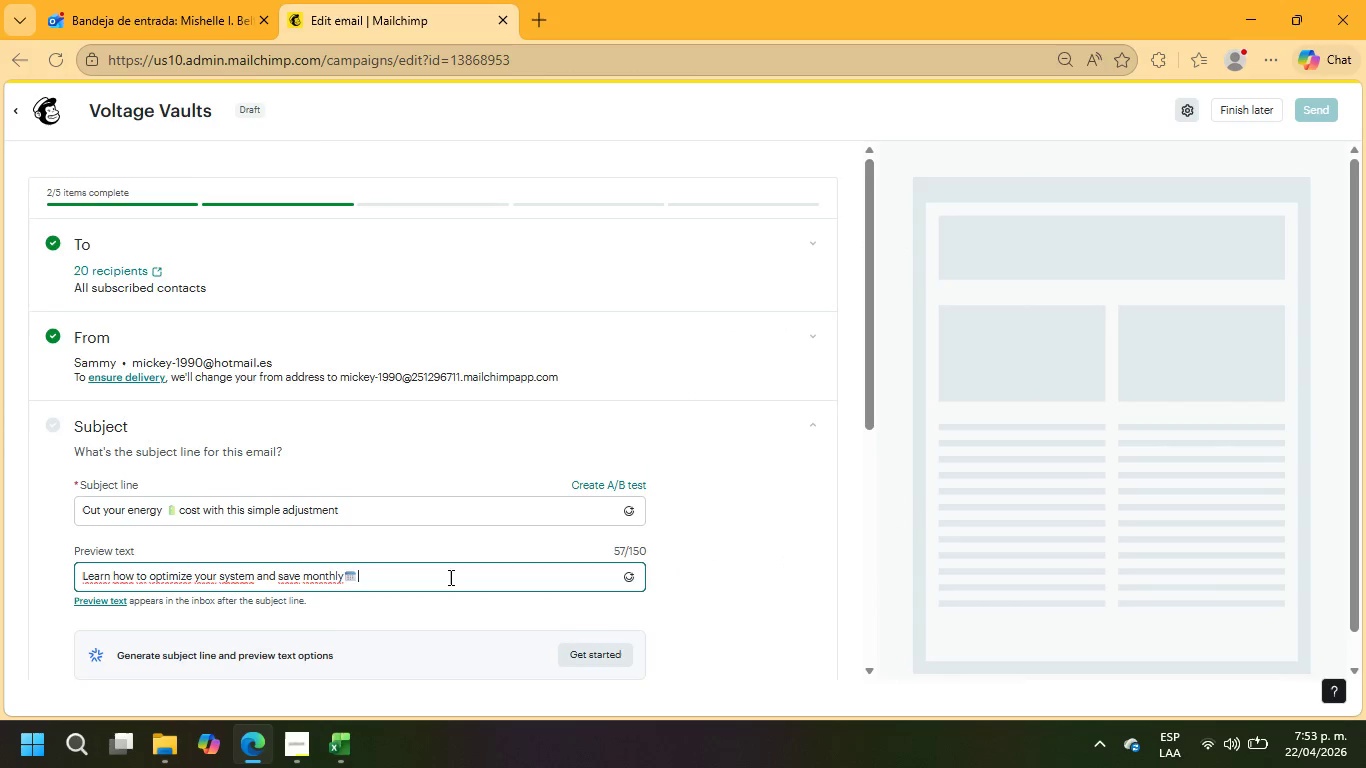 
scroll: coordinate [449, 577], scroll_direction: down, amount: 3.0
 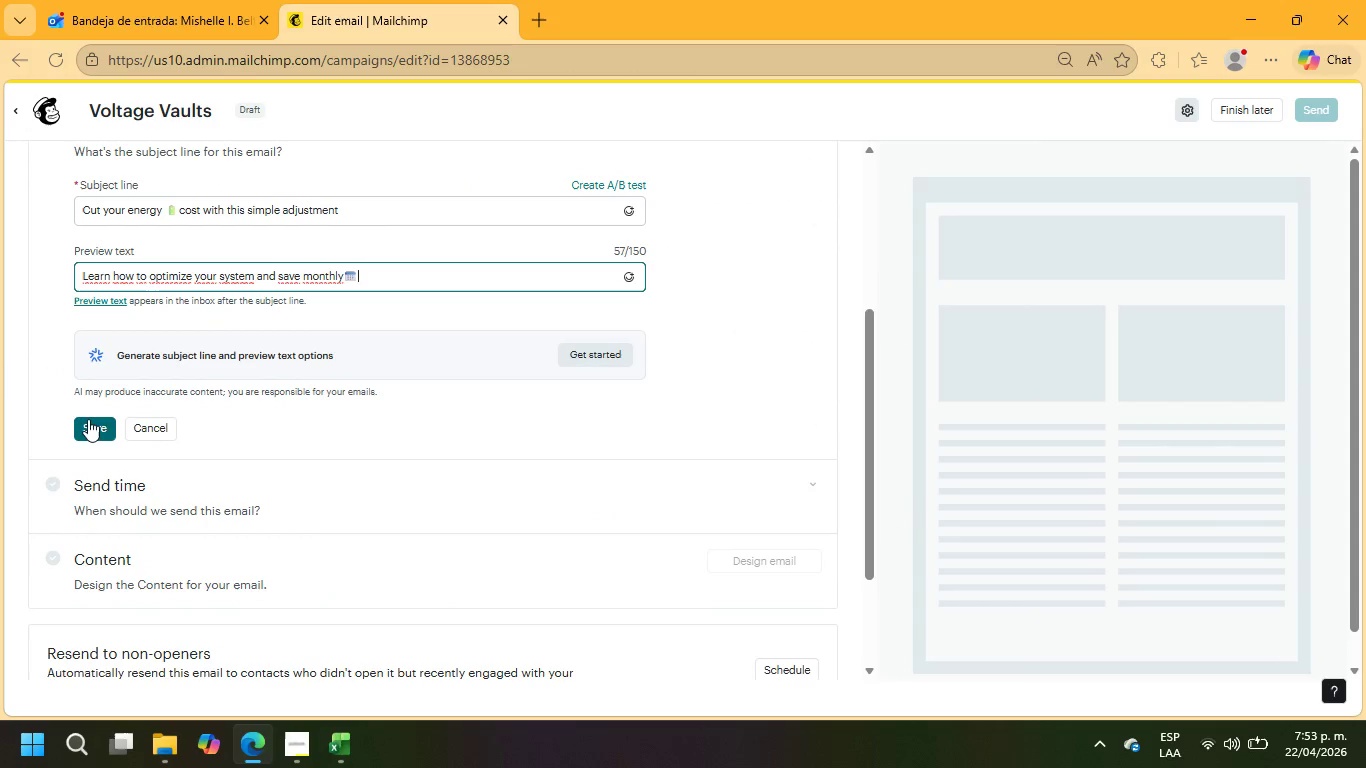 
left_click([91, 425])
 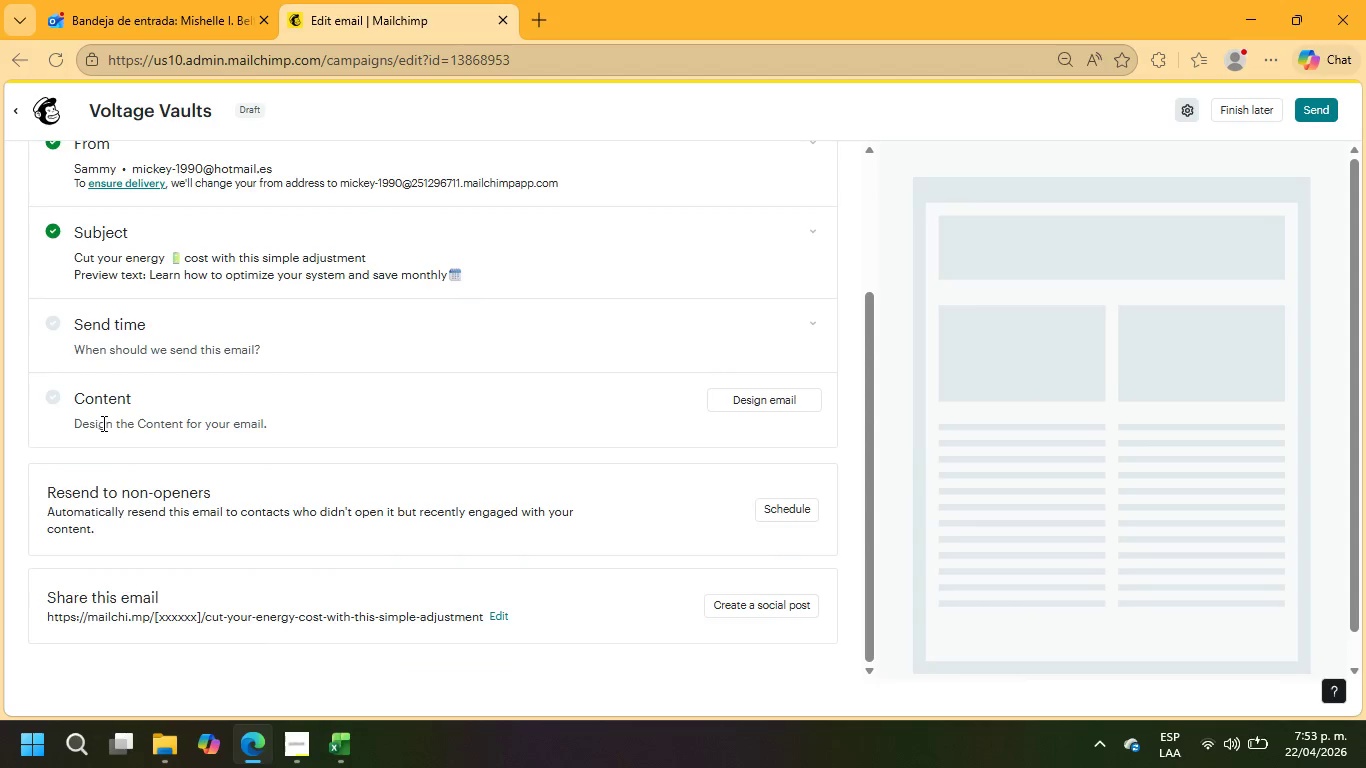 
scroll: coordinate [674, 406], scroll_direction: down, amount: 1.0
 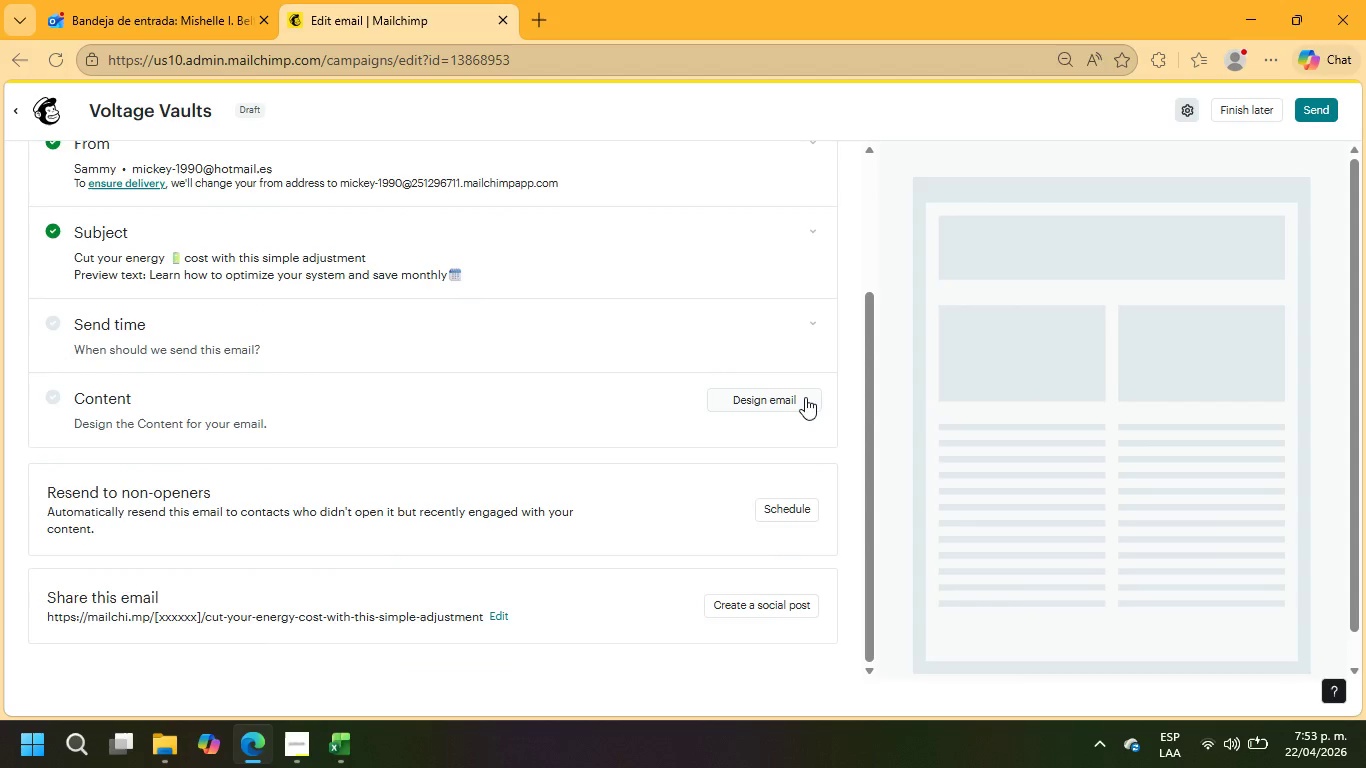 
left_click([804, 400])
 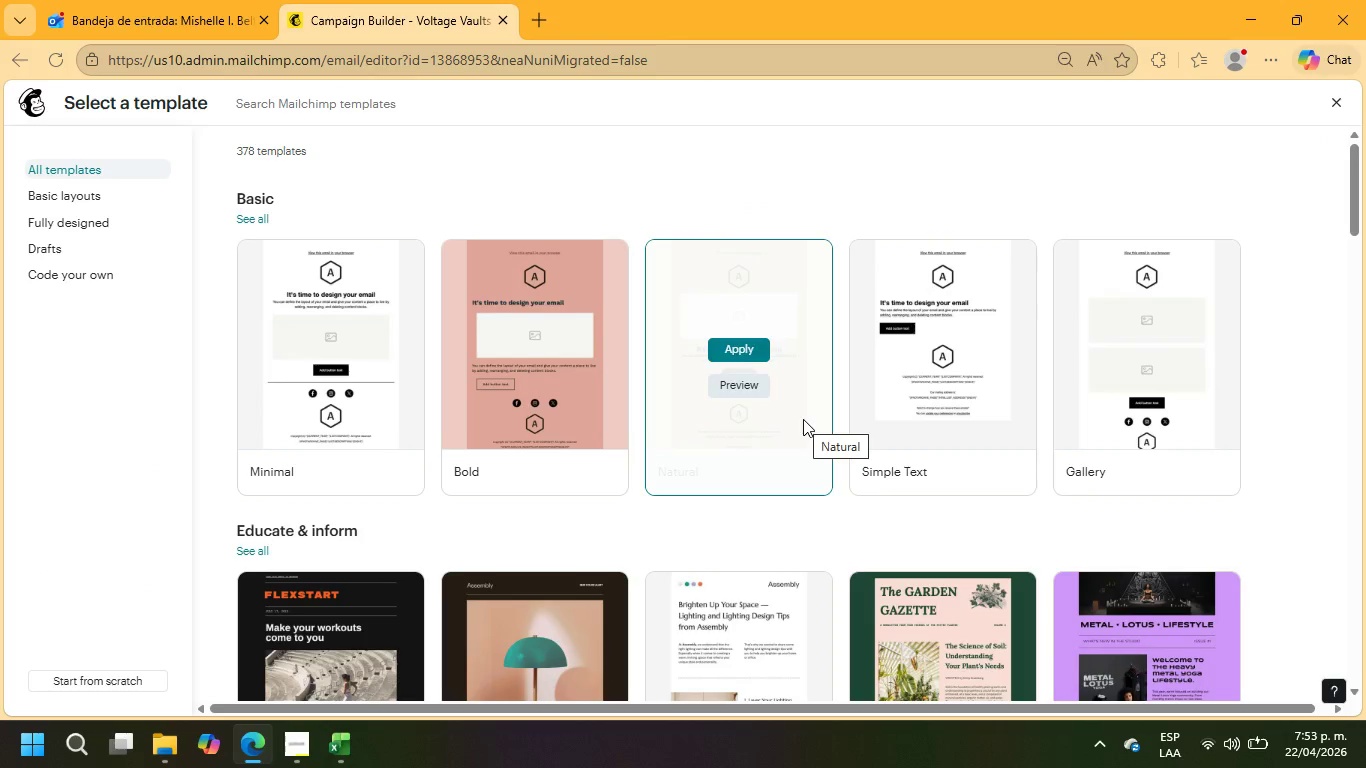 
scroll: coordinate [1026, 430], scroll_direction: down, amount: 8.0
 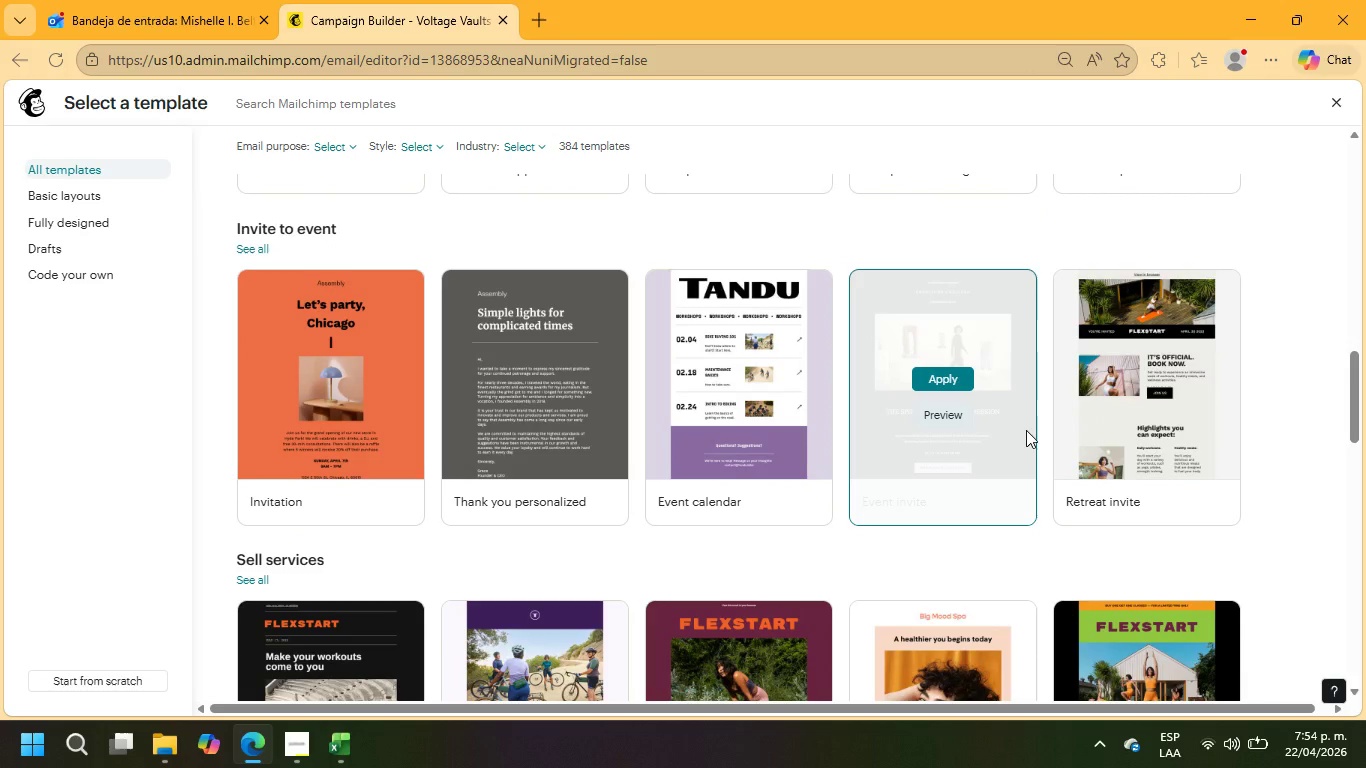 
scroll: coordinate [1026, 430], scroll_direction: down, amount: 5.0
 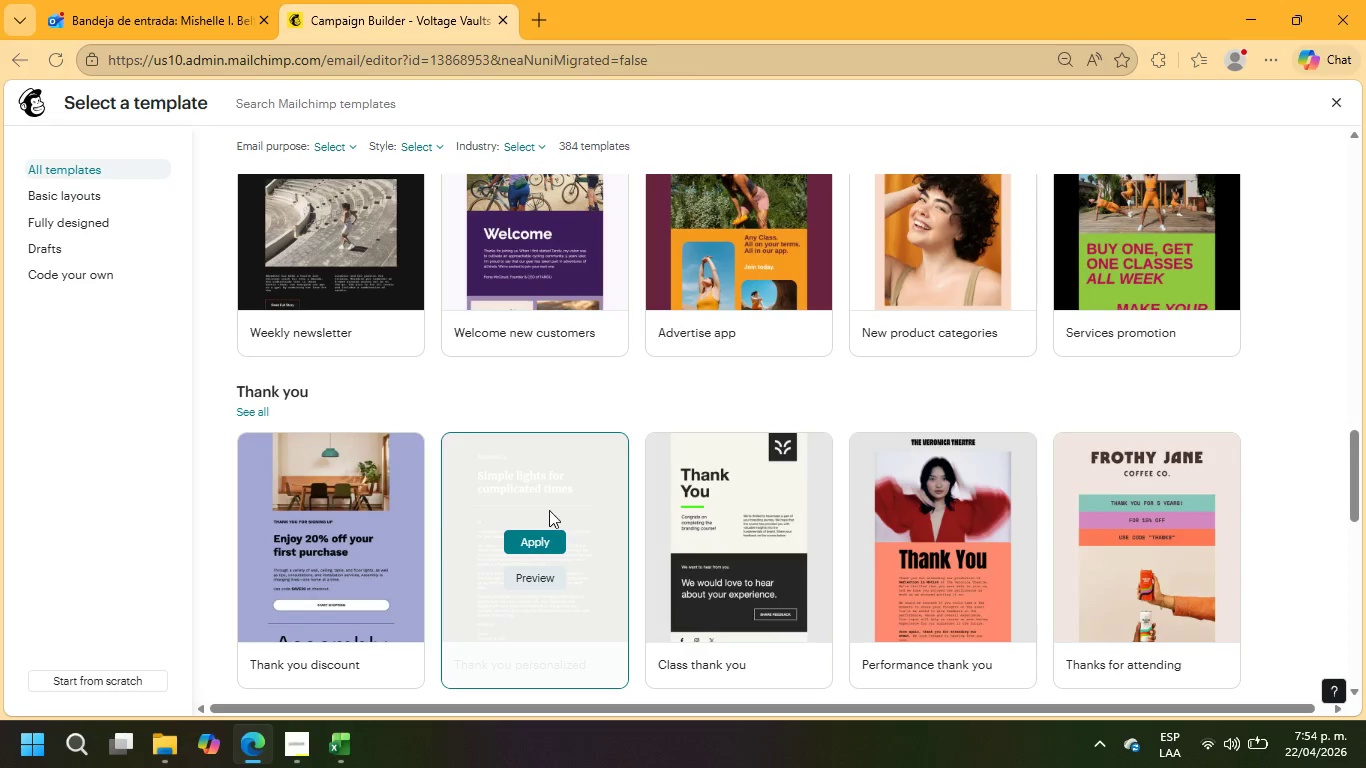 
left_click([334, 533])
 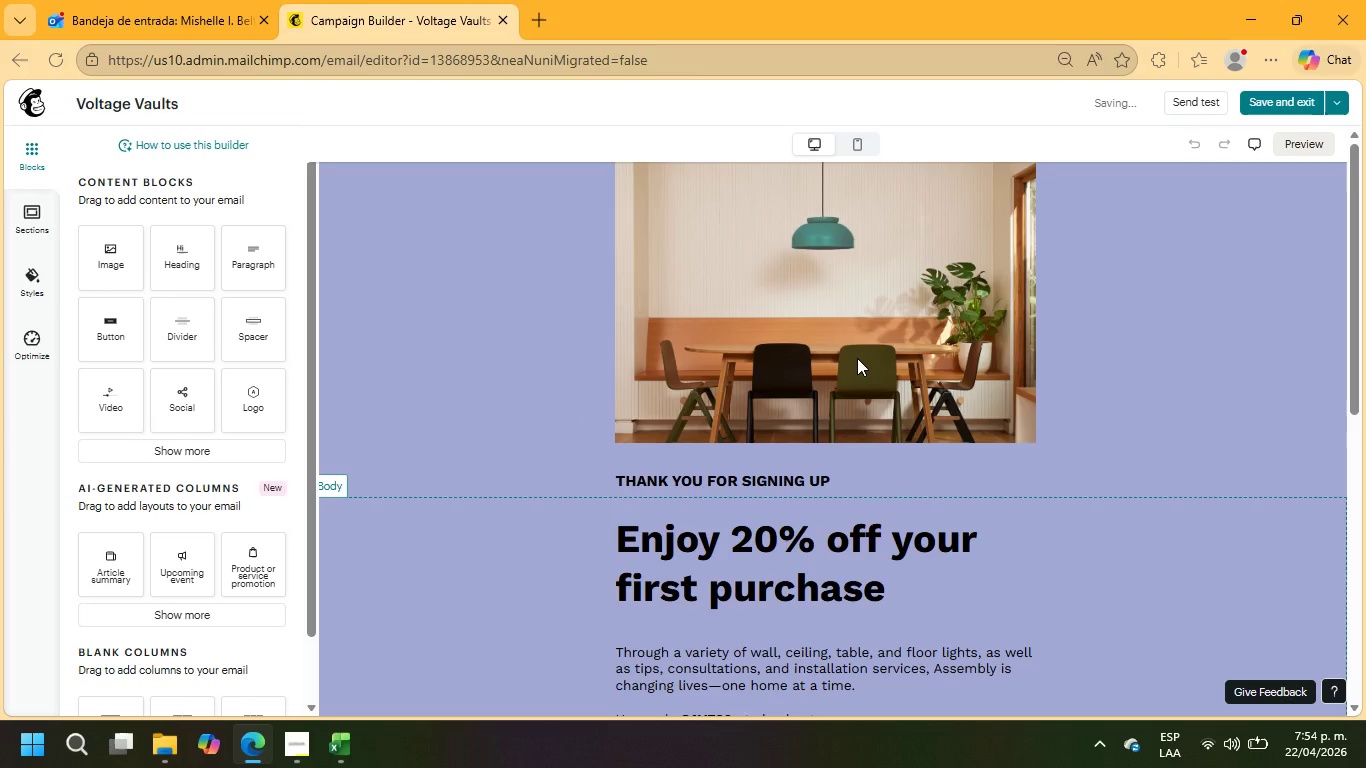 
wait(5.56)
 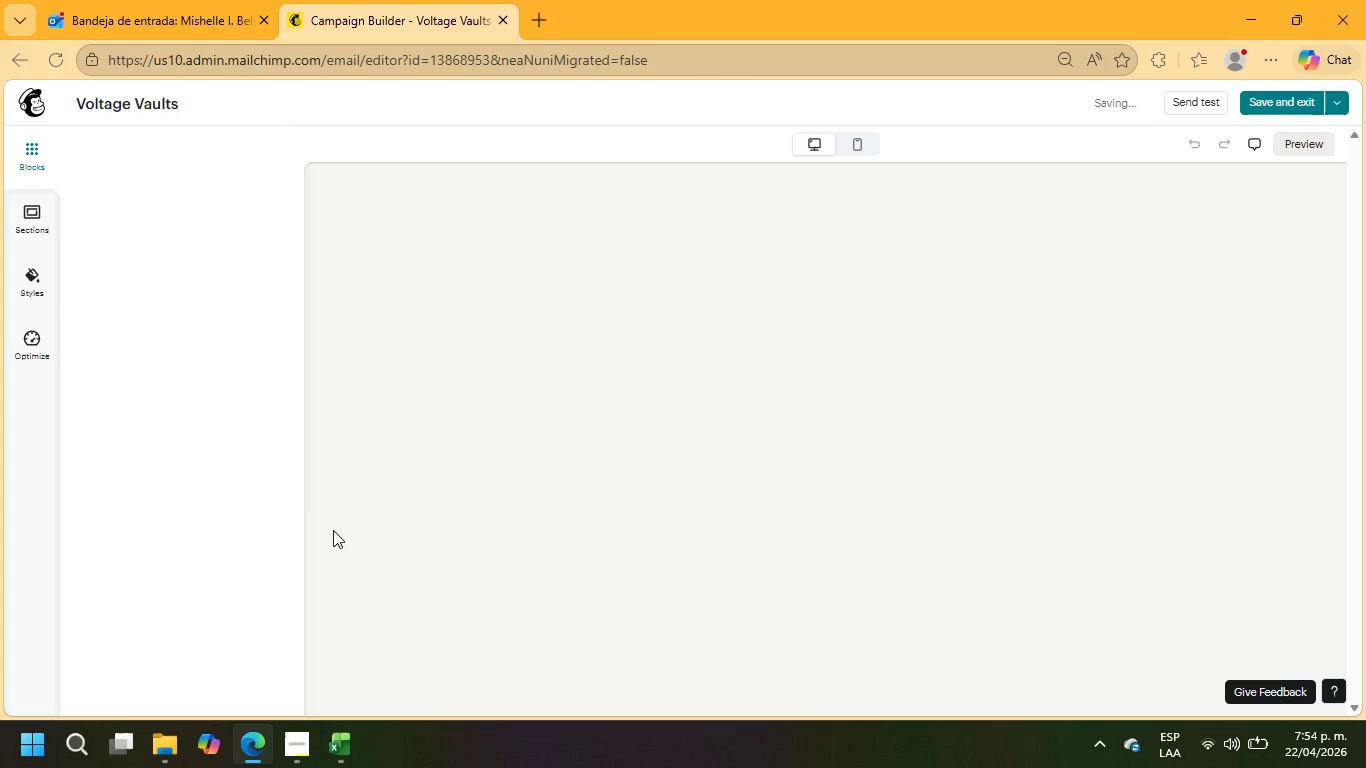 
left_click([418, 176])
 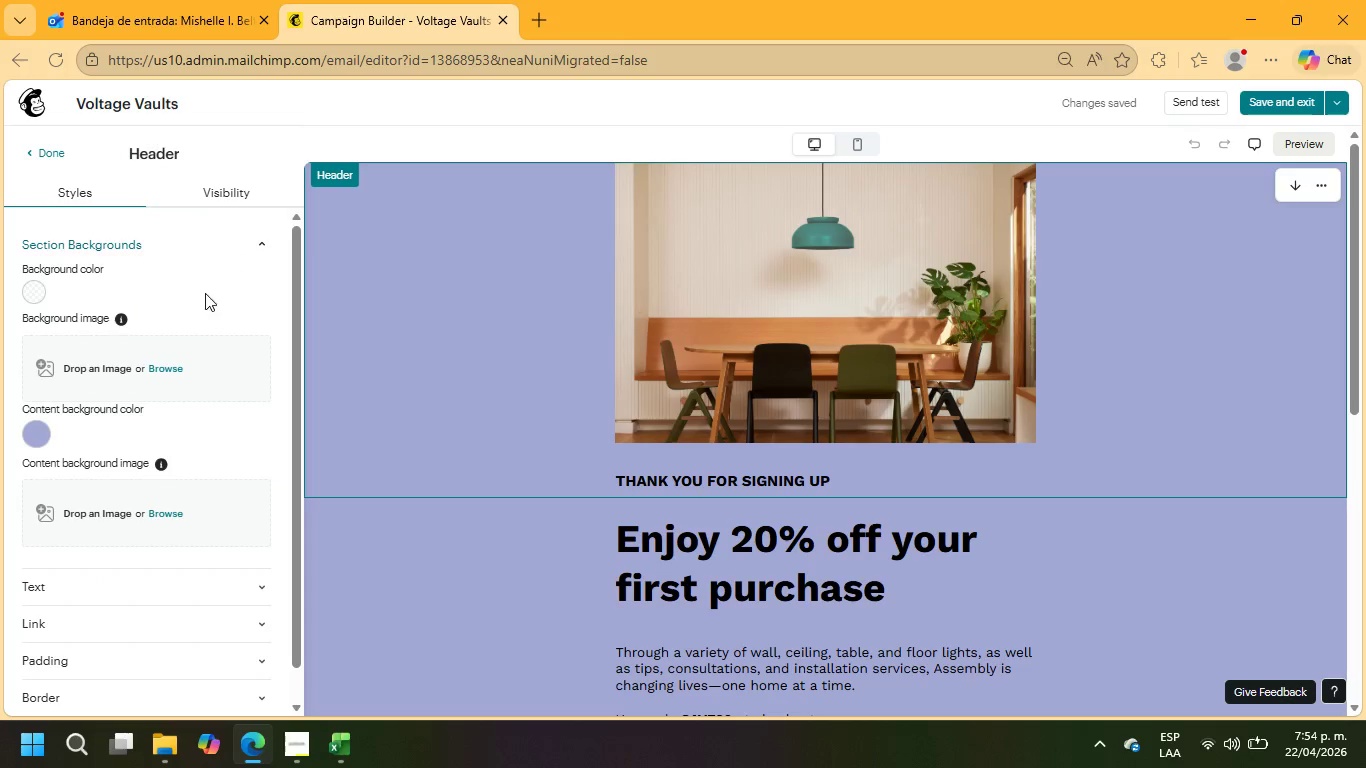 
left_click([42, 432])
 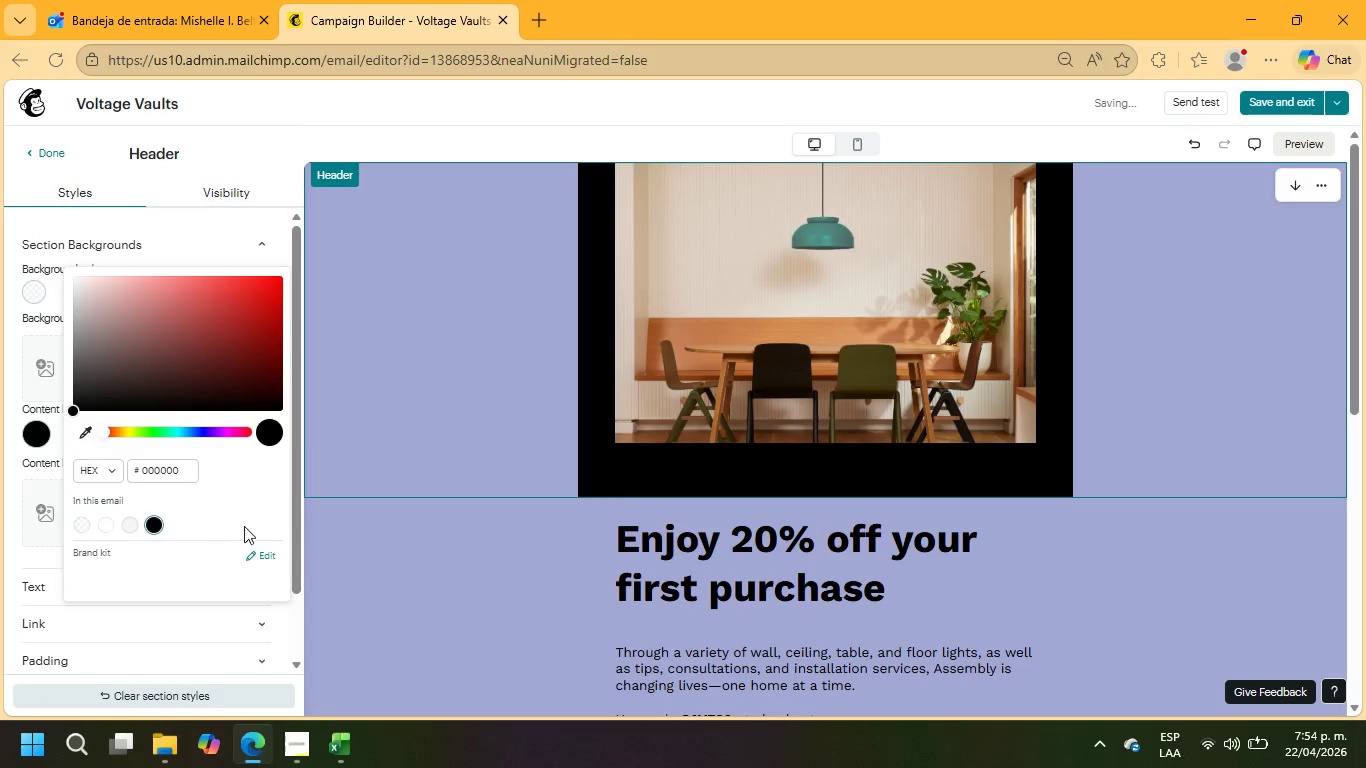 
left_click([297, 447])
 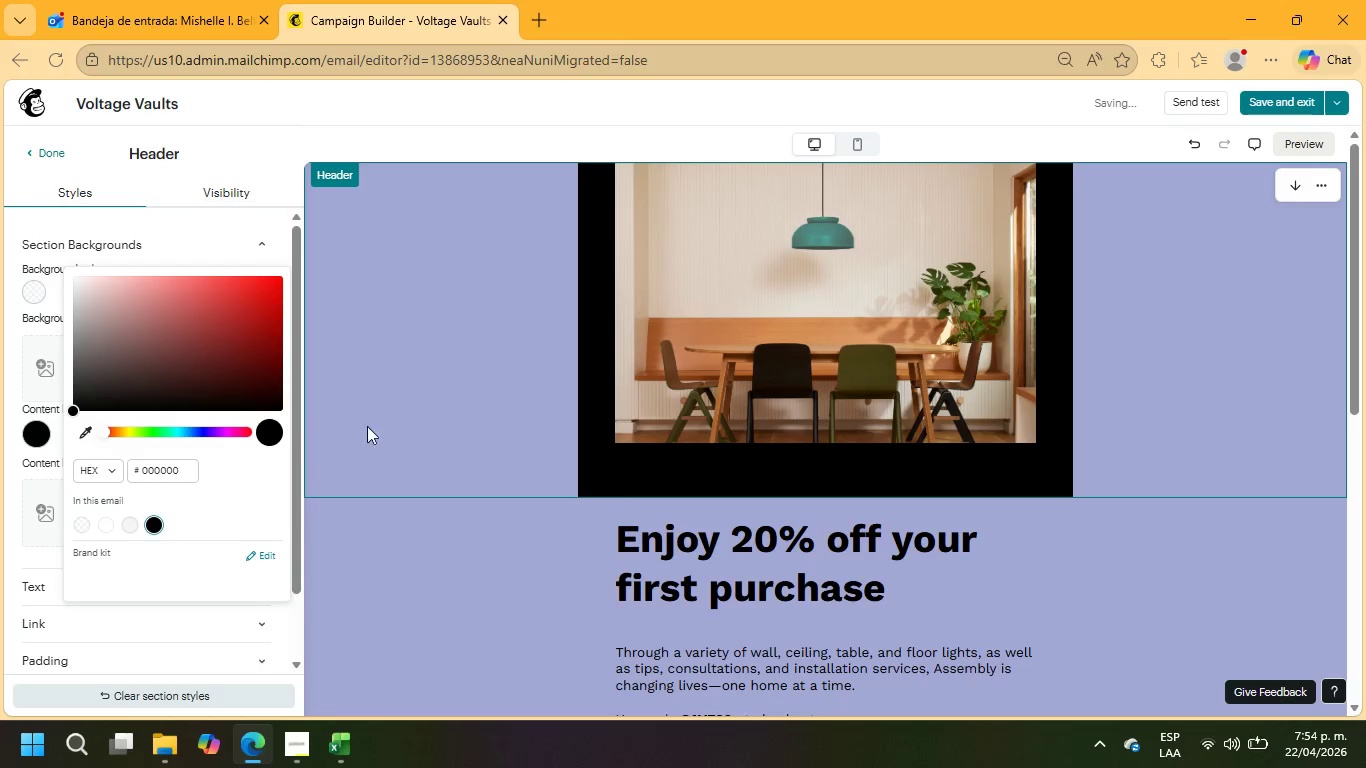 
left_click([377, 420])
 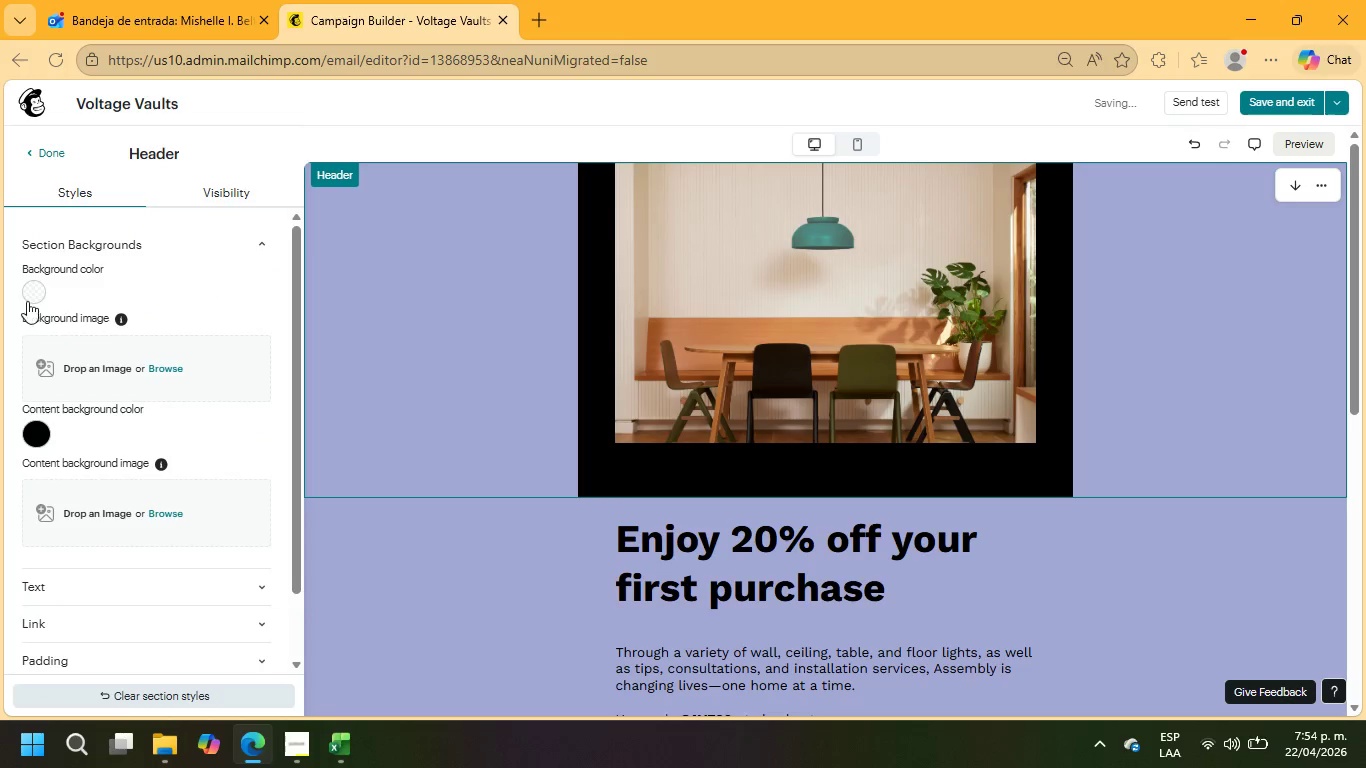 
left_click([21, 281])
 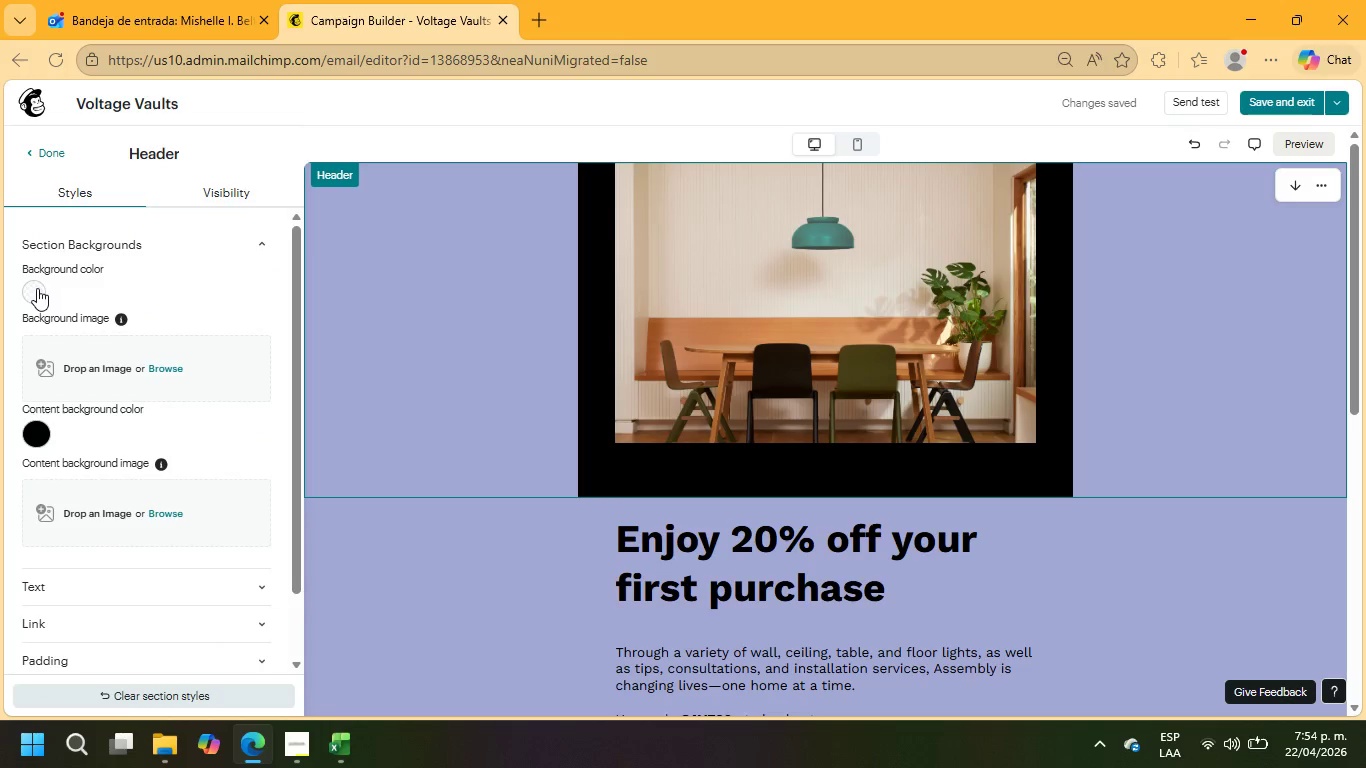 
left_click([33, 285])
 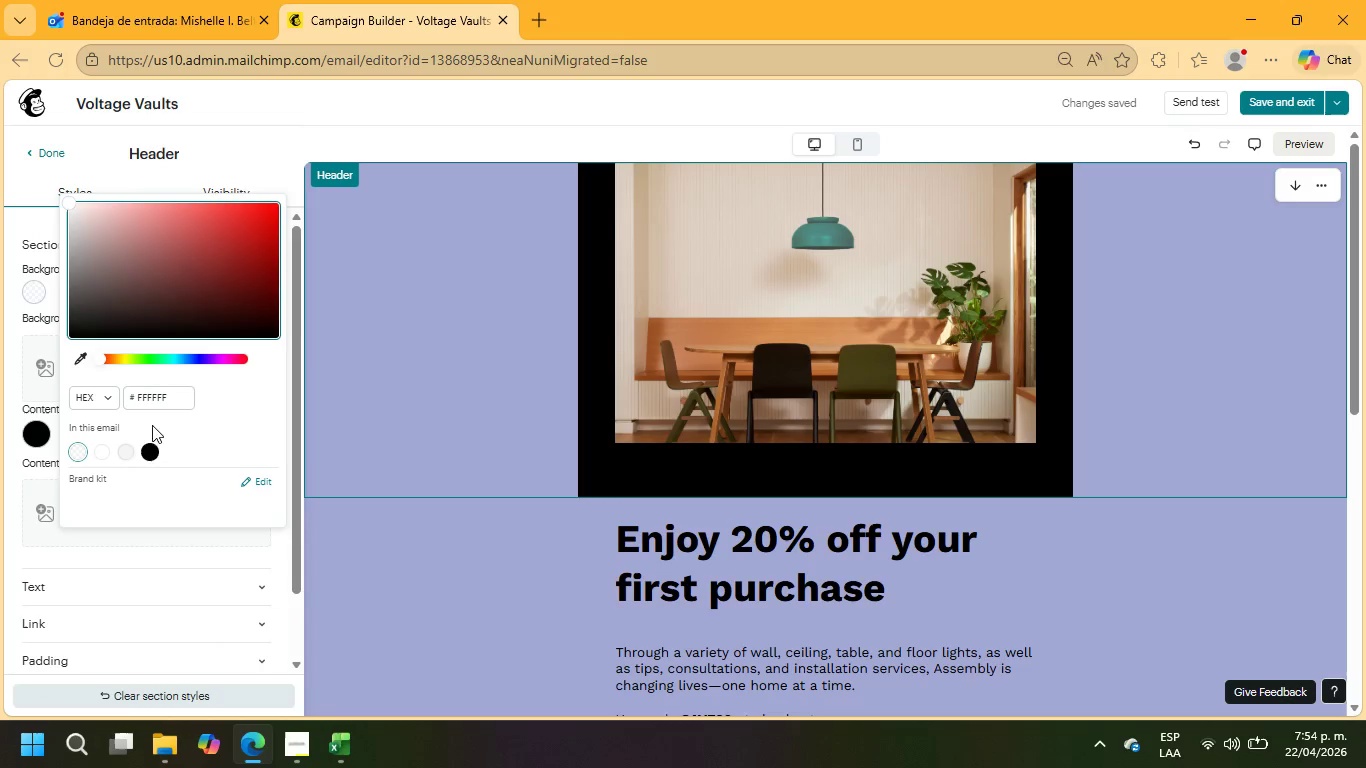 
left_click([149, 452])
 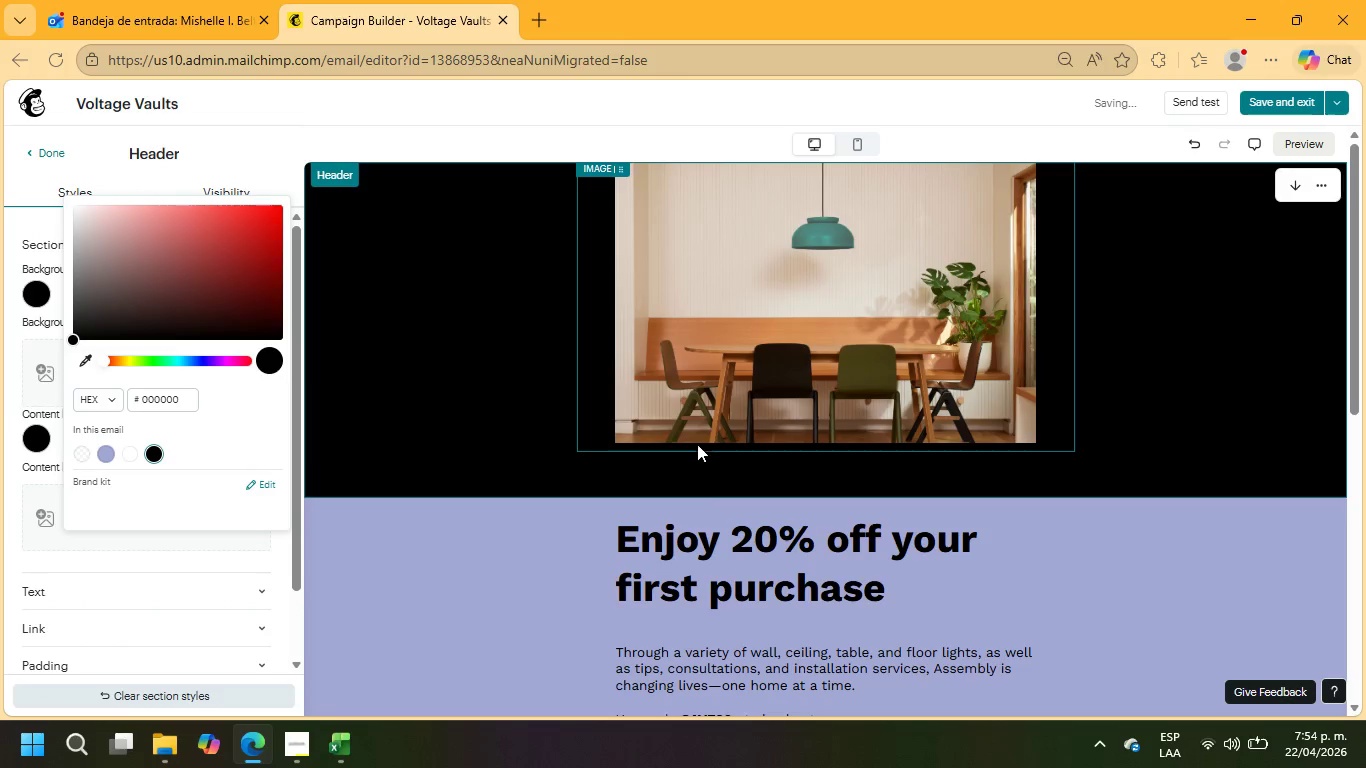 
left_click([696, 417])
 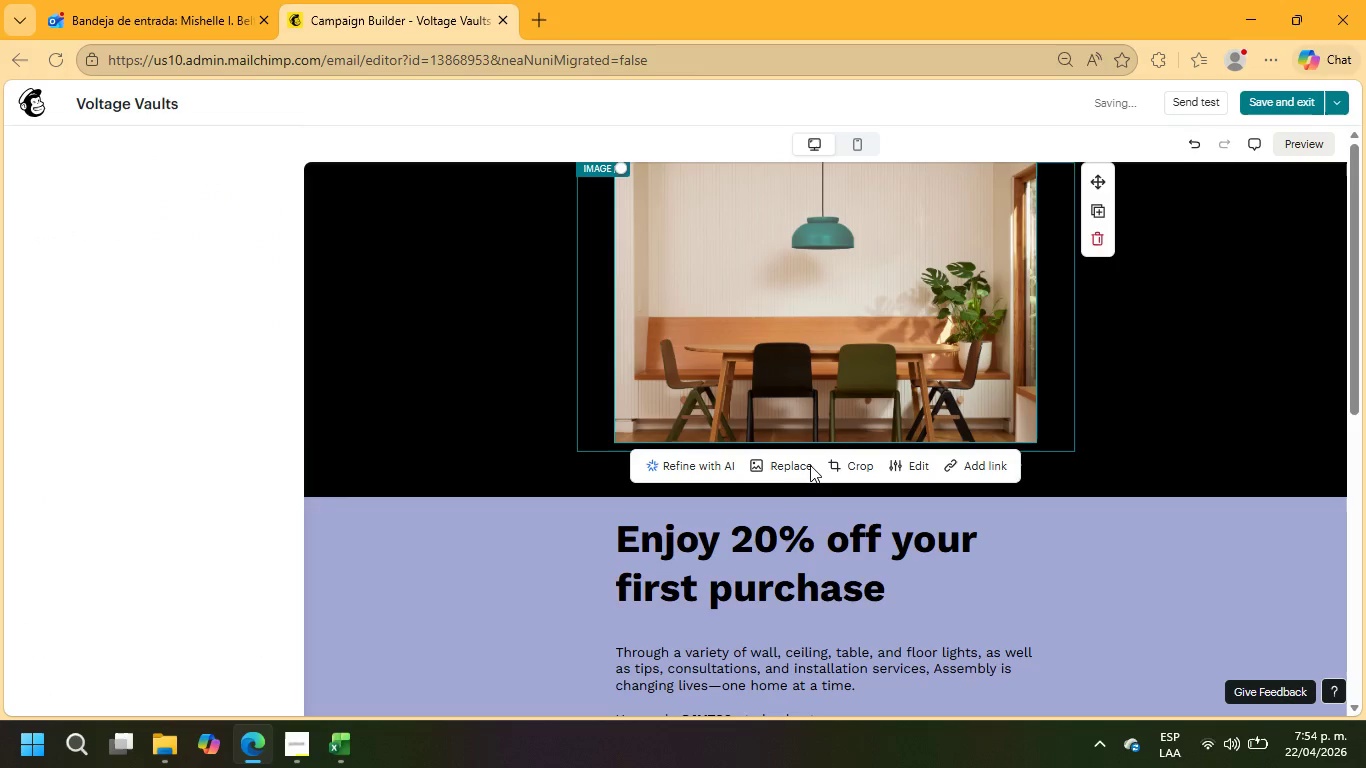 
left_click([797, 468])
 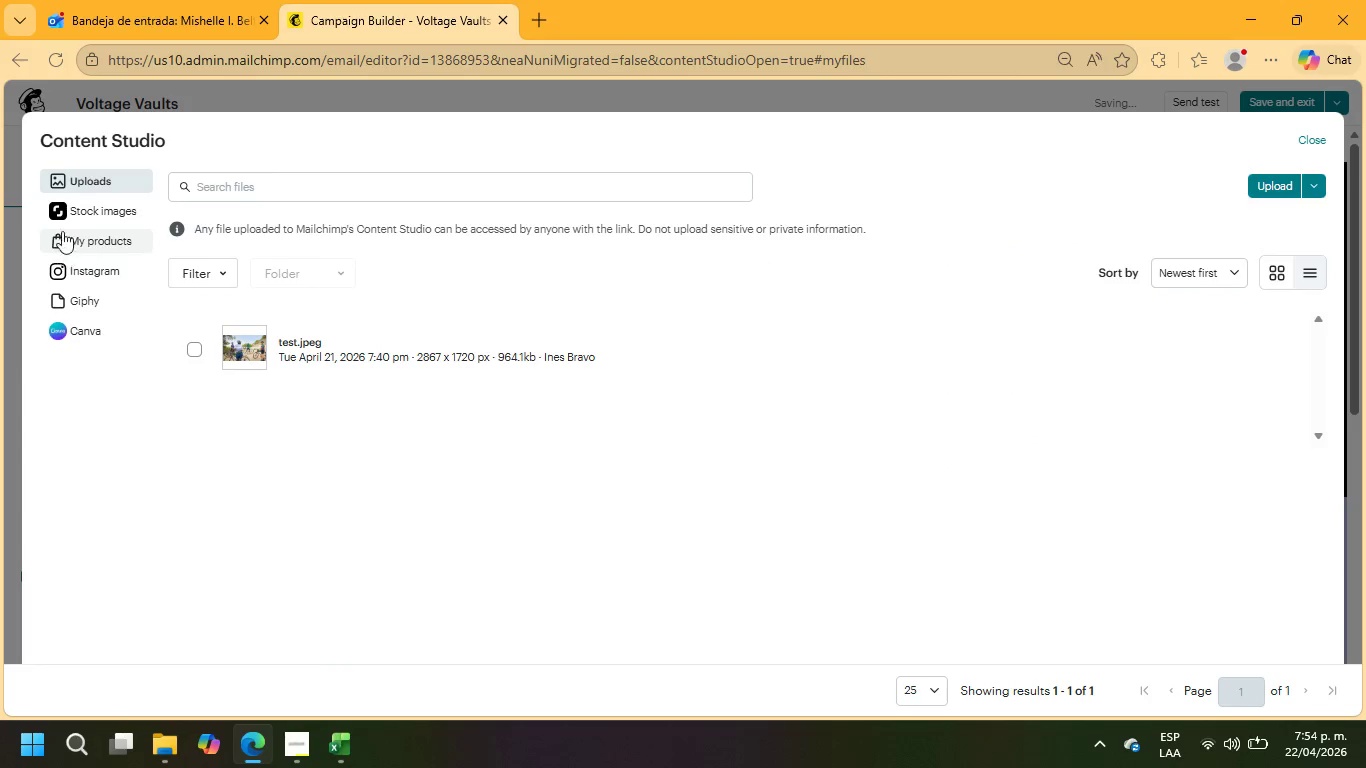 
left_click([60, 202])
 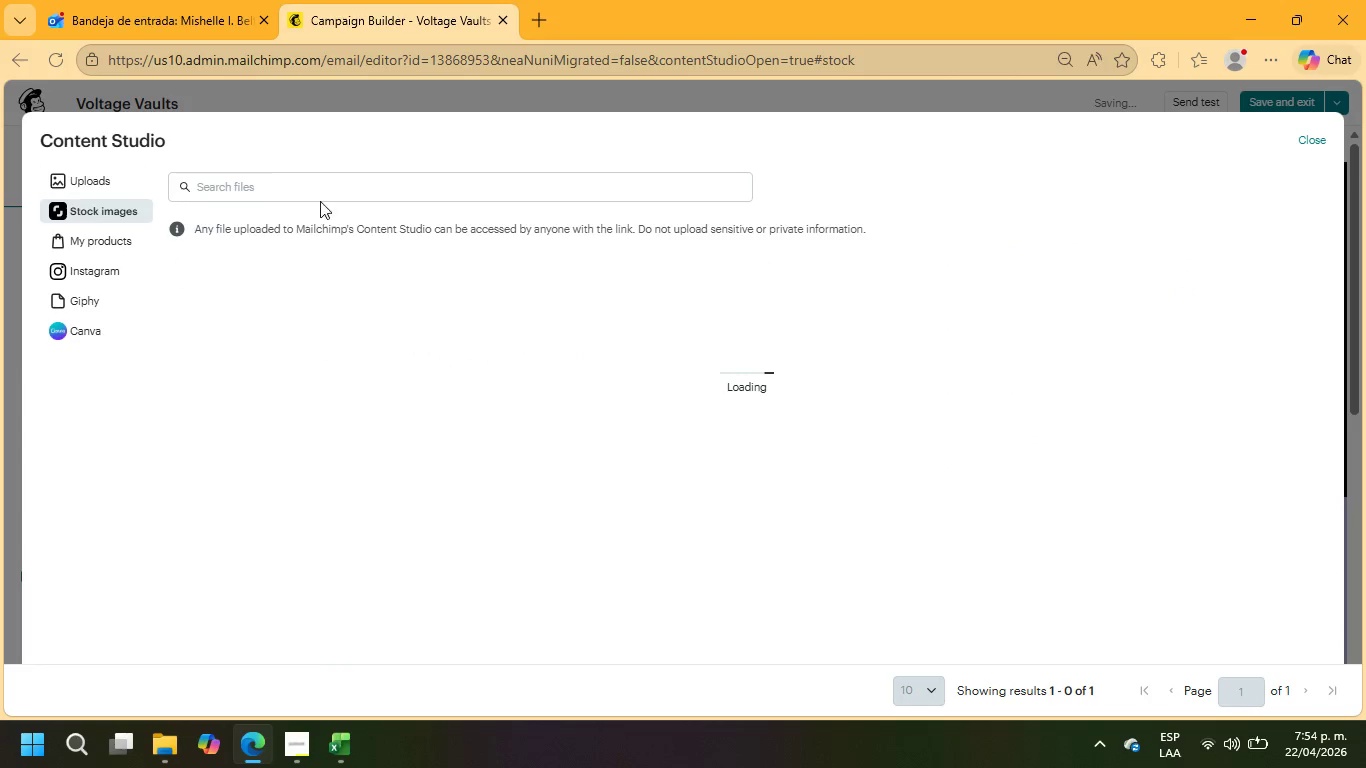 
left_click([326, 190])
 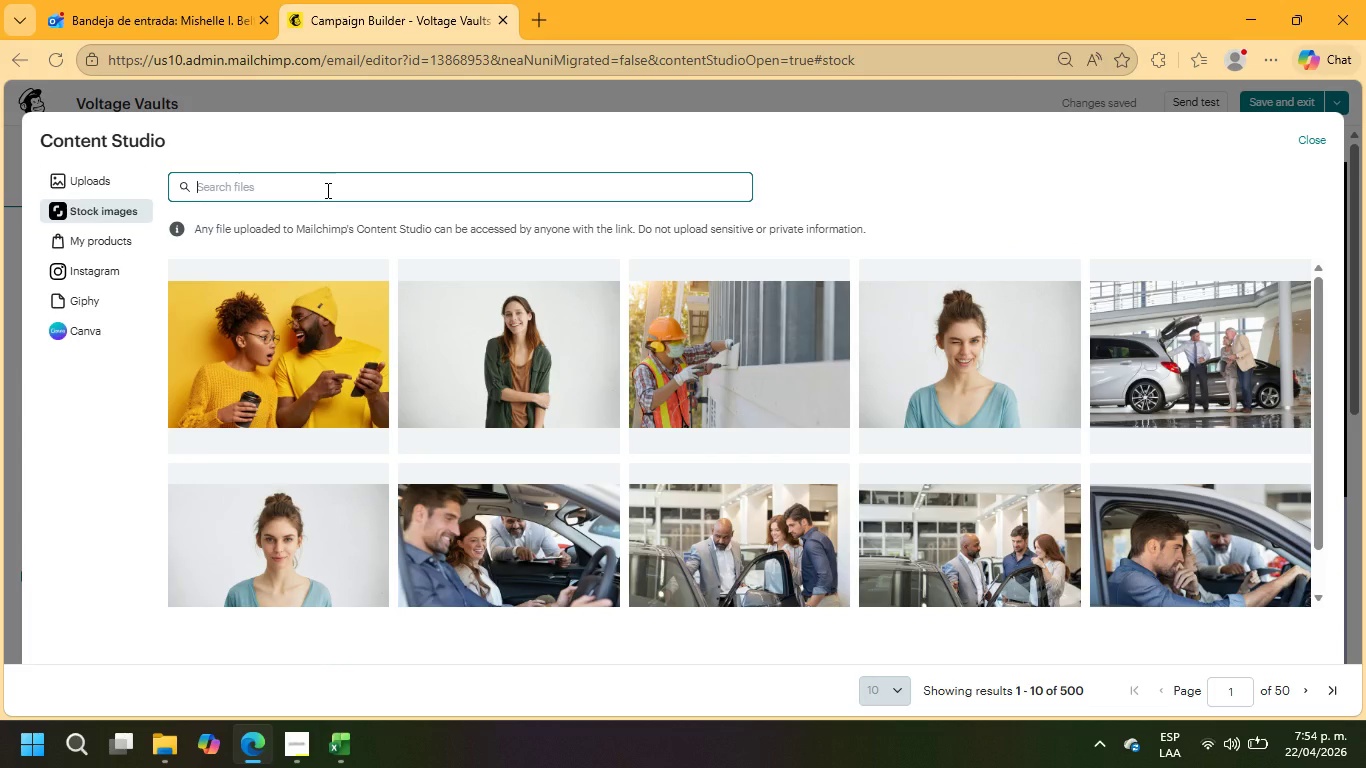 
type(car)
 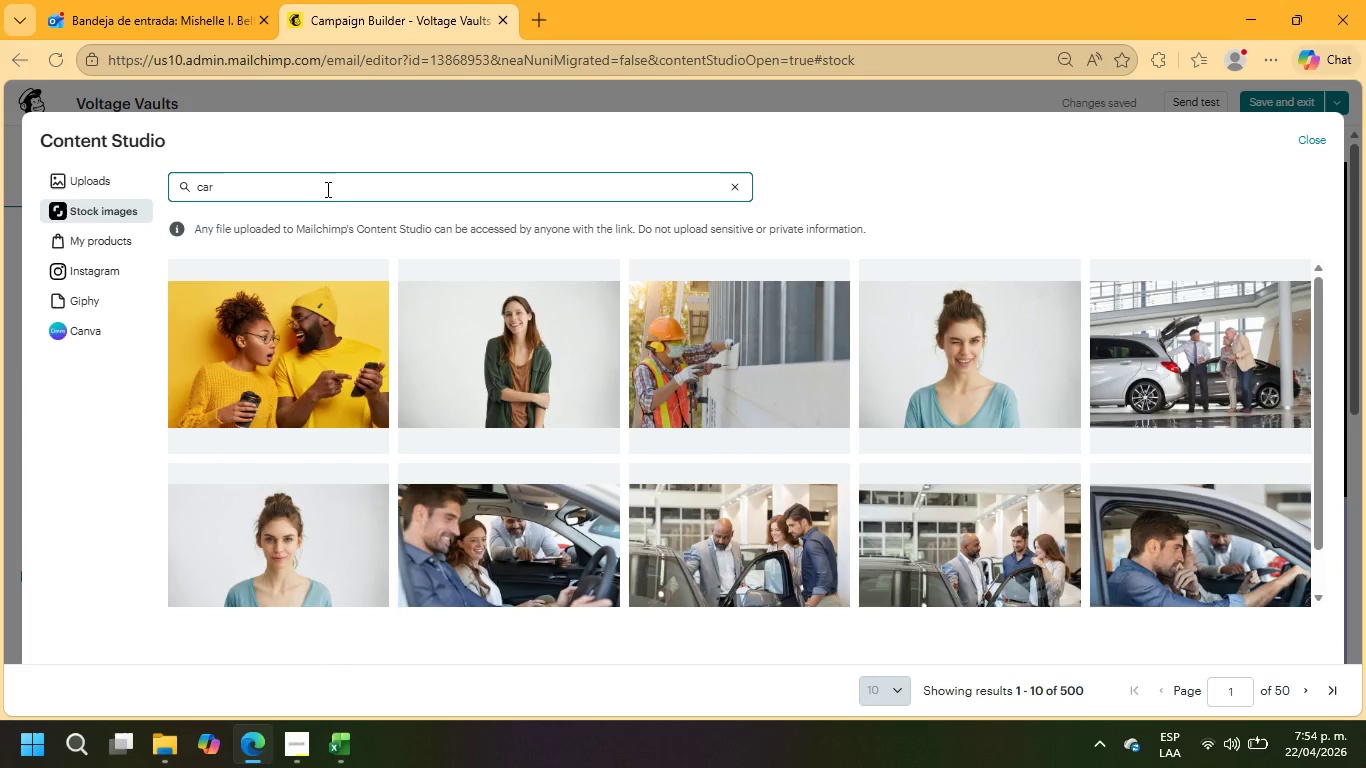 
key(Enter)
 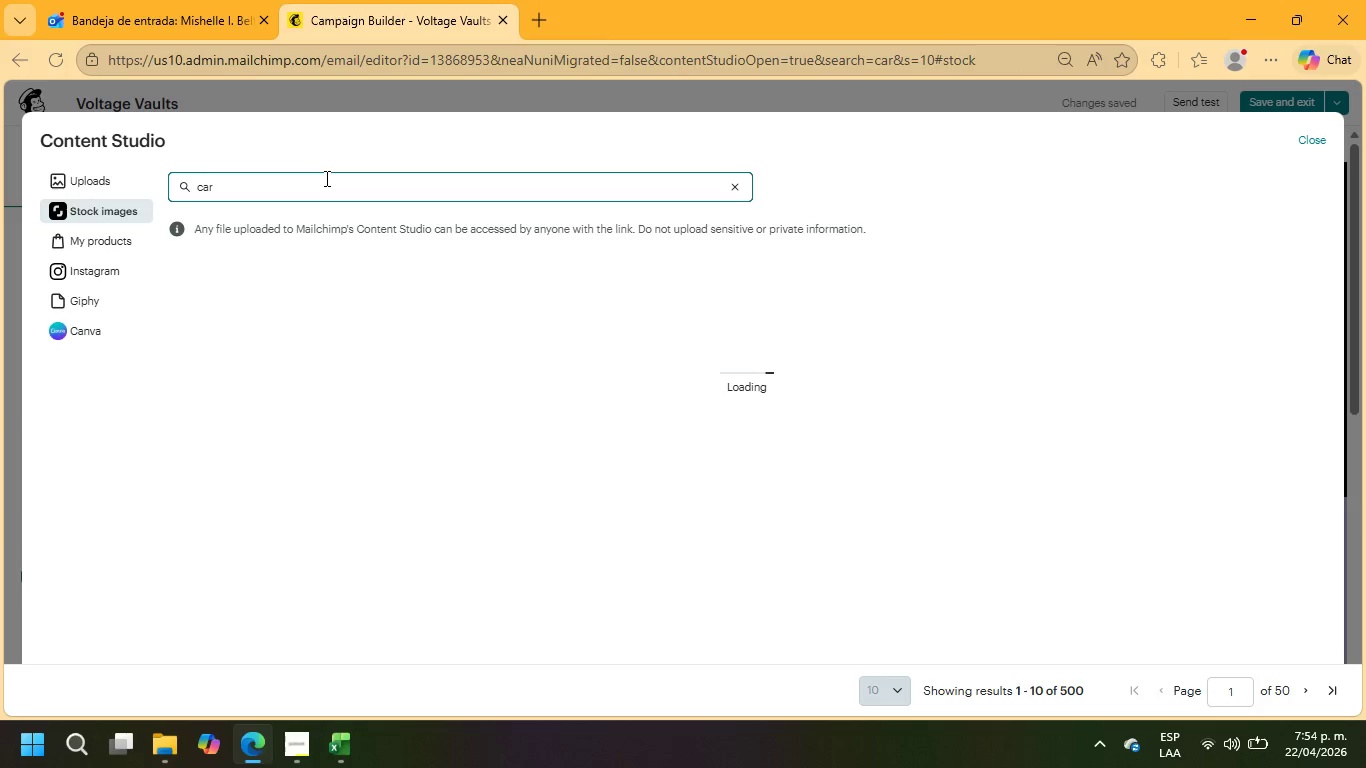 
type( cah)
key(Backspace)
key(Backspace)
 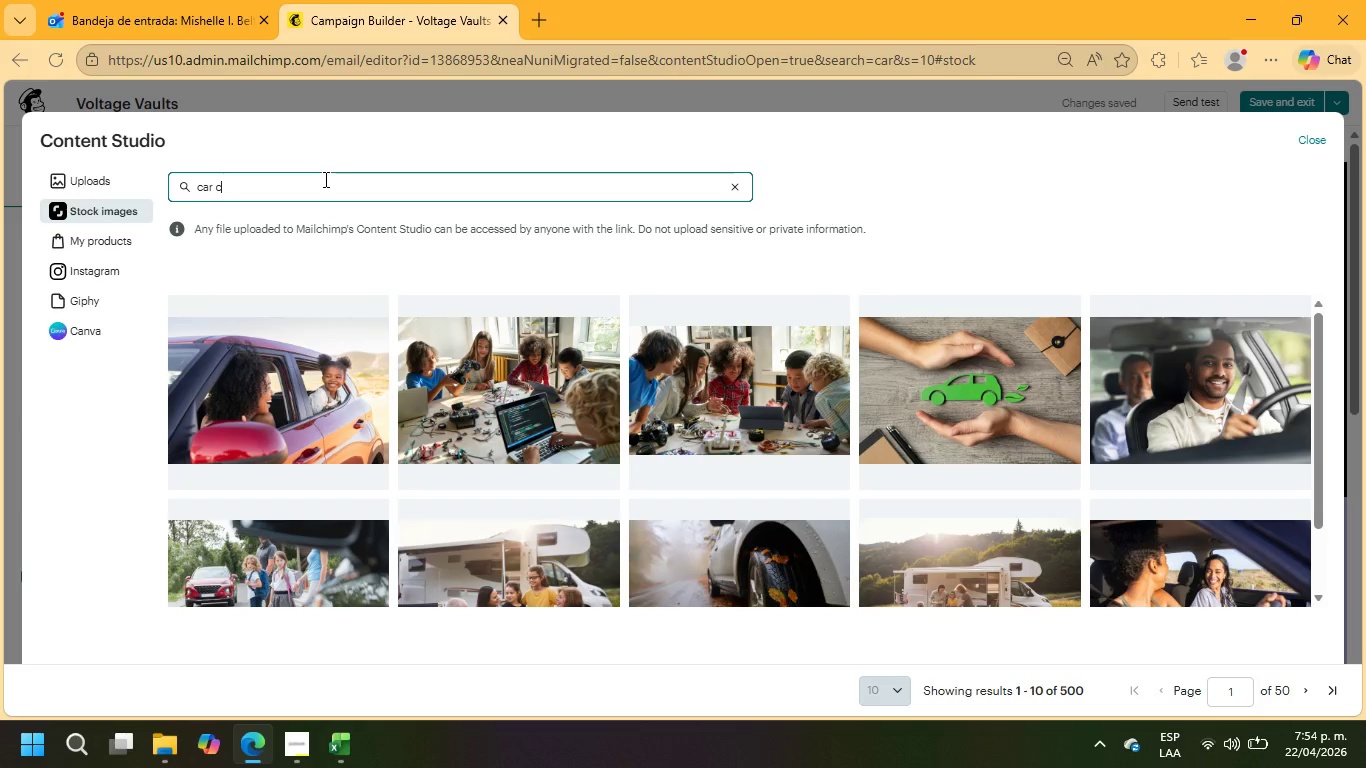 
scroll: coordinate [1056, 390], scroll_direction: down, amount: 4.0
 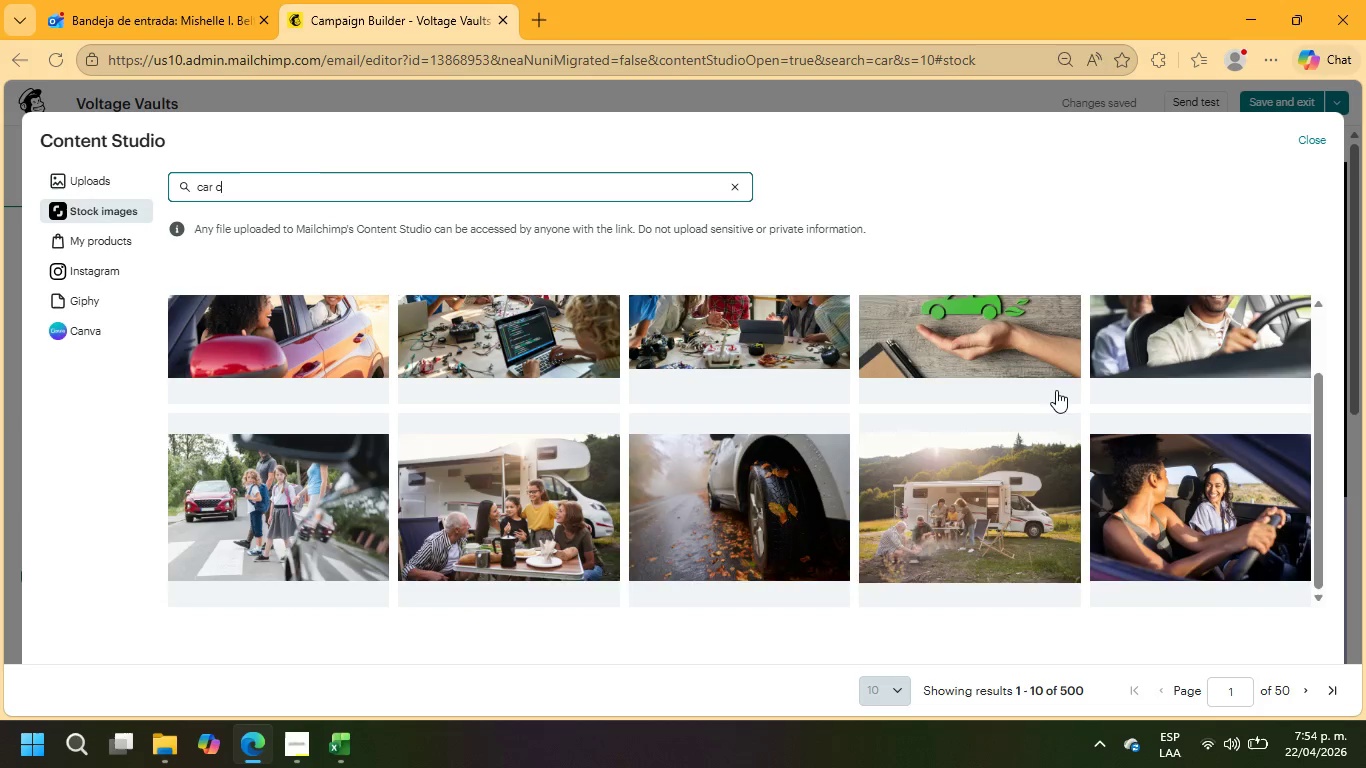 
scroll: coordinate [1056, 390], scroll_direction: up, amount: 3.0
 